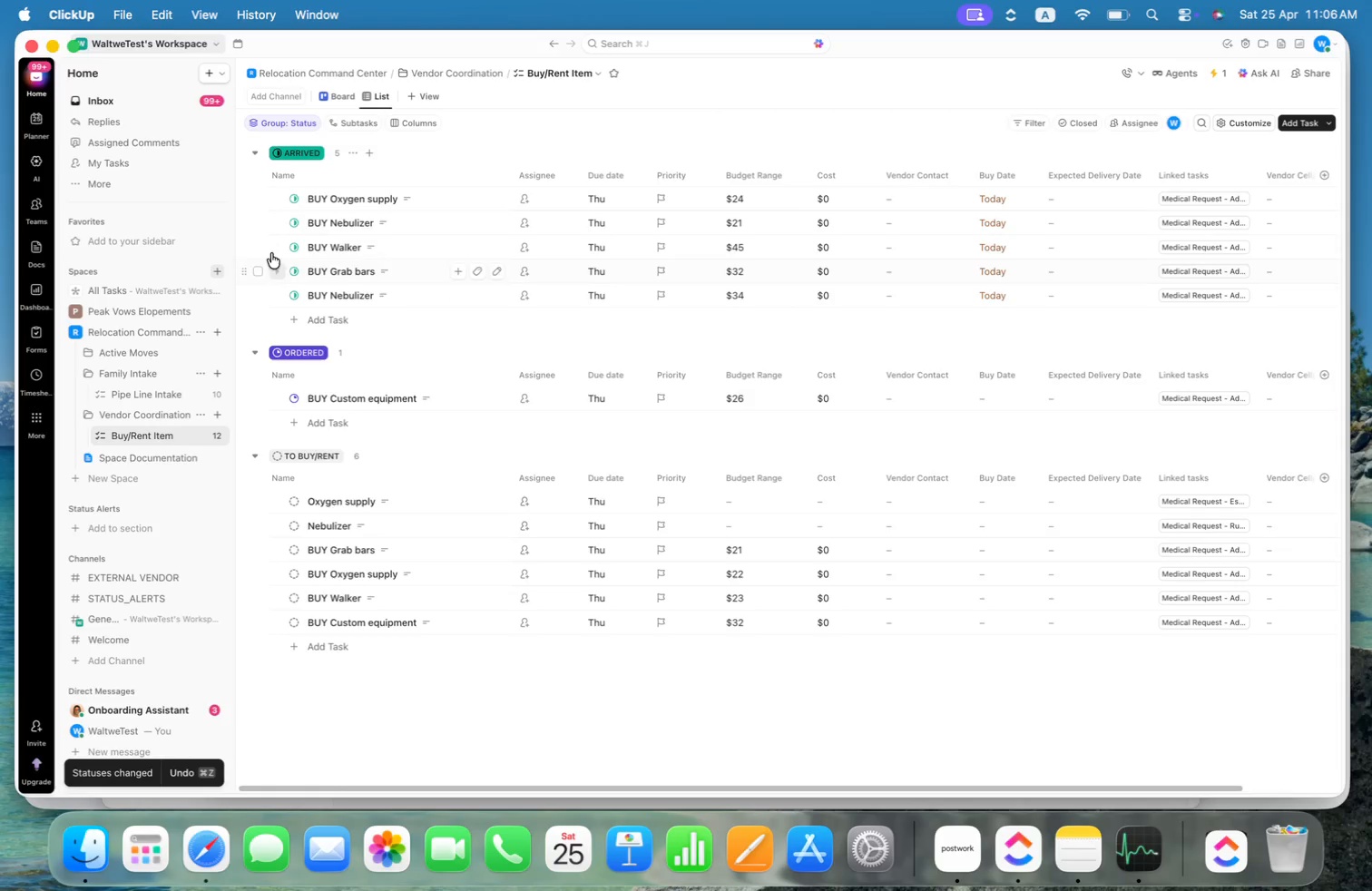 
left_click([257, 176])
 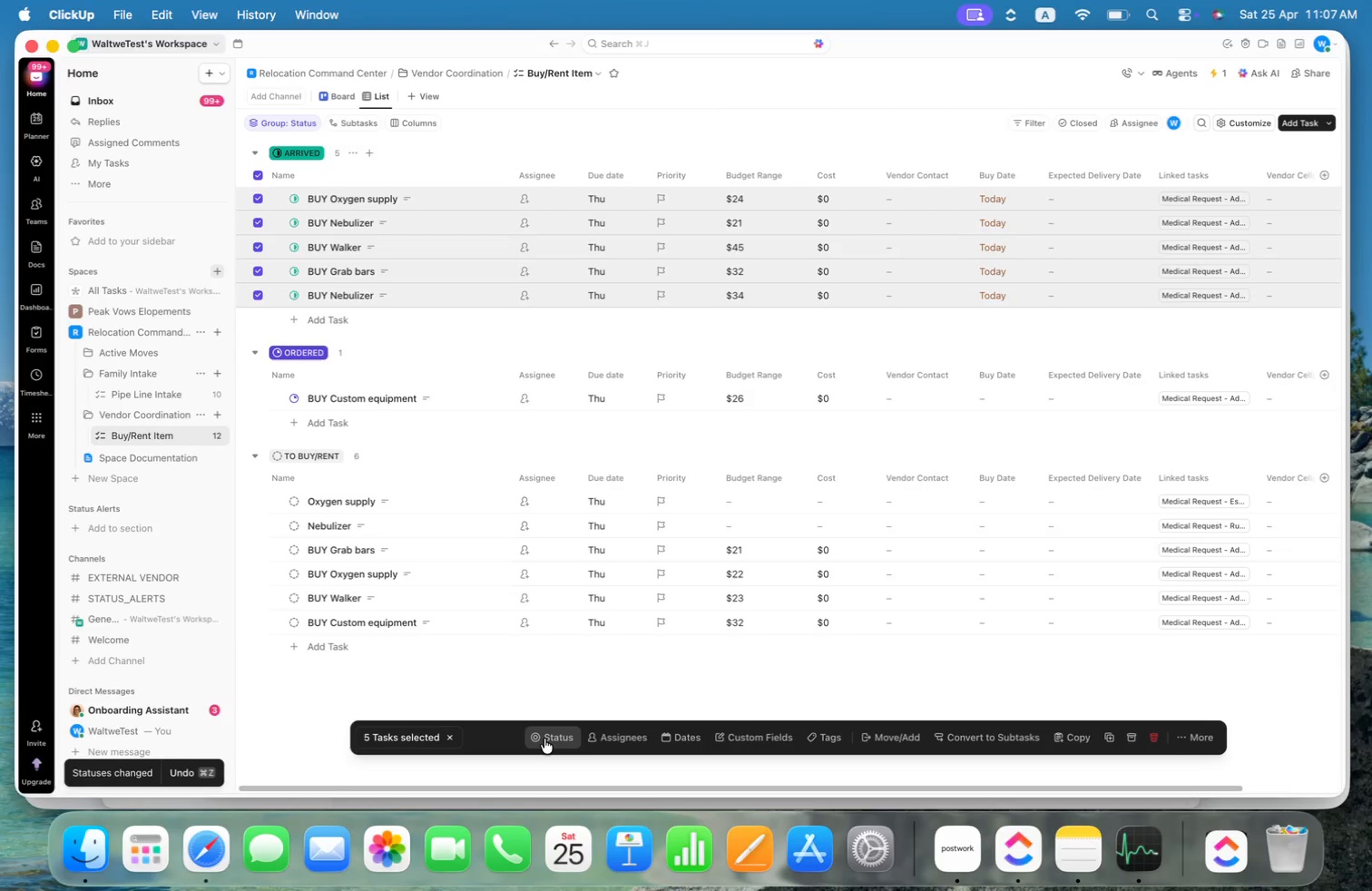 
left_click([544, 739])
 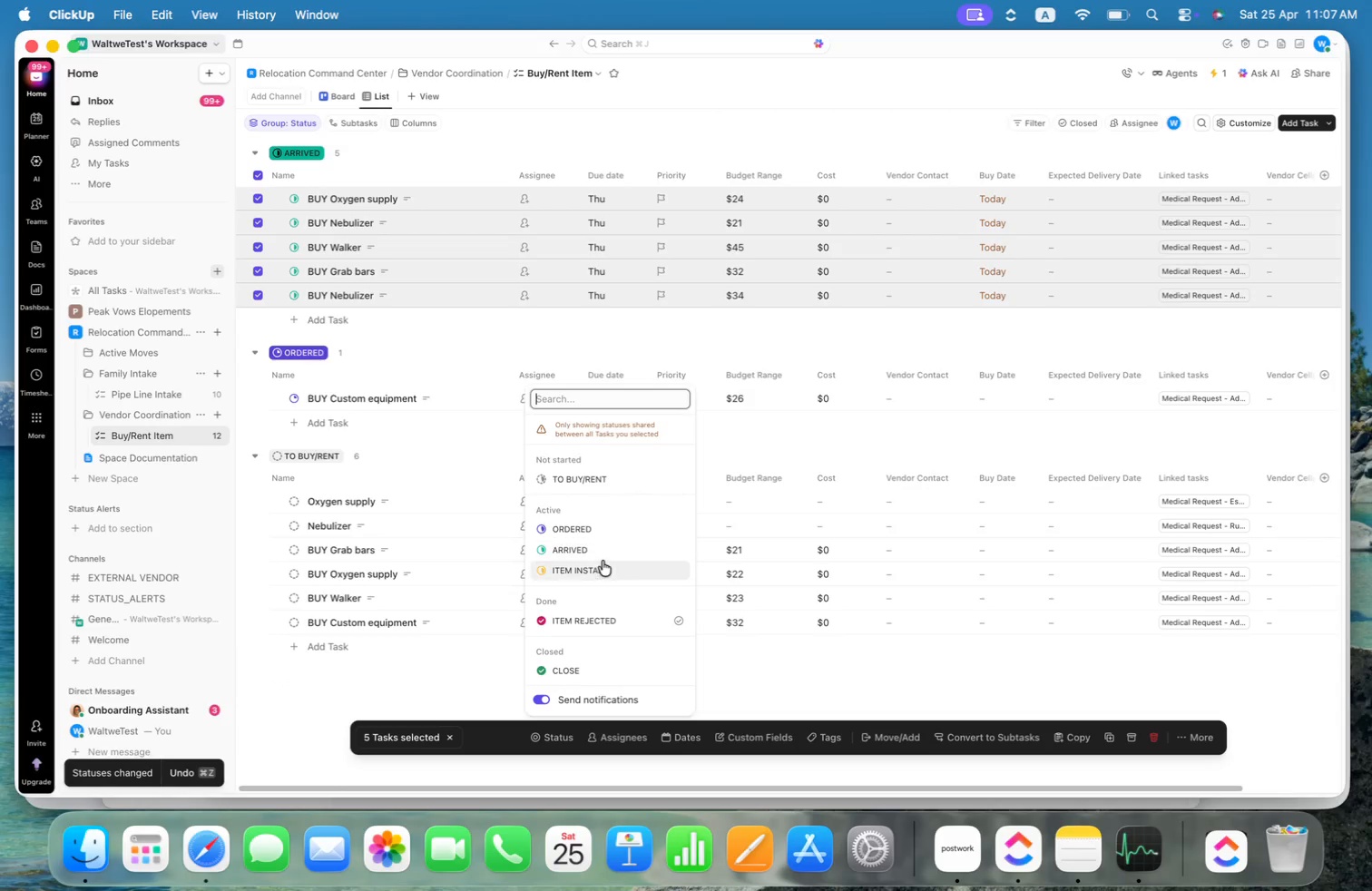 
left_click([603, 562])
 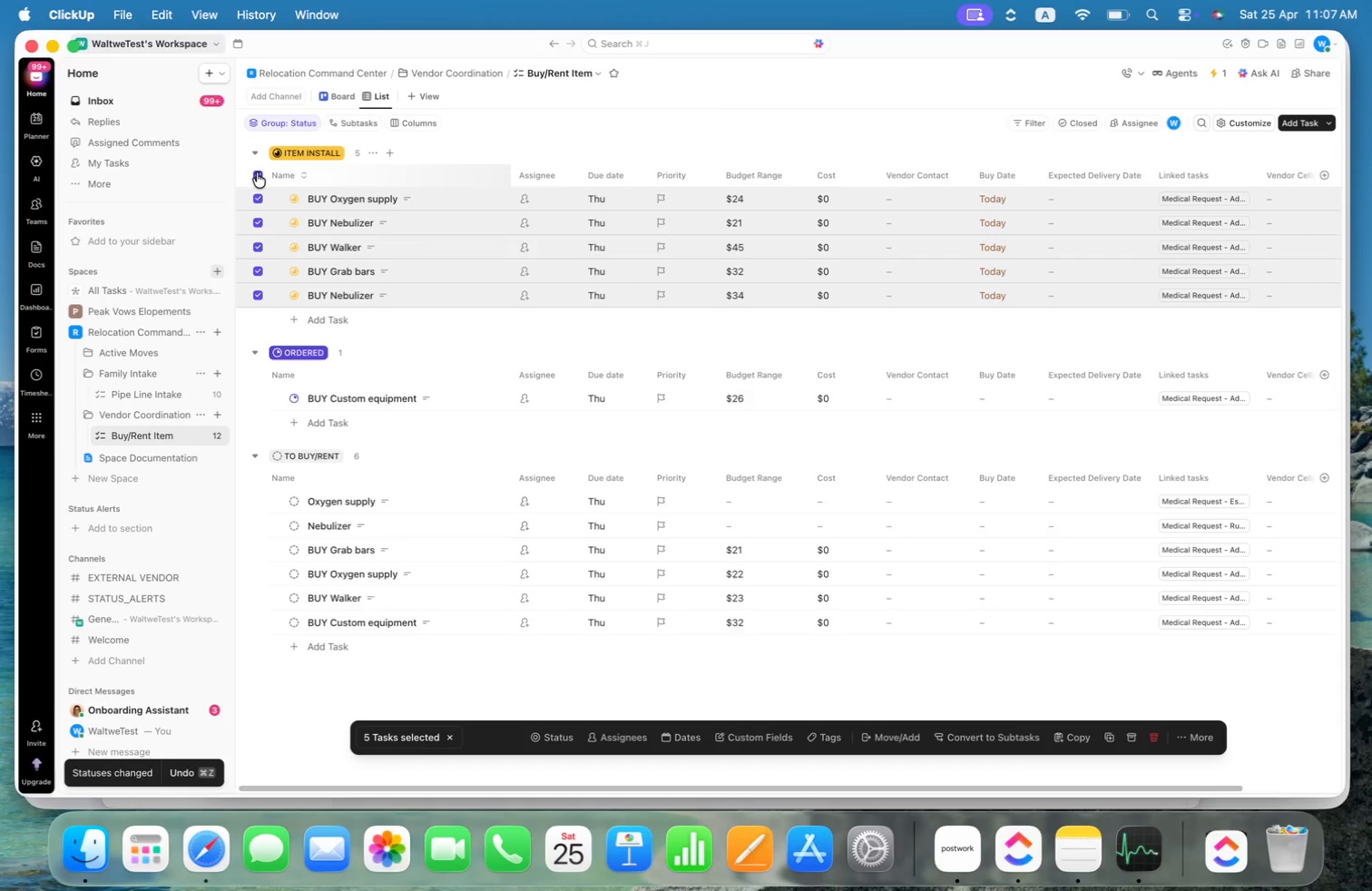 
left_click([257, 172])
 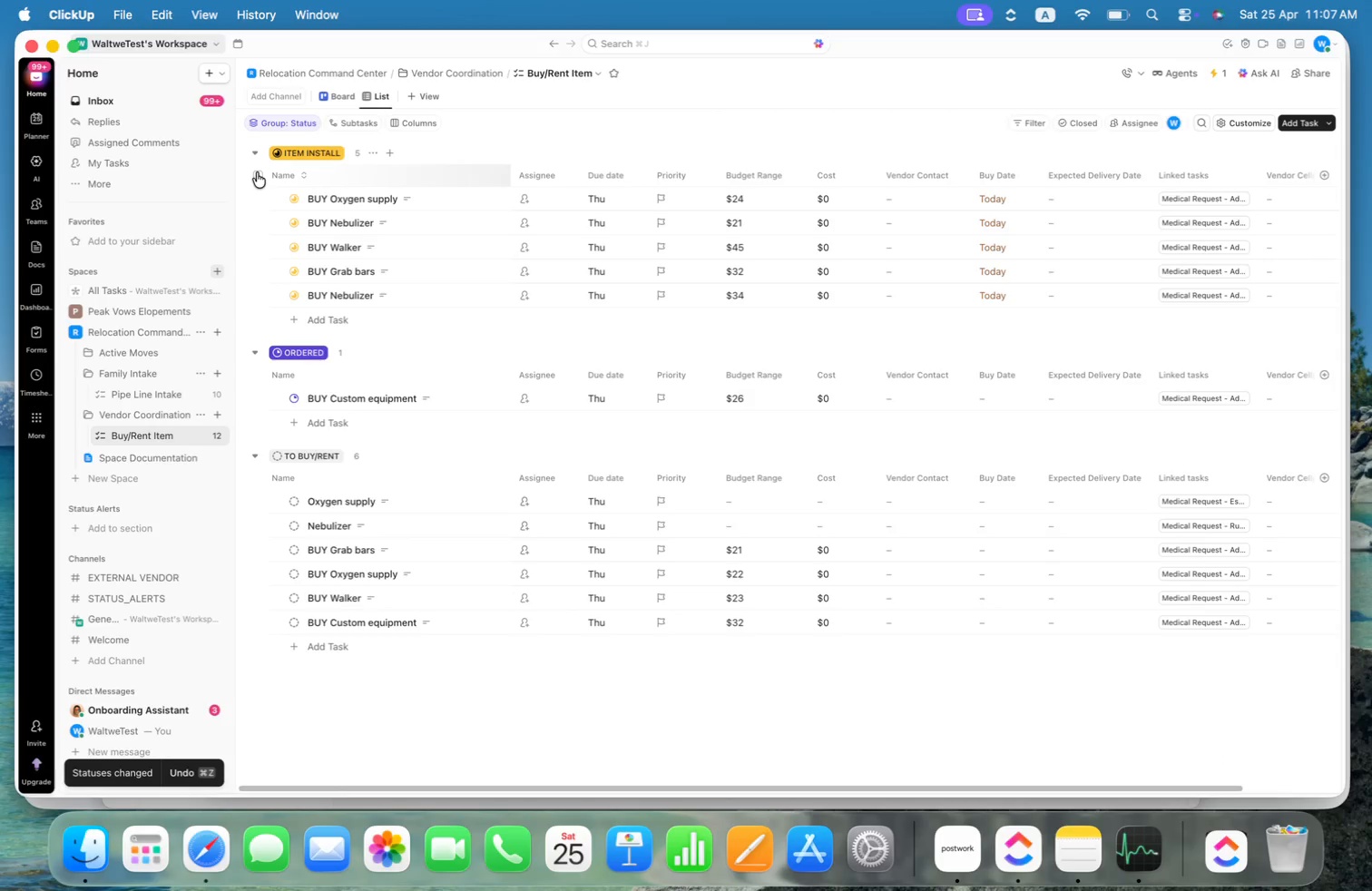 
left_click([257, 172])
 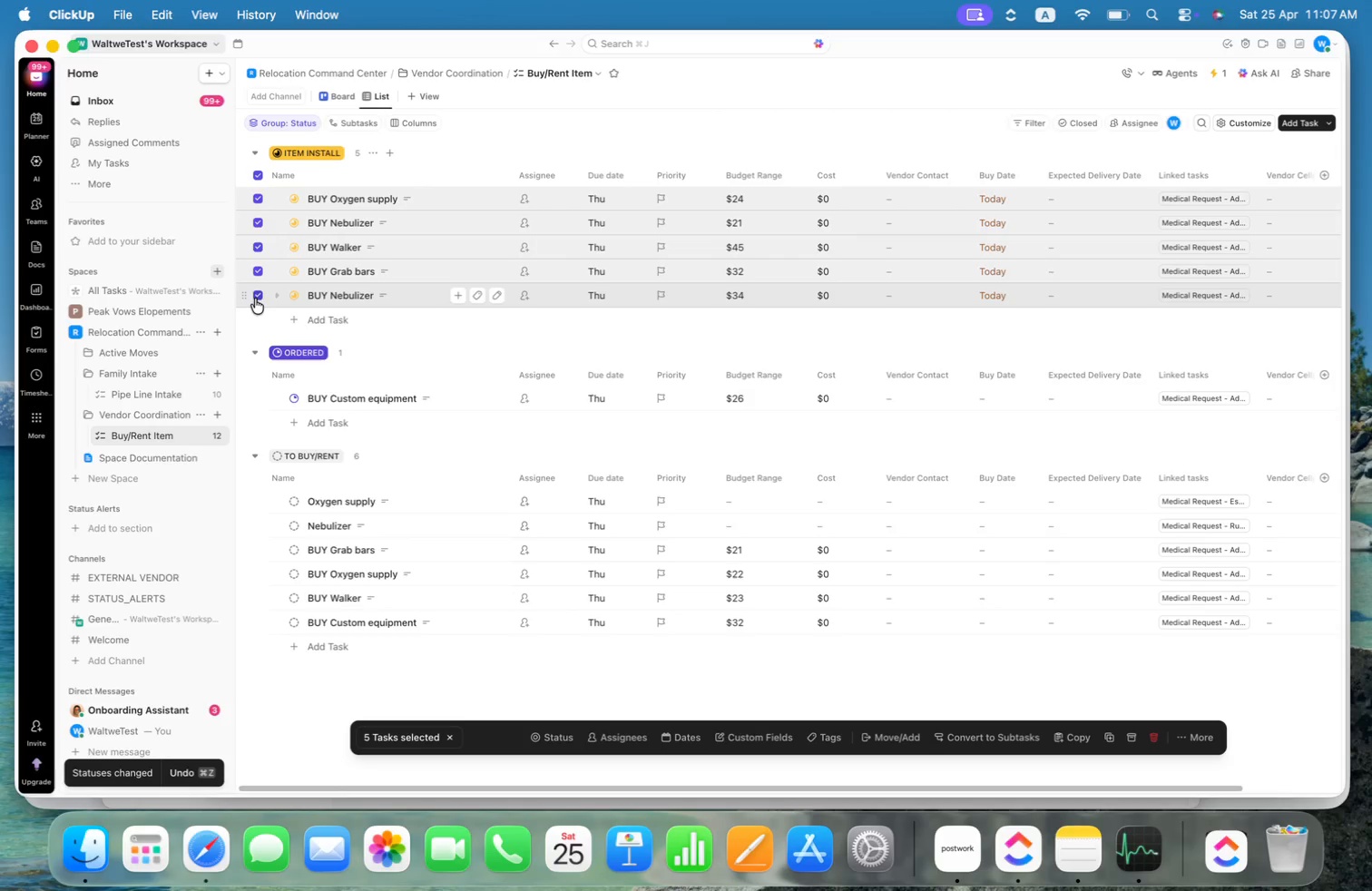 
left_click([257, 289])
 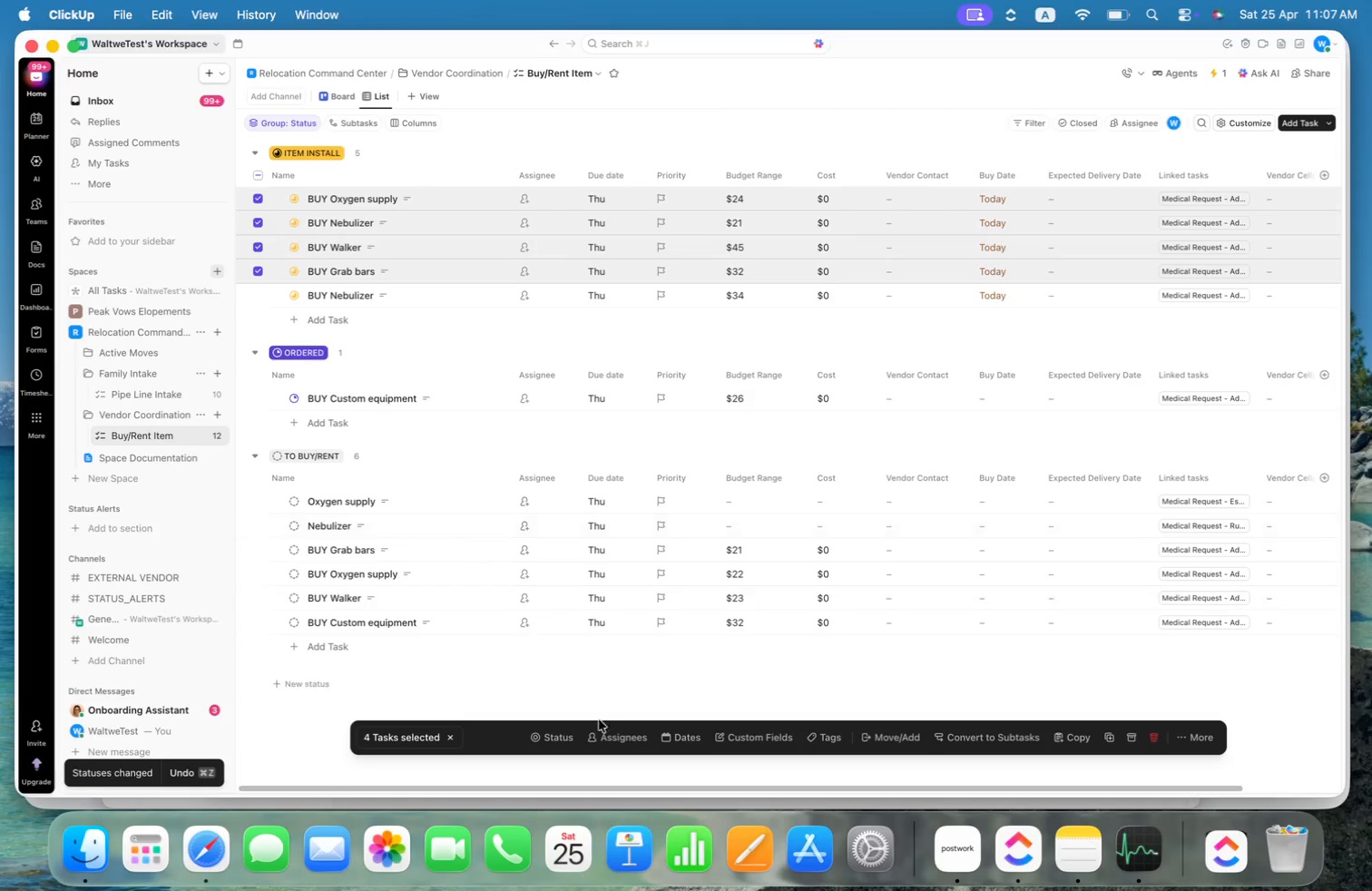 
left_click([541, 735])
 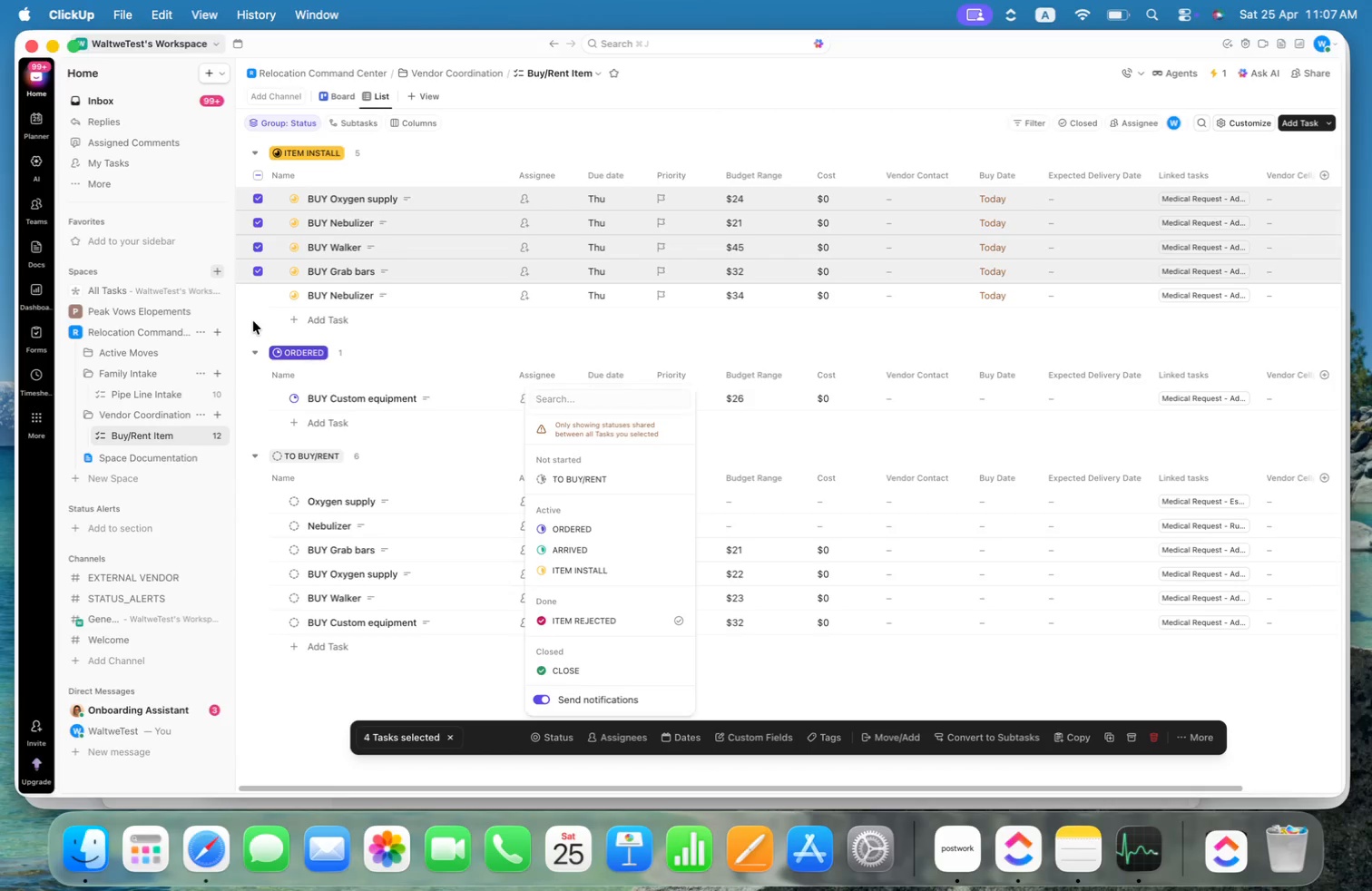 
wait(6.72)
 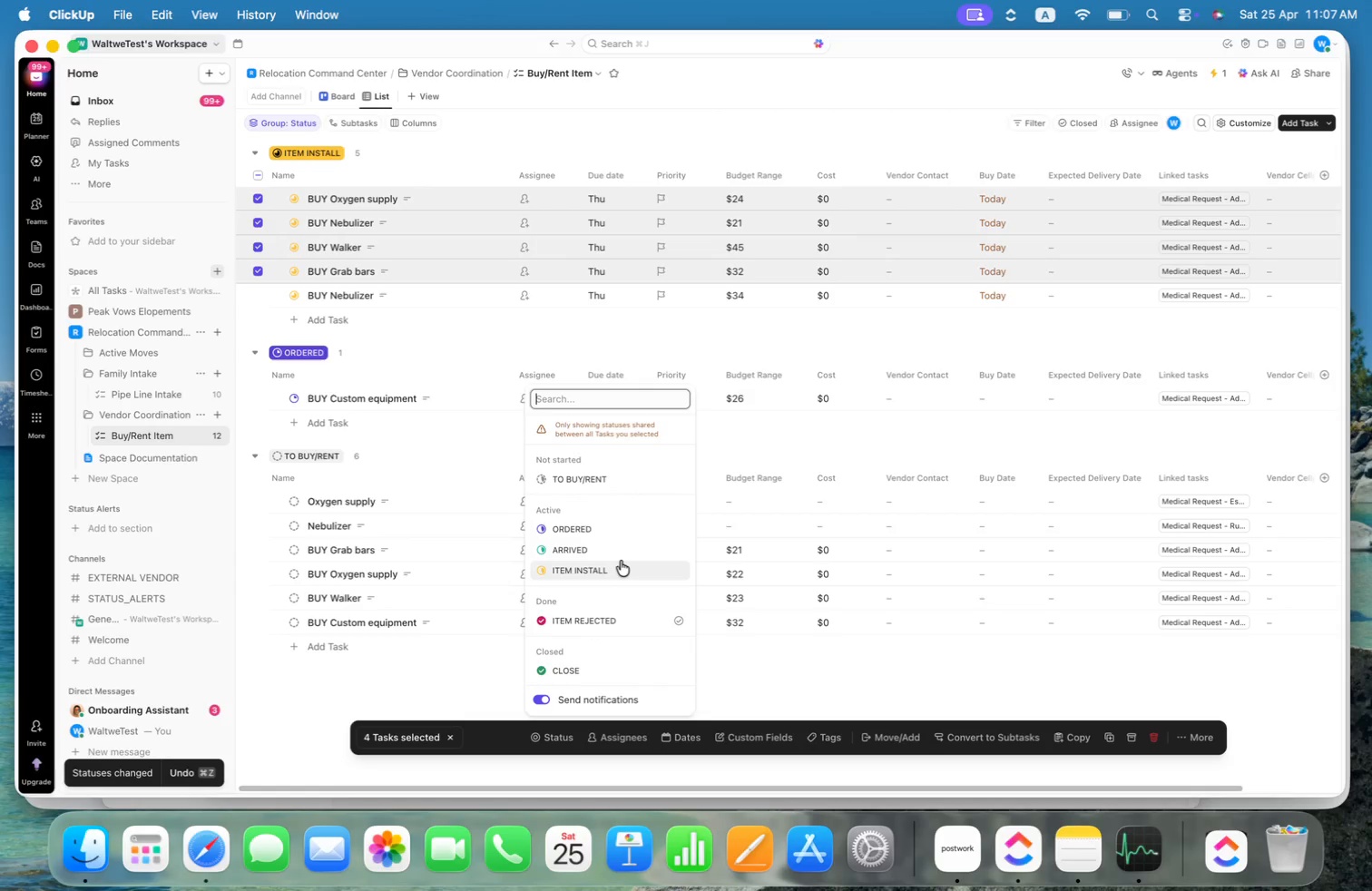 
left_click([257, 174])
 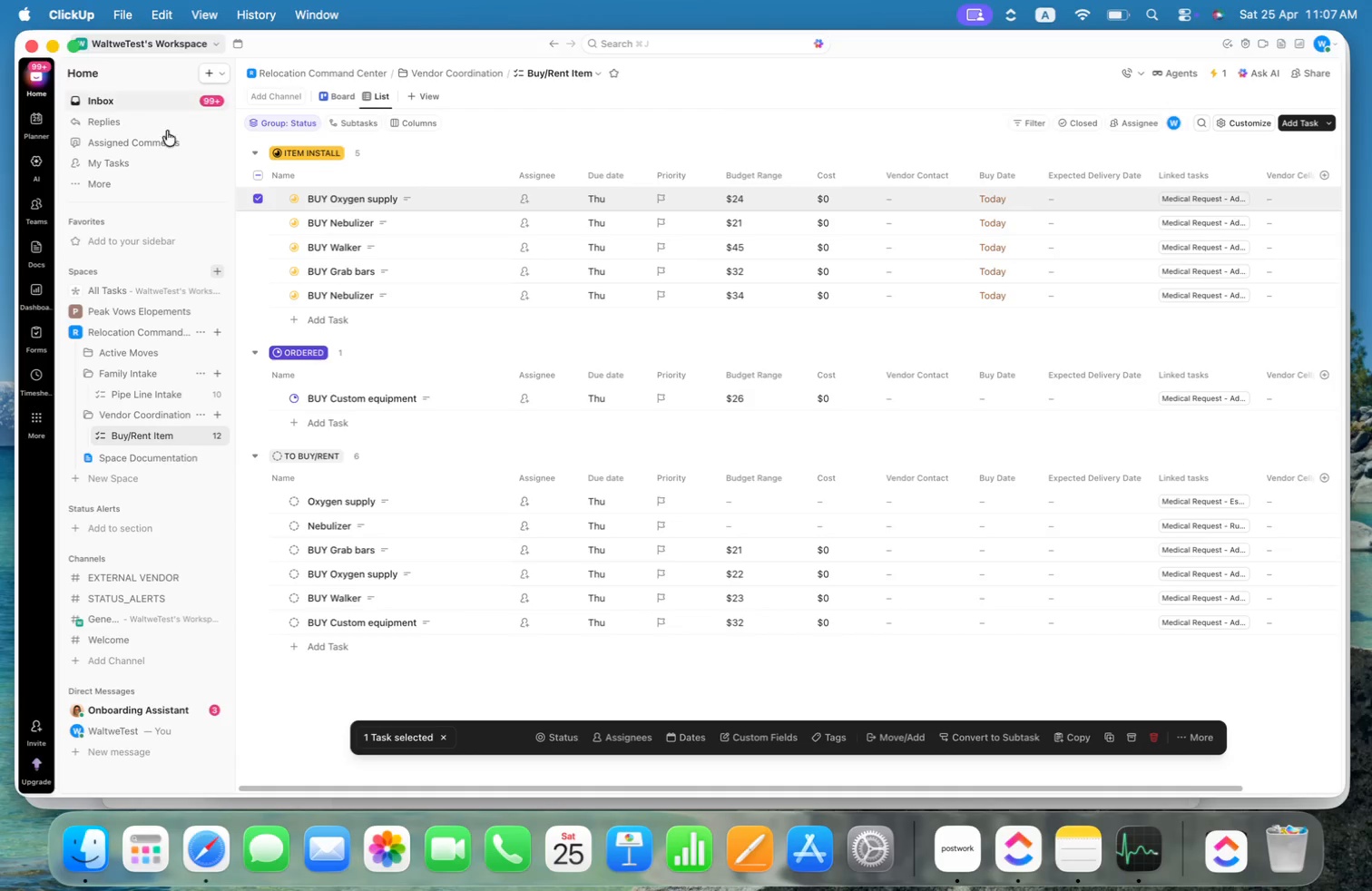 
left_click([255, 194])
 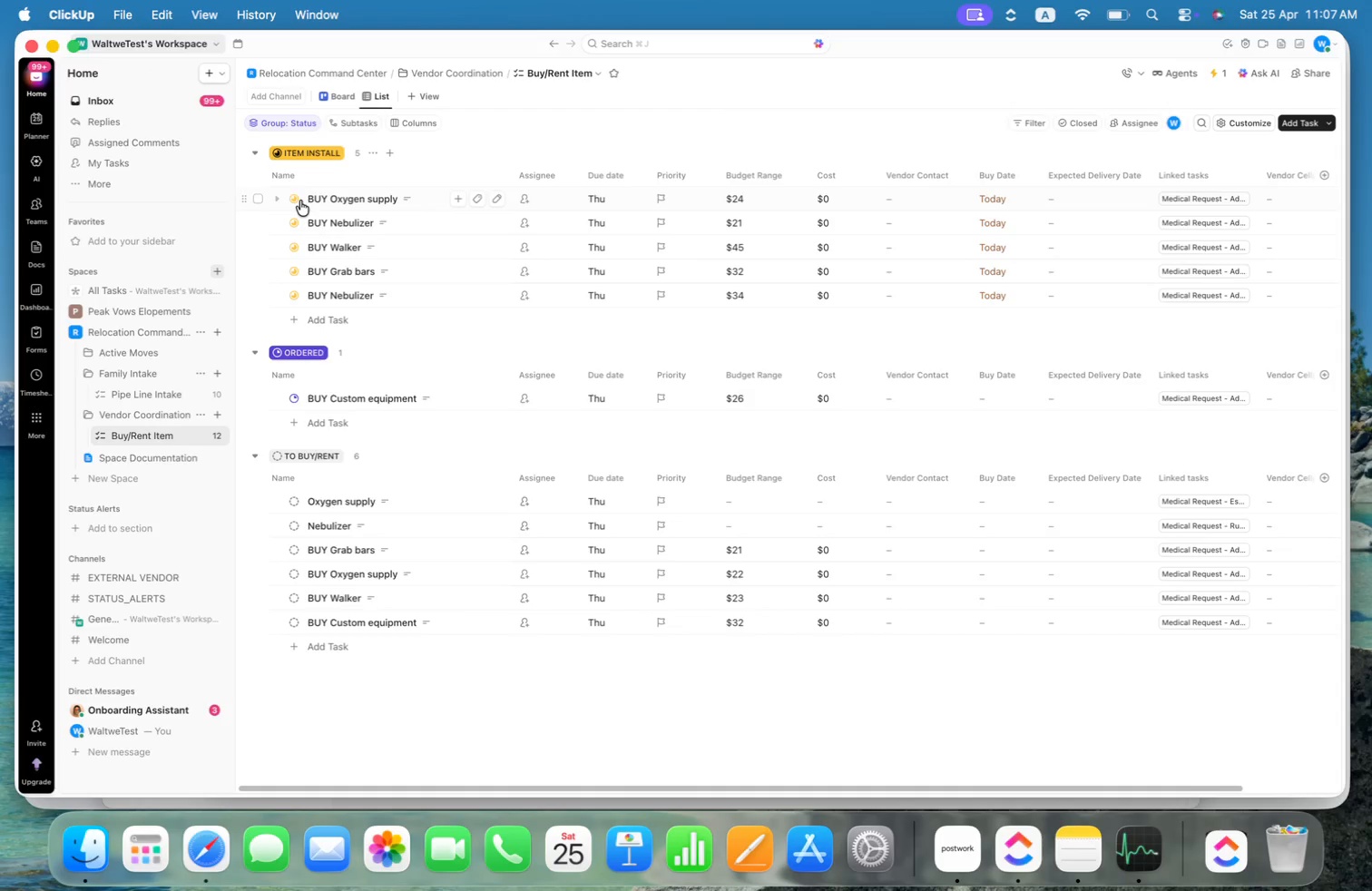 
left_click([297, 197])
 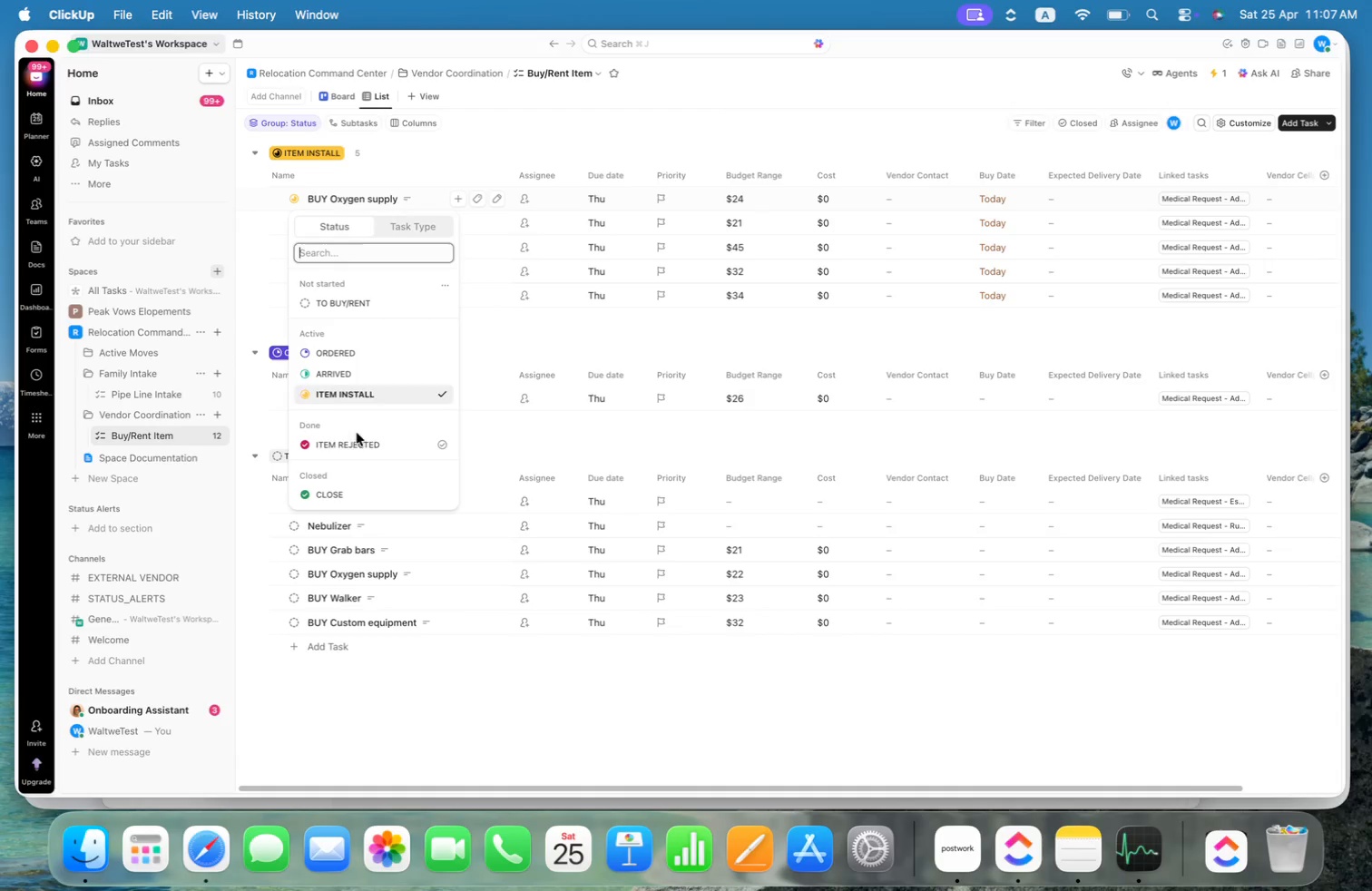 
left_click([357, 443])
 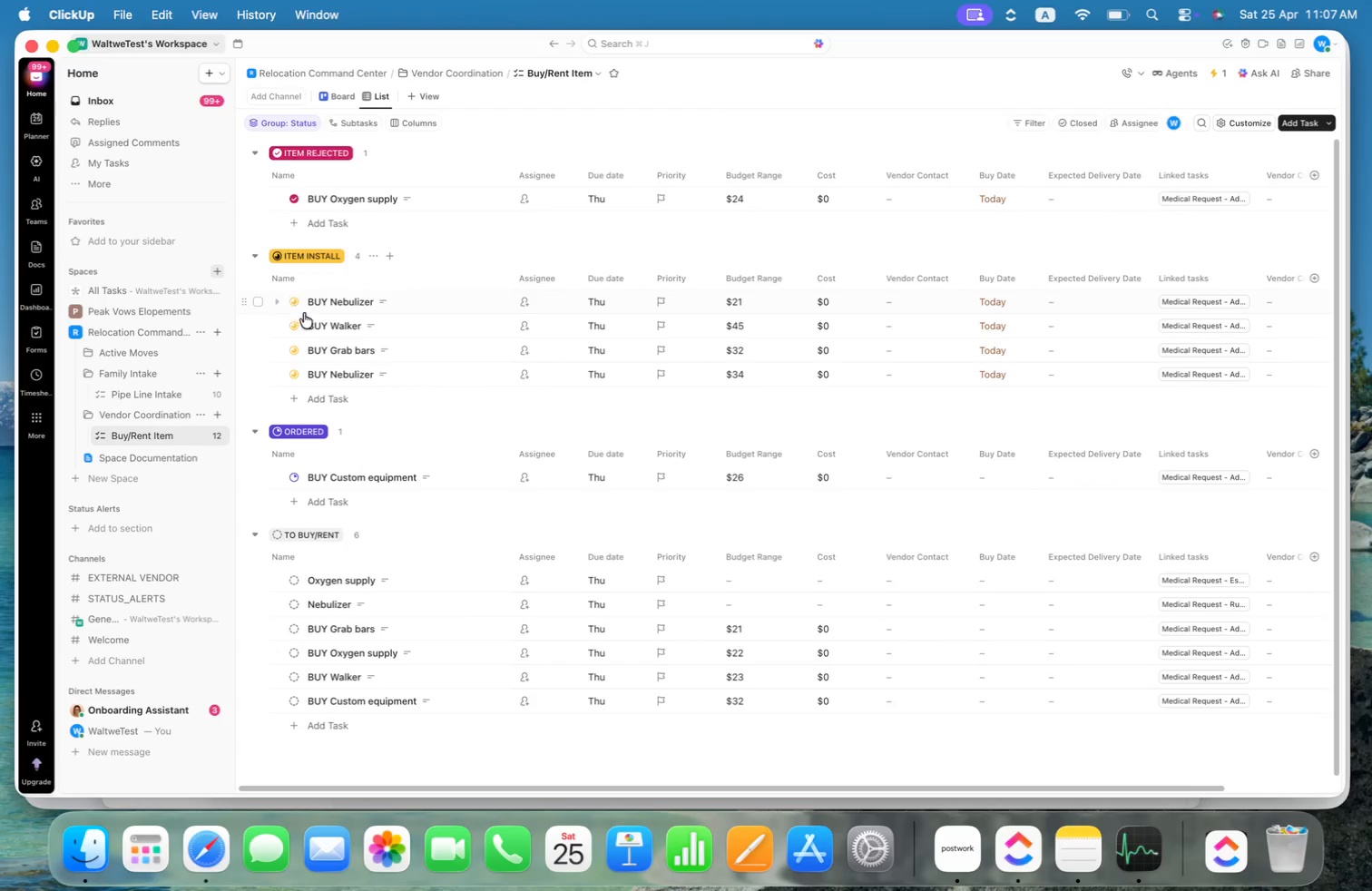 
left_click([292, 300])
 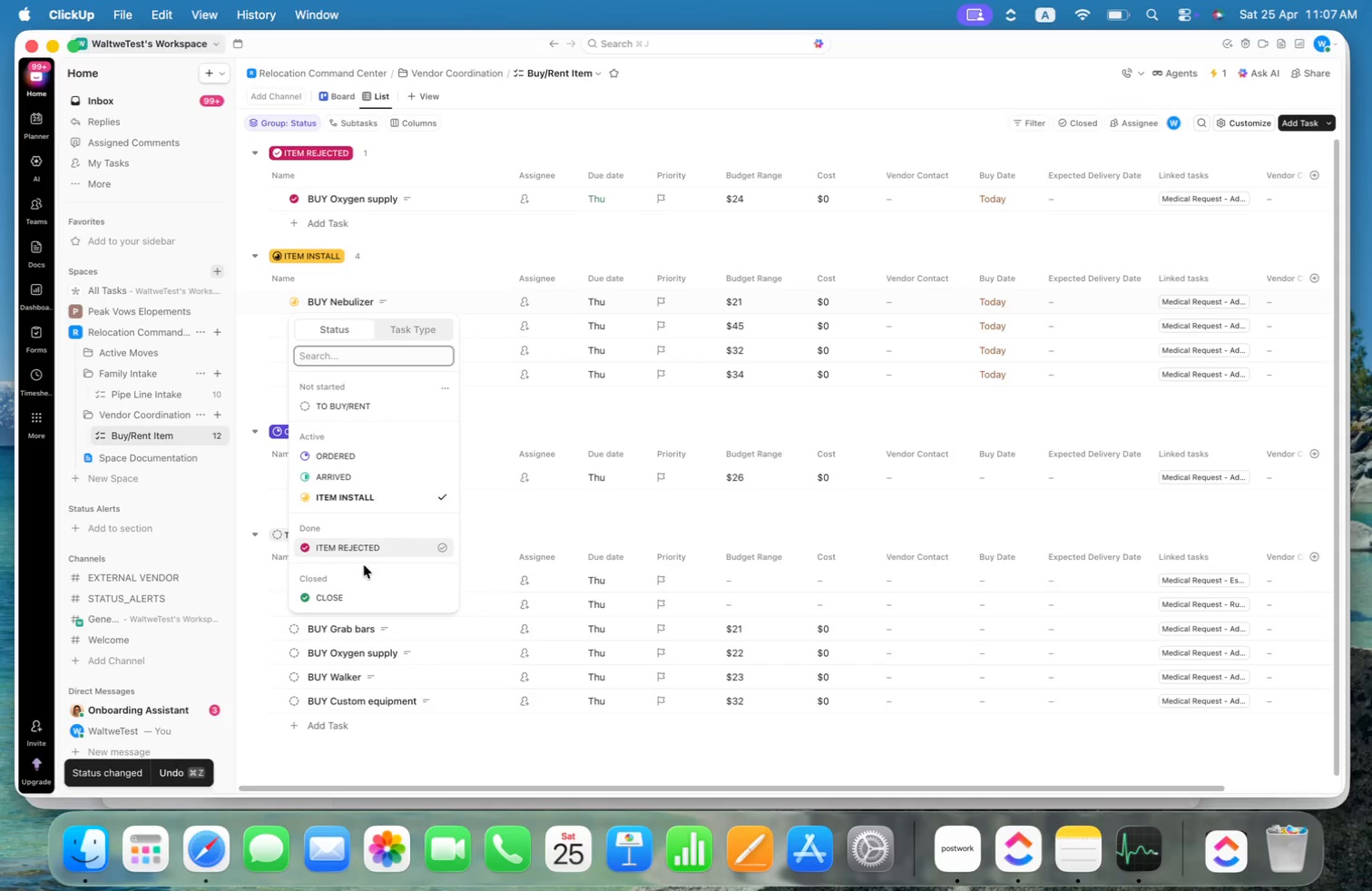 
left_click([361, 601])
 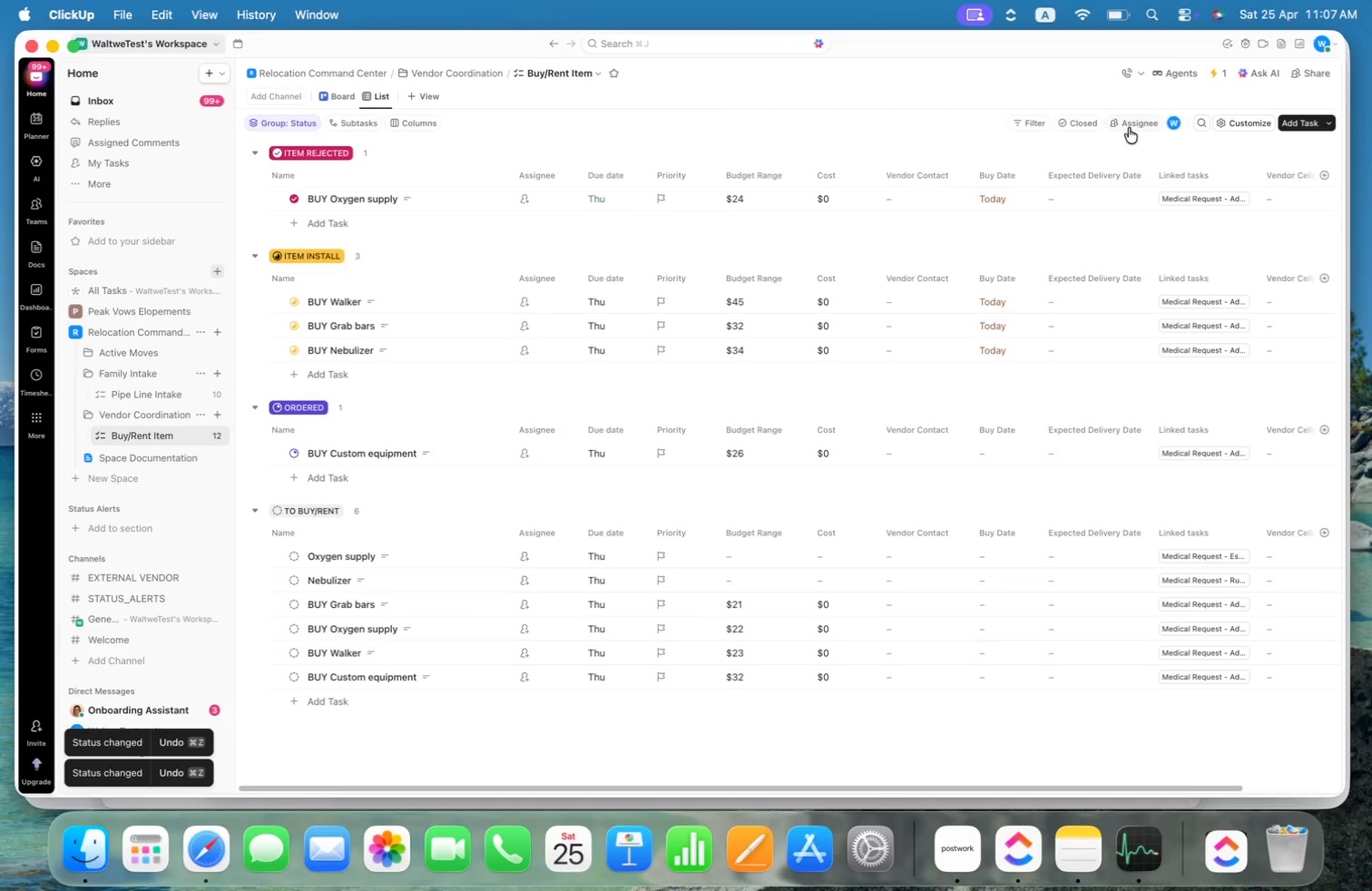 
left_click([1075, 122])
 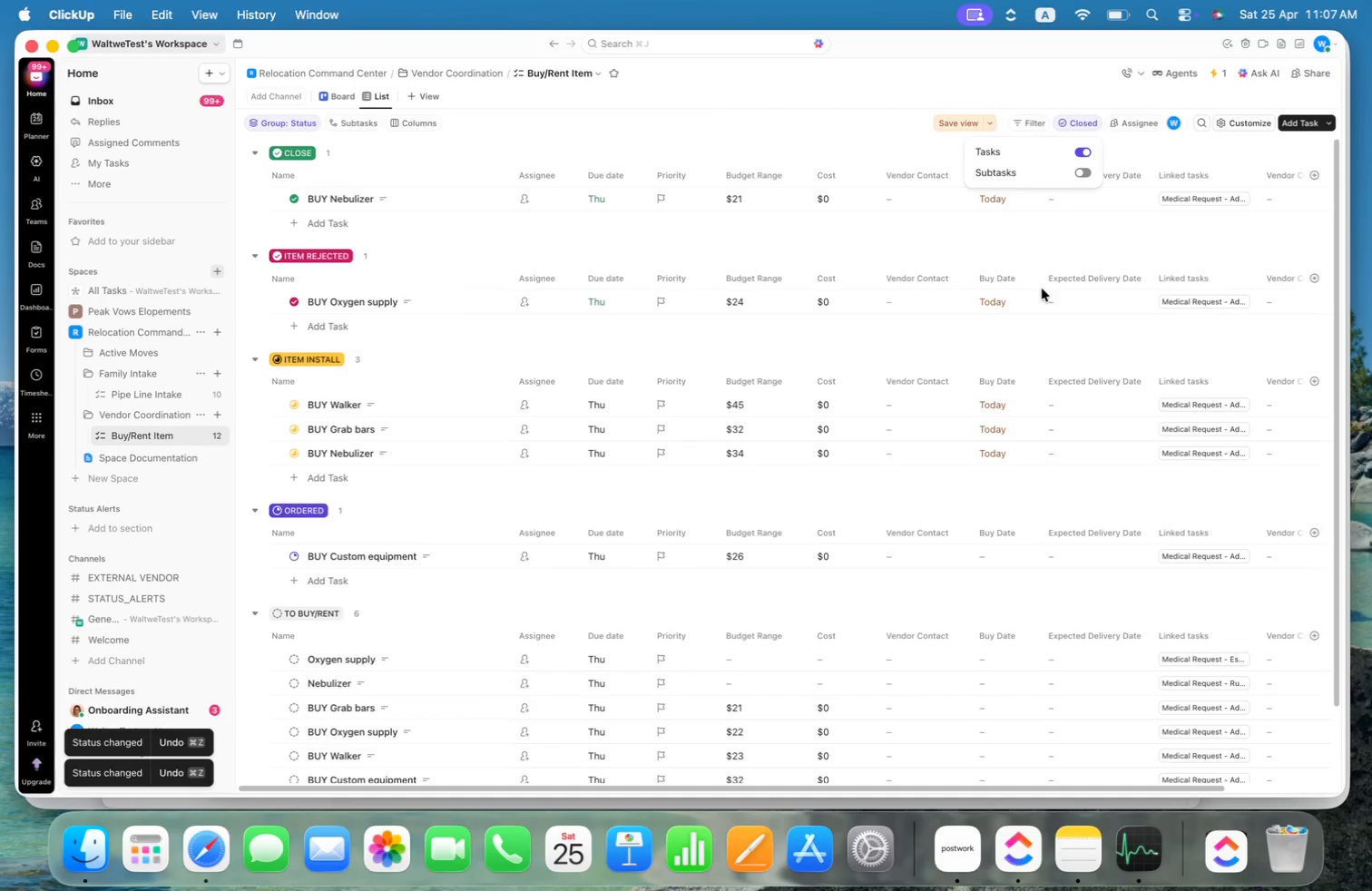 
left_click([911, 230])
 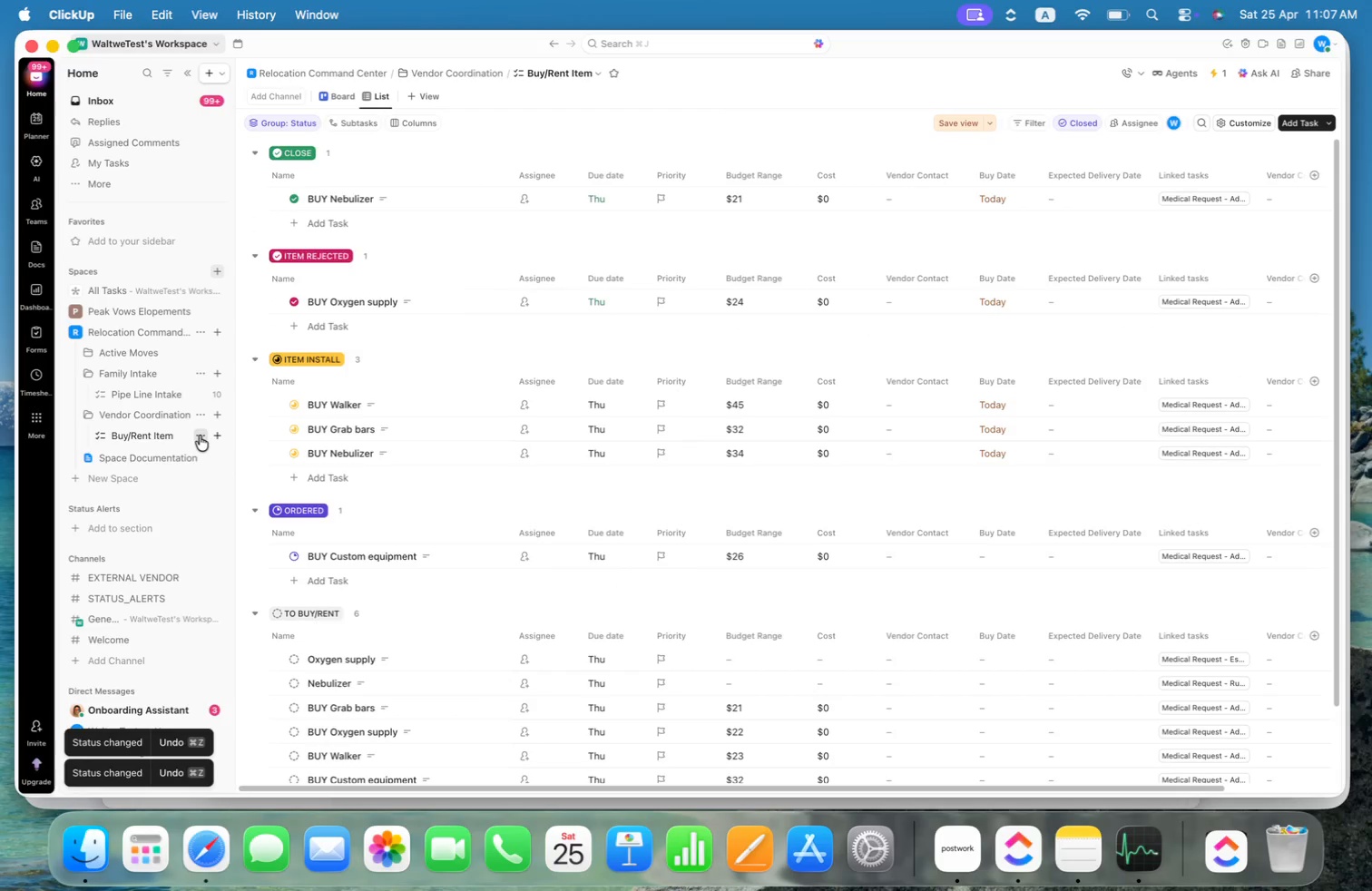 
left_click([200, 436])
 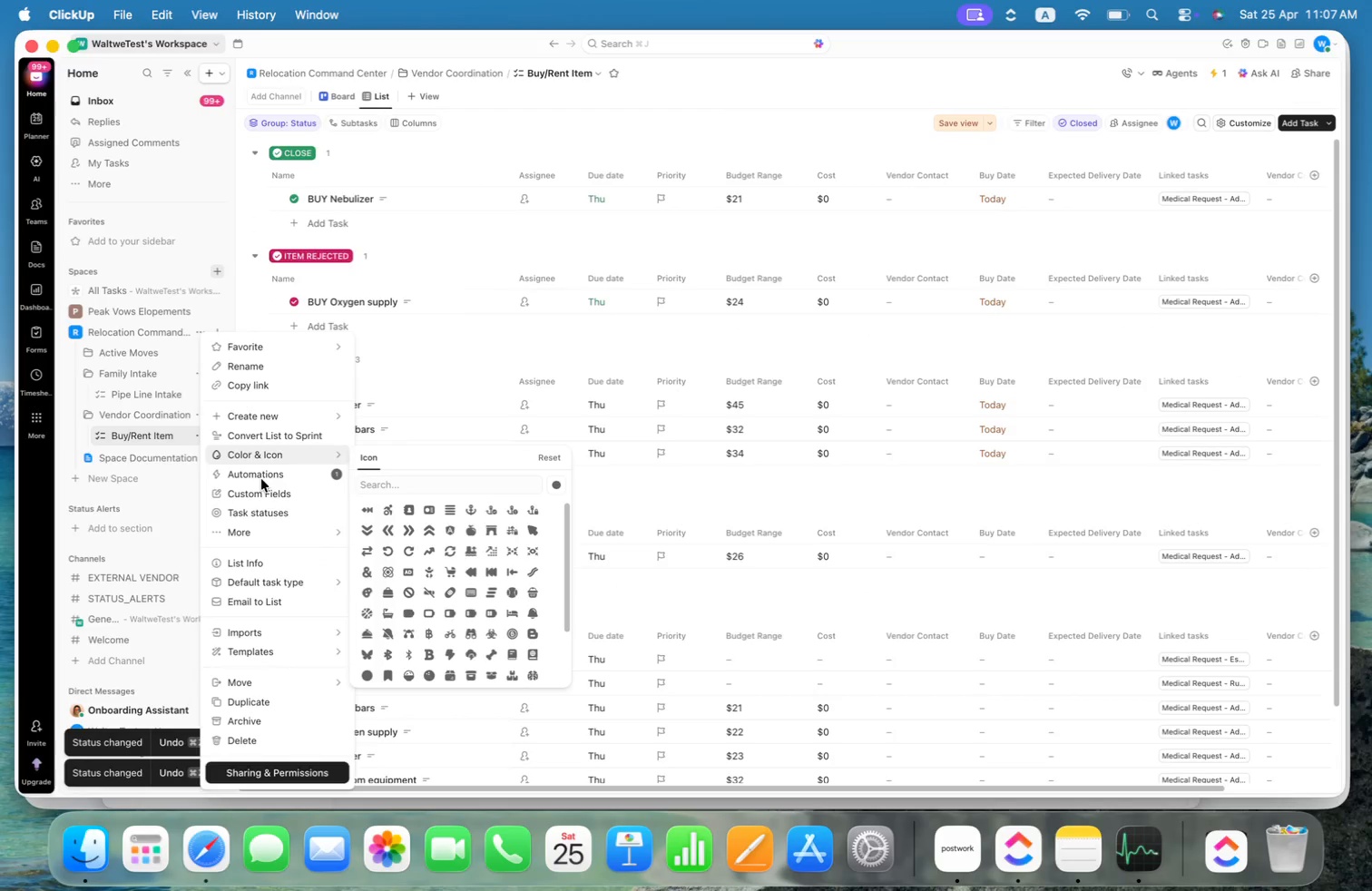 
left_click([260, 474])
 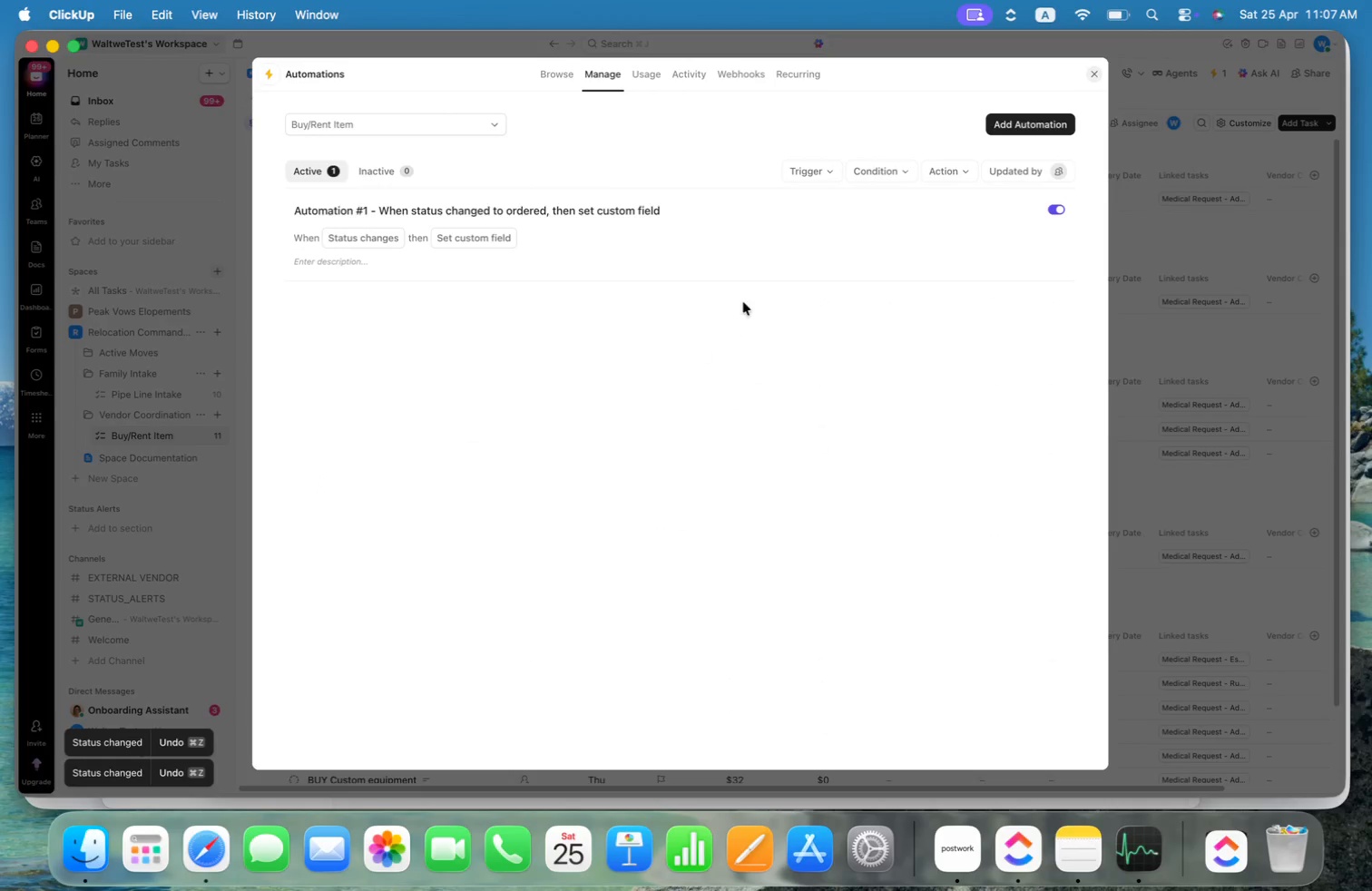 
left_click([724, 235])
 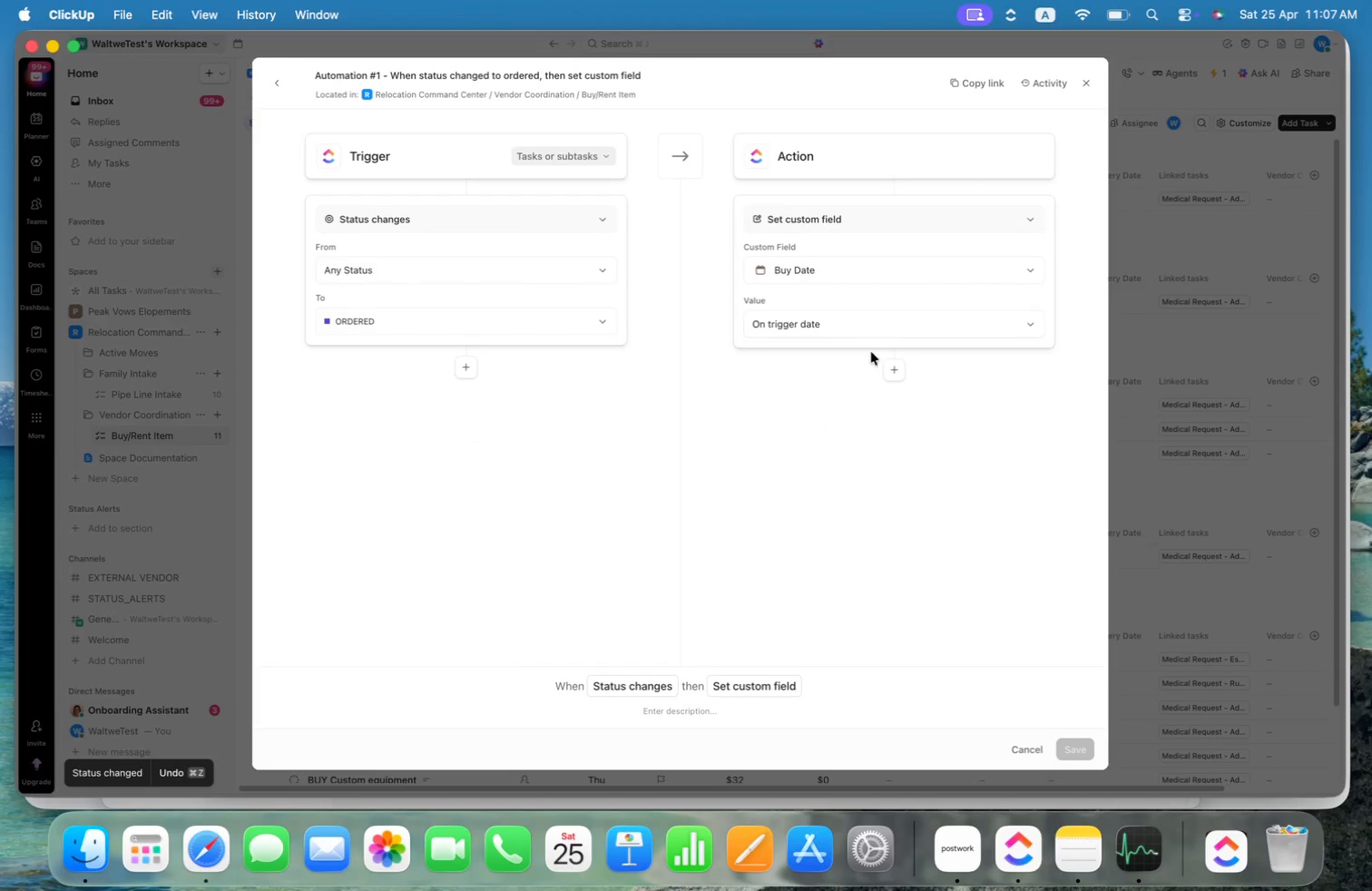 
left_click([894, 371])
 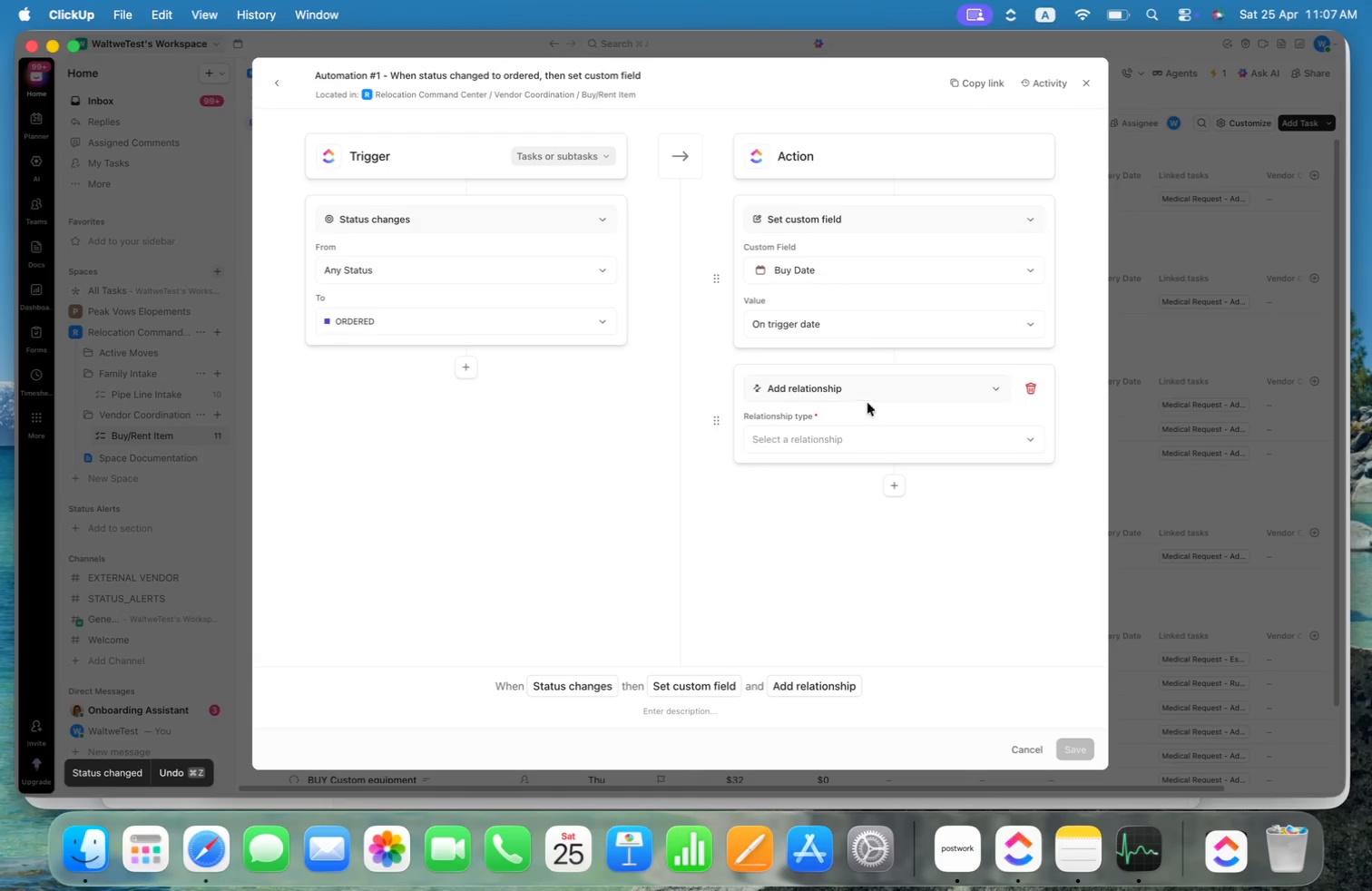 
left_click([857, 387])
 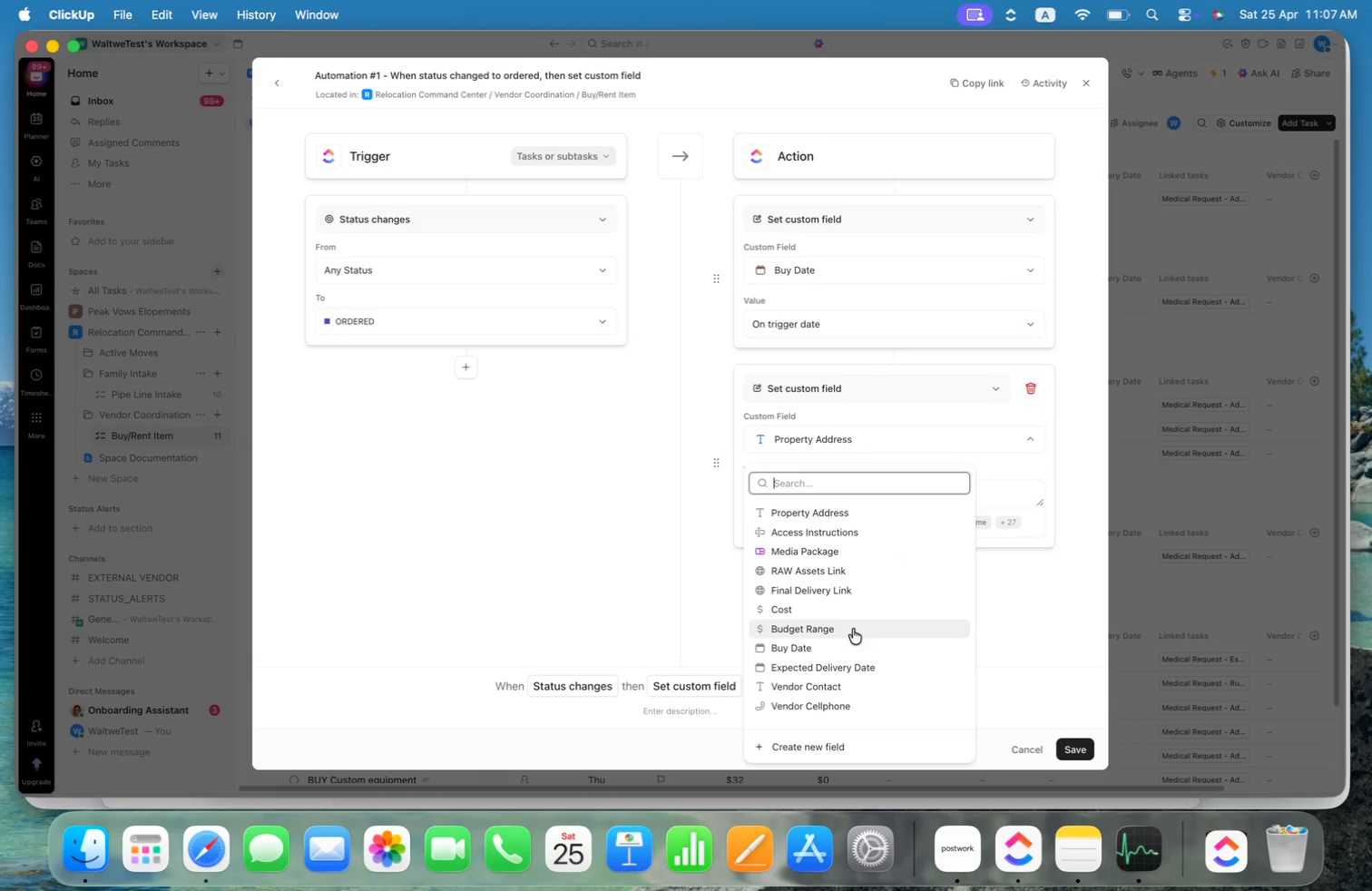 
wait(6.05)
 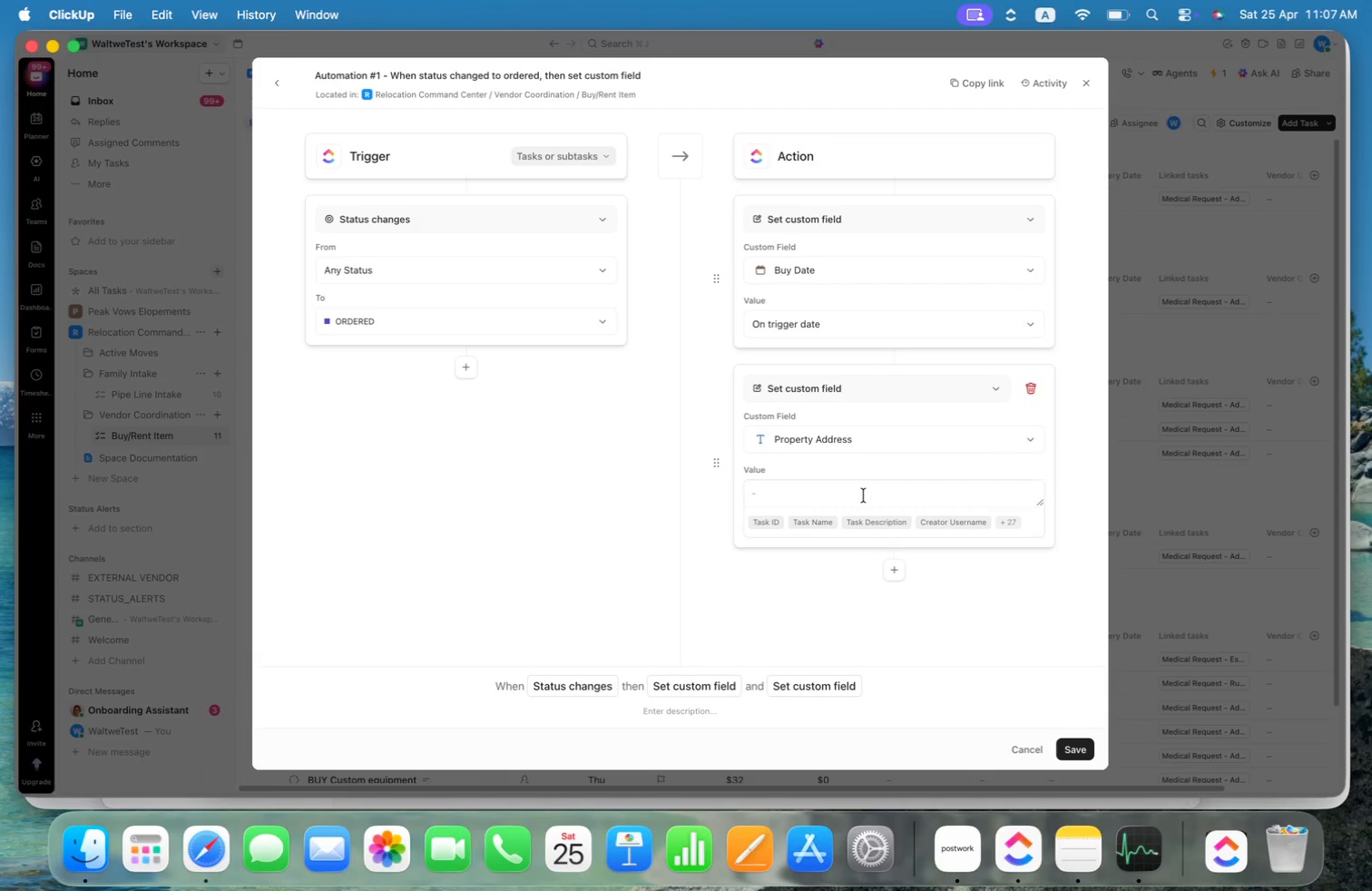 
left_click([861, 666])
 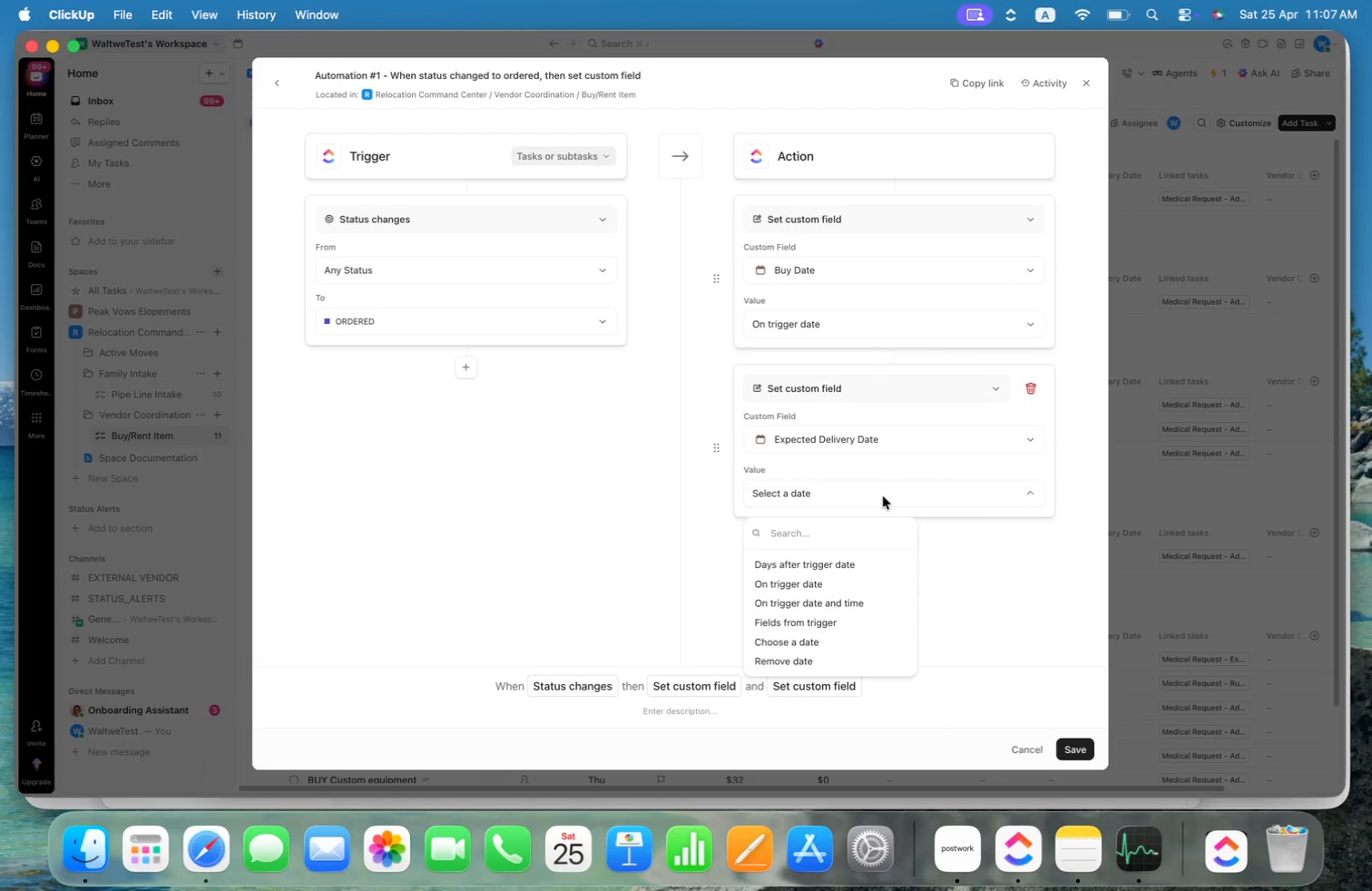 
left_click([846, 567])
 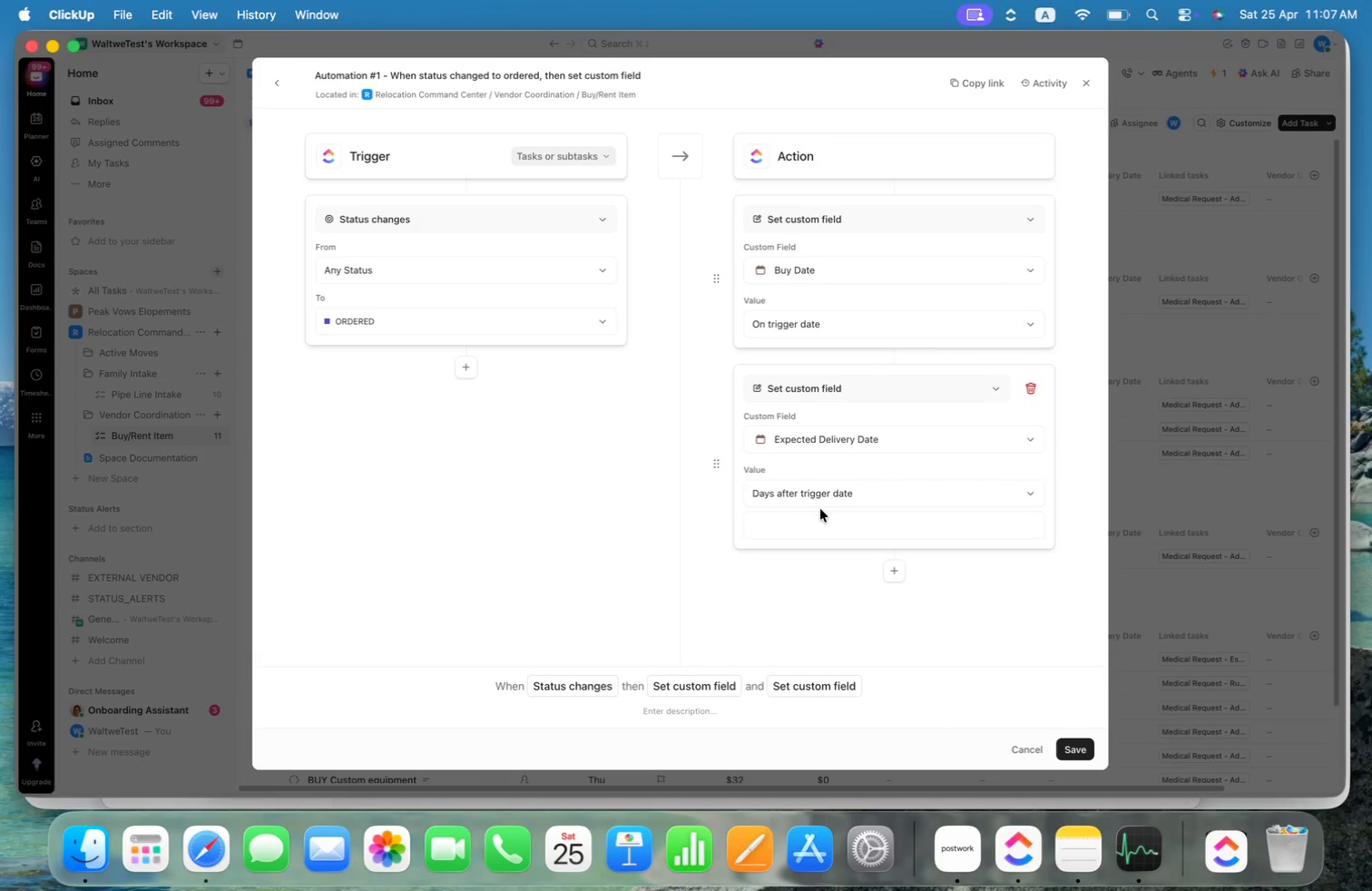 
left_click([807, 519])
 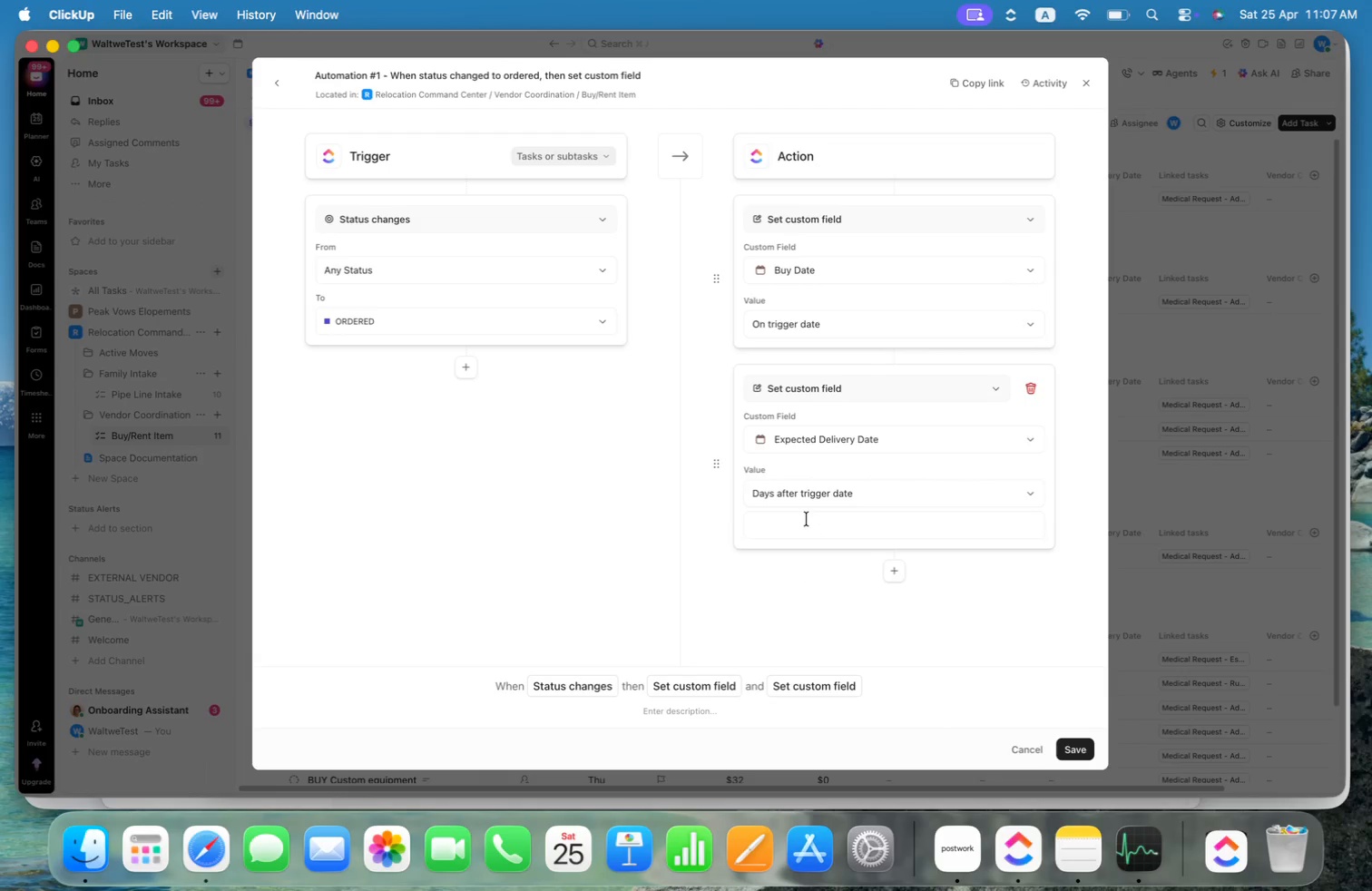 
type(30)
 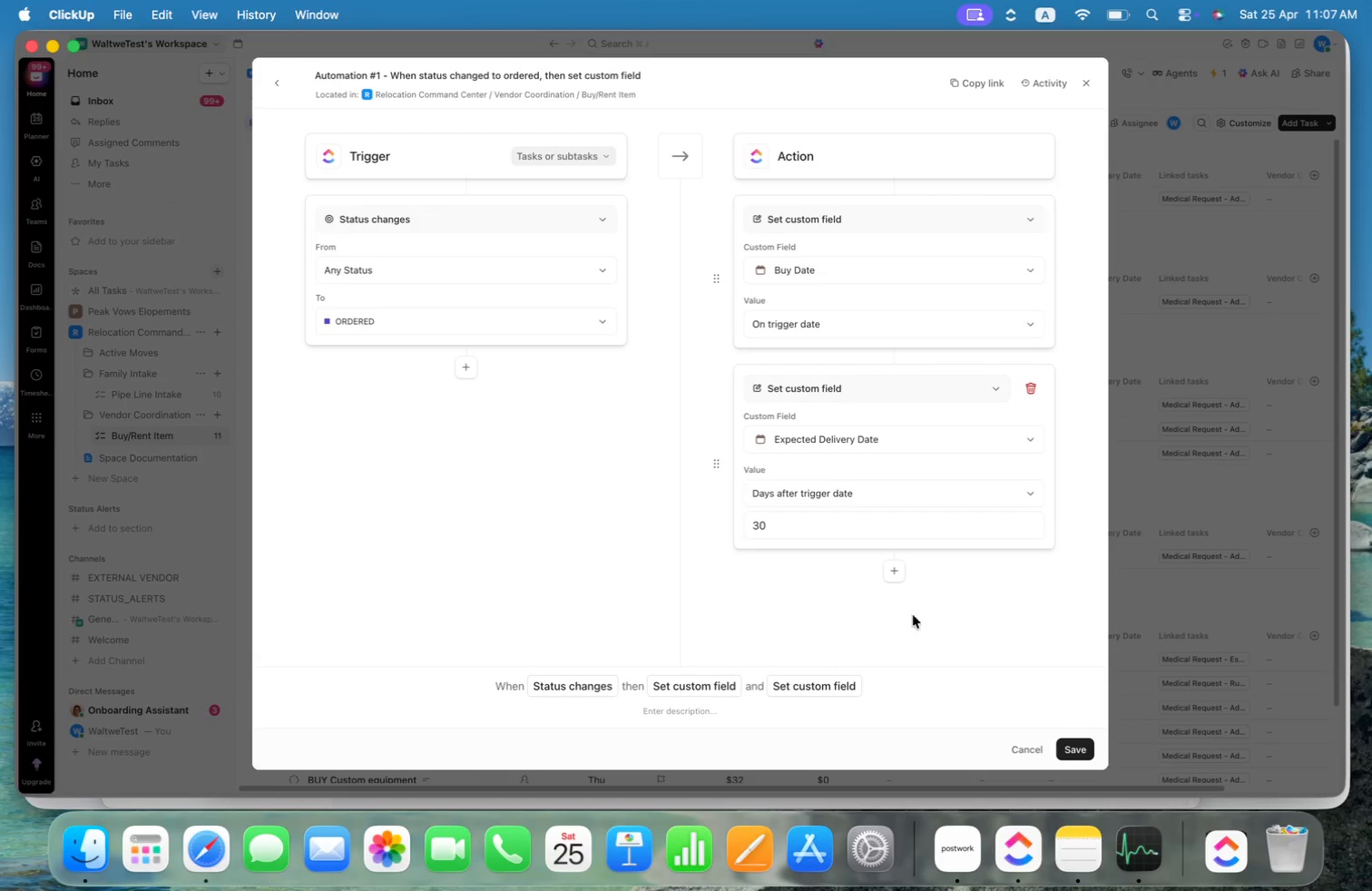 
left_click([958, 622])
 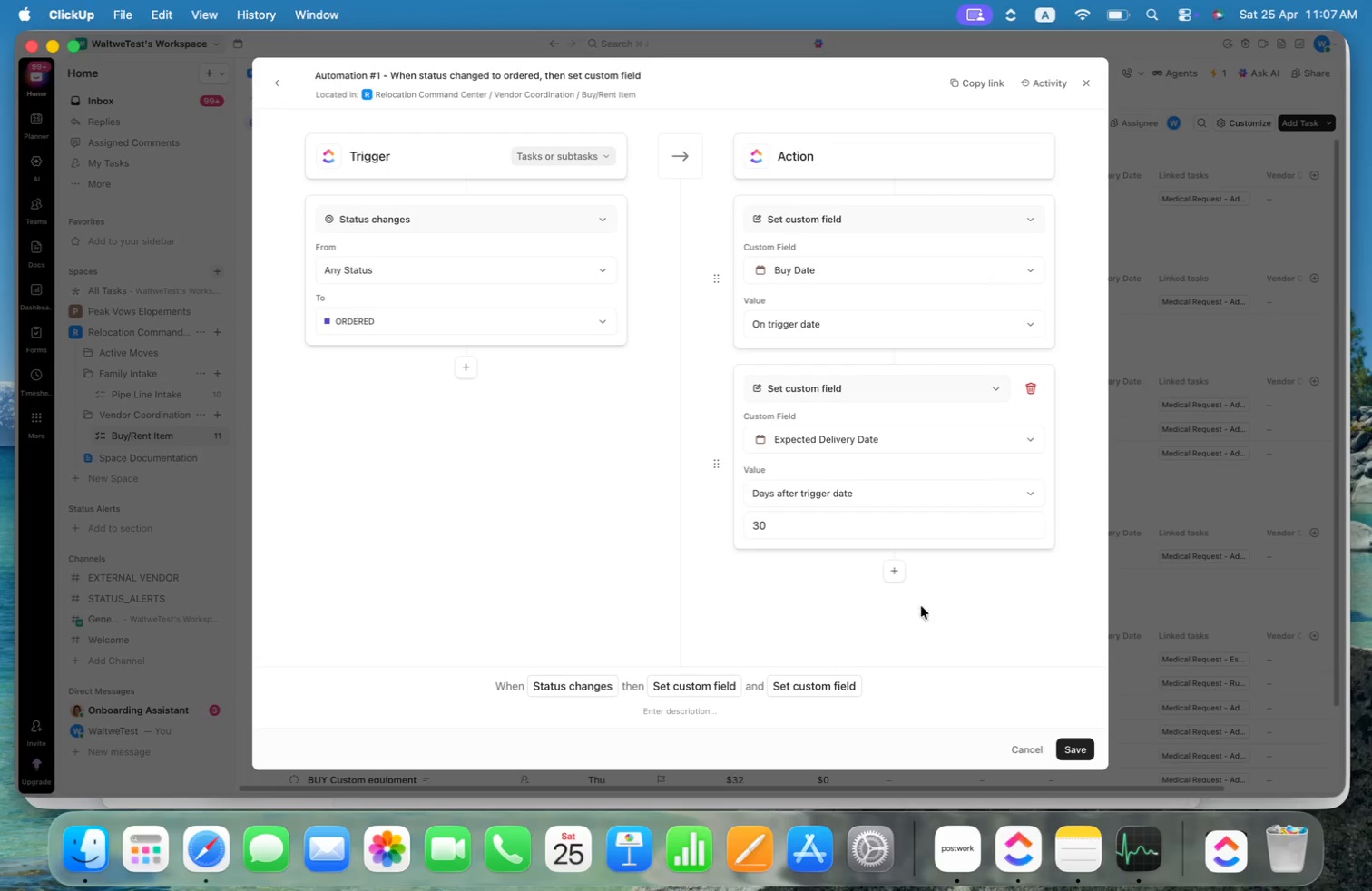 
left_click([827, 526])
 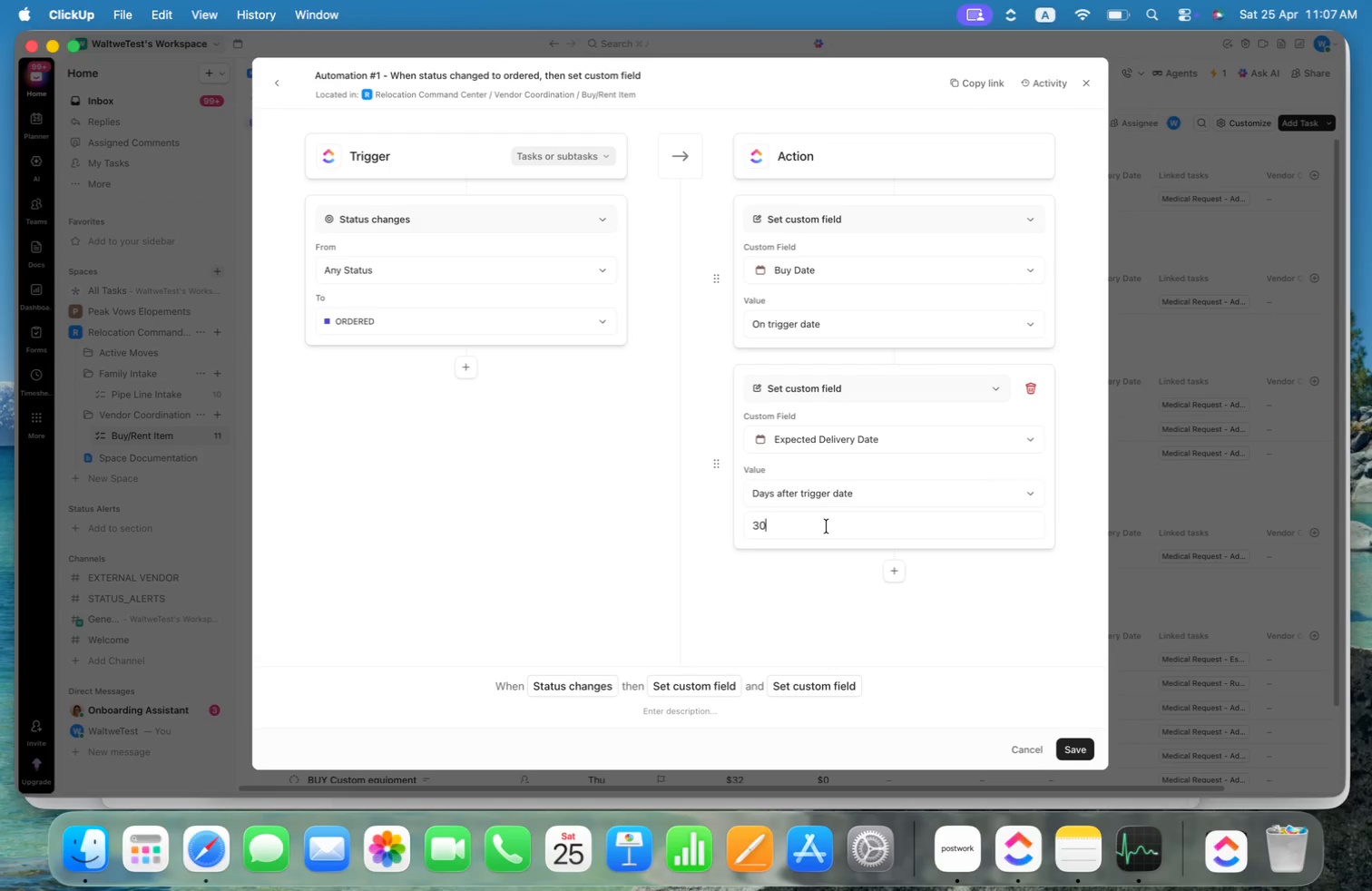 
key(Backspace)
key(Backspace)
key(Backspace)
type(15)
 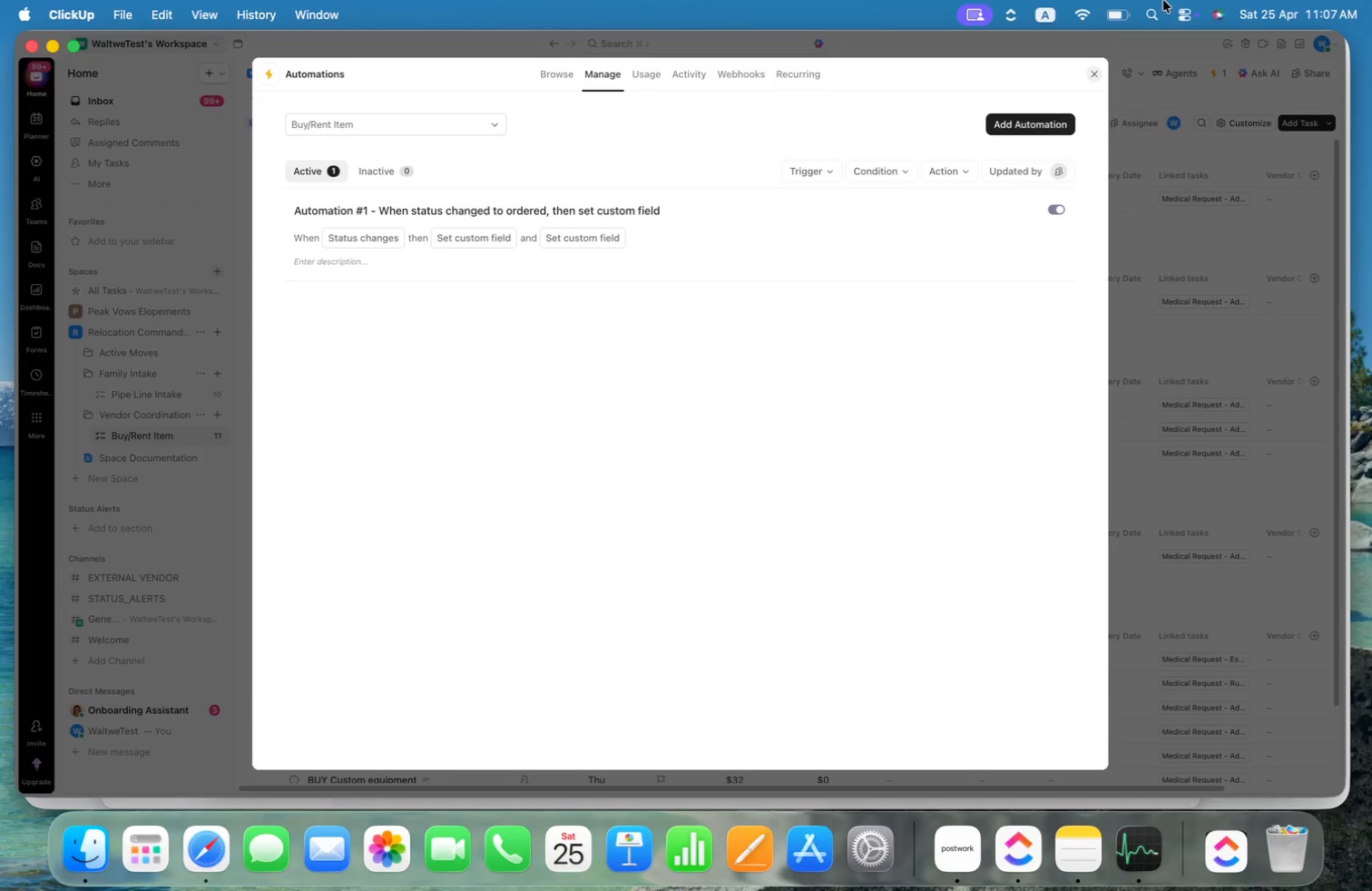 
left_click([1090, 71])
 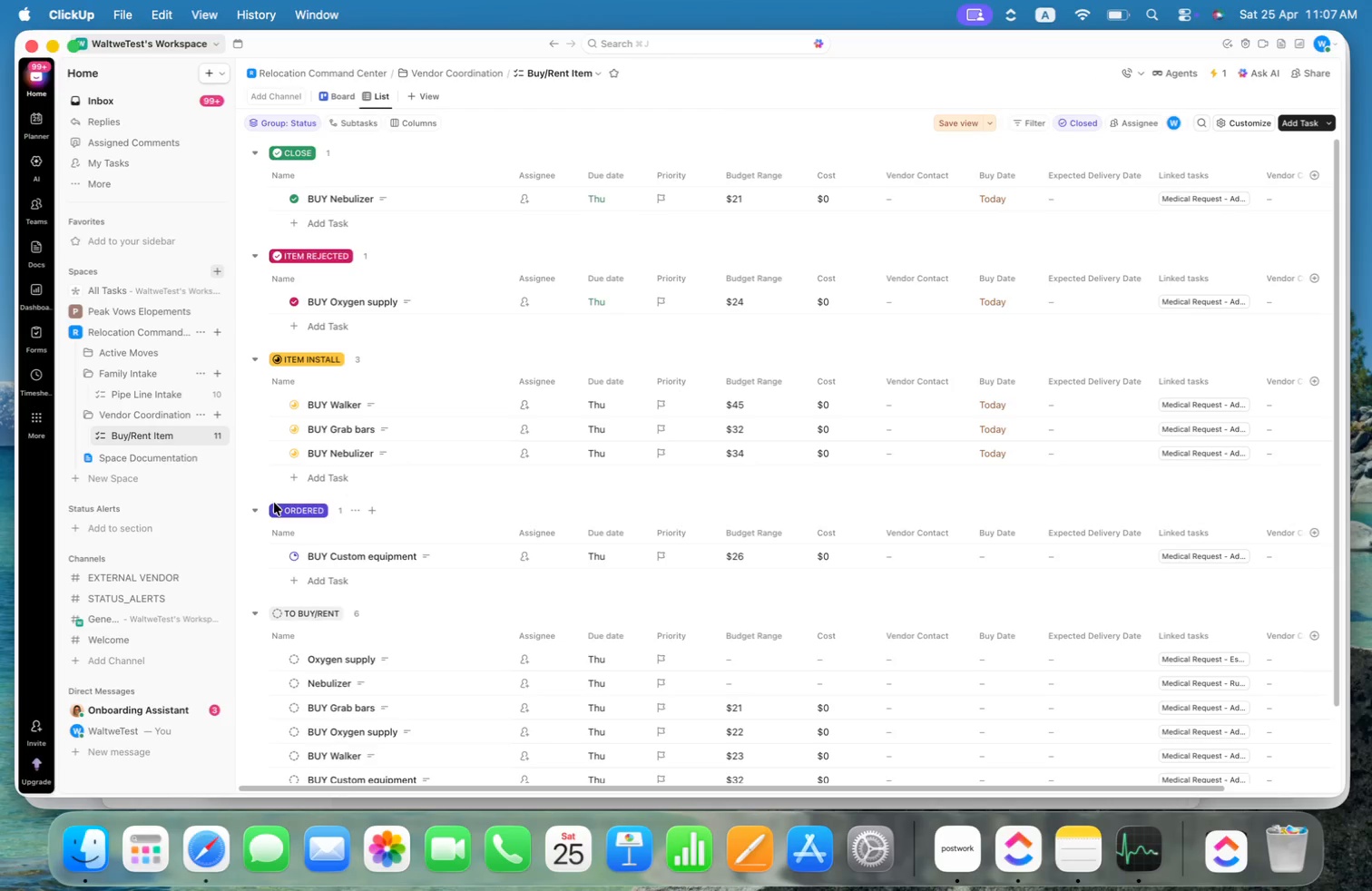 
mouse_move([530, 452])
 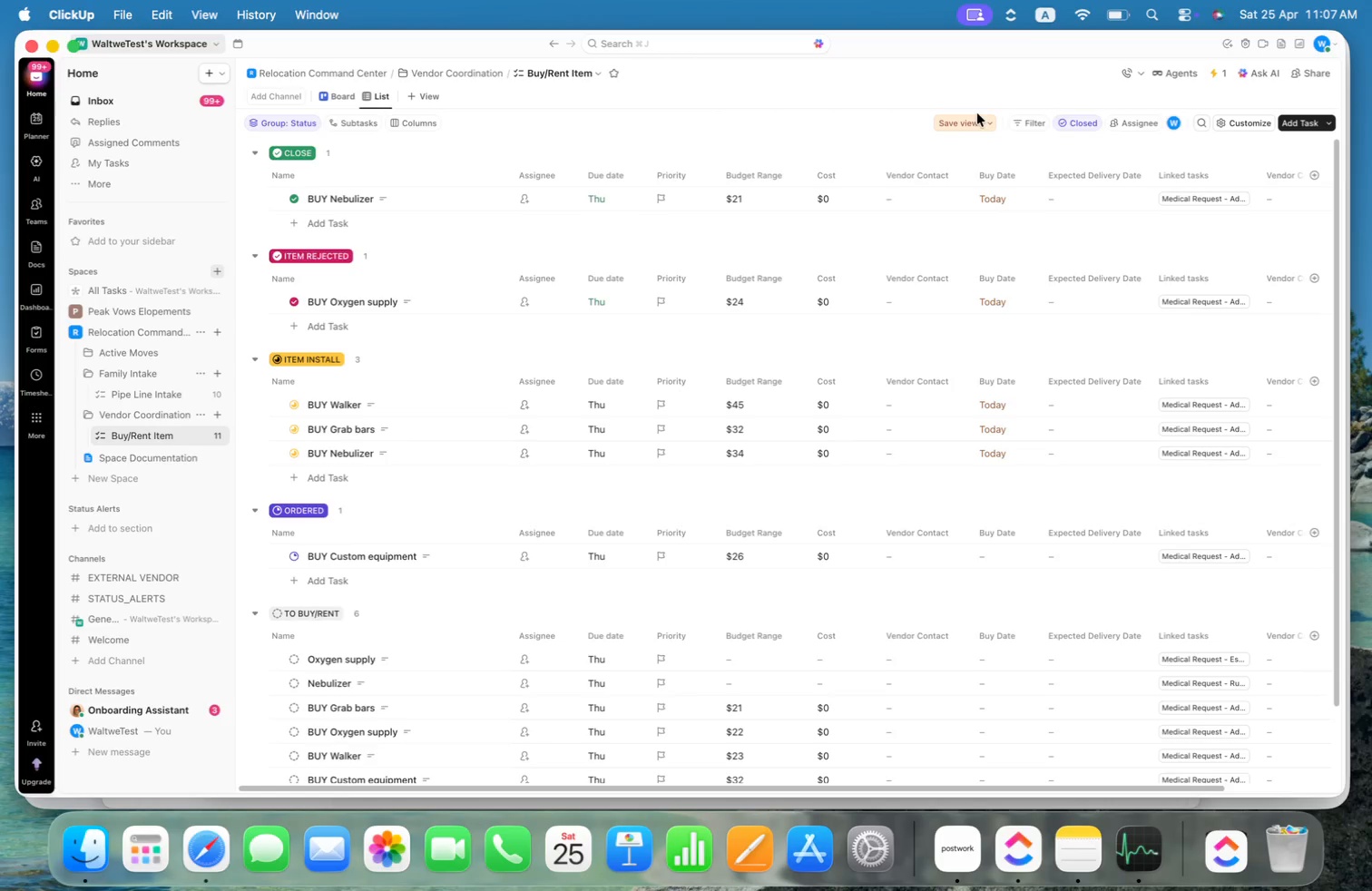 
left_click([956, 119])
 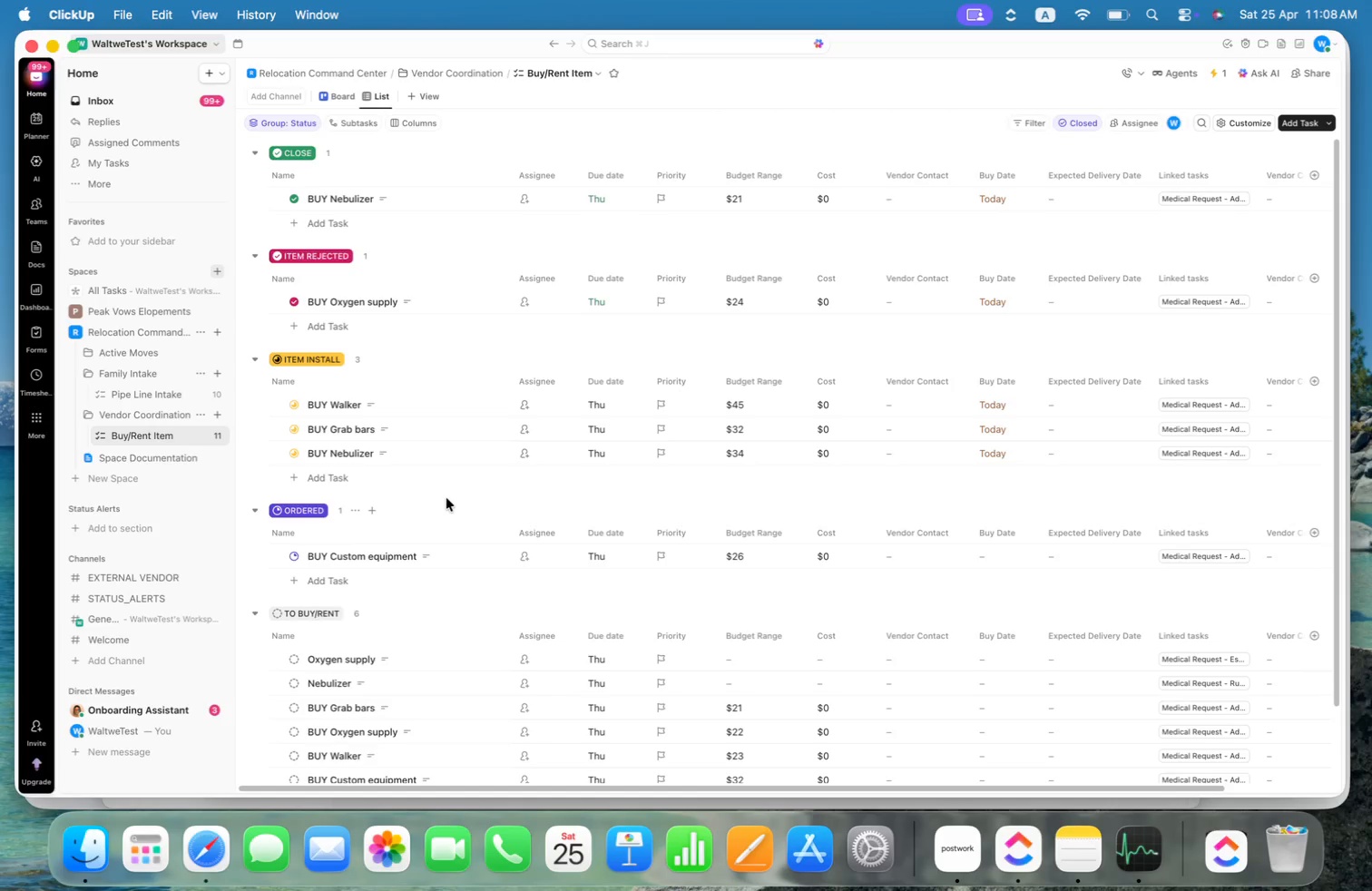 
wait(19.62)
 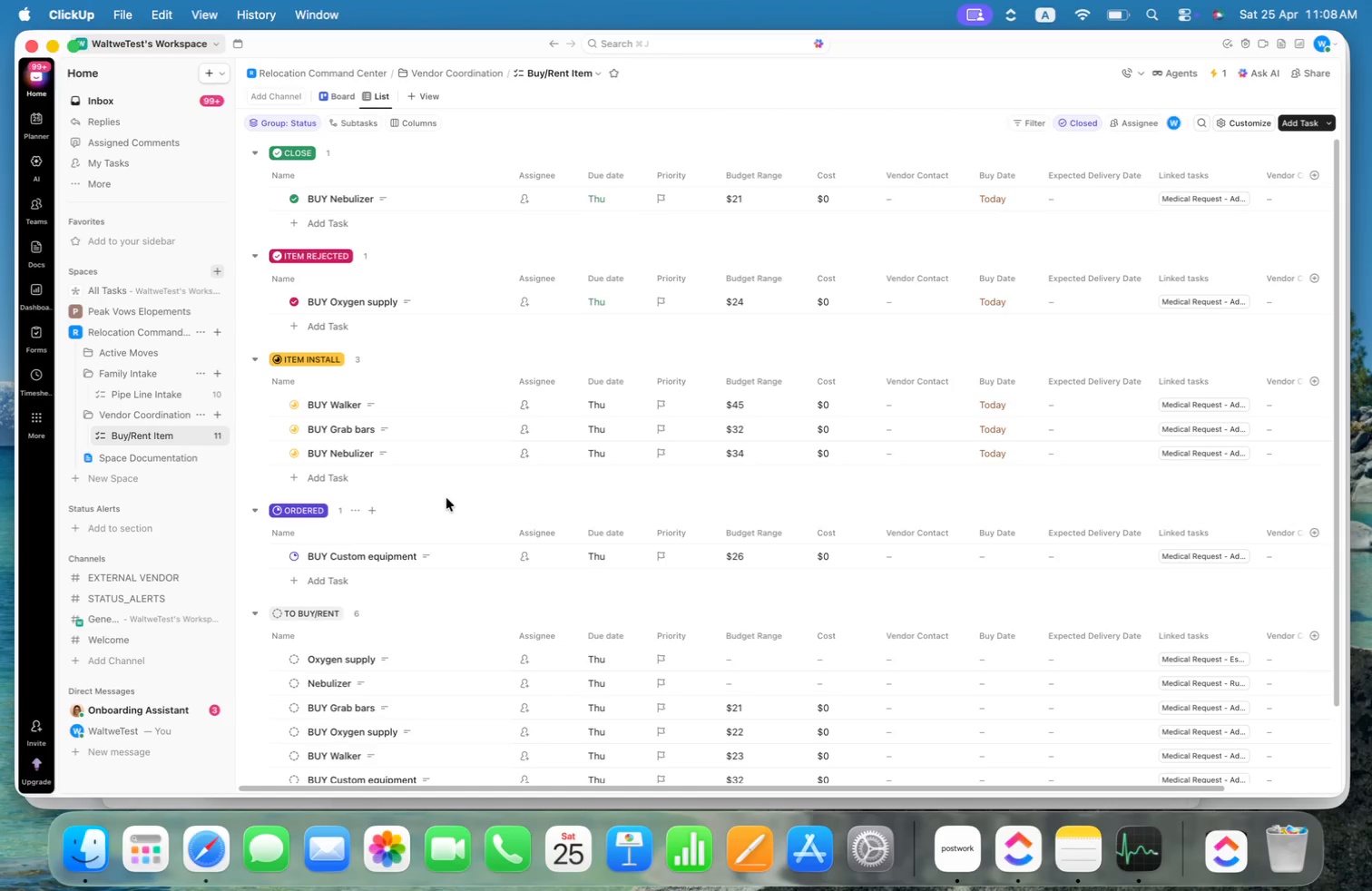 
left_click([200, 433])
 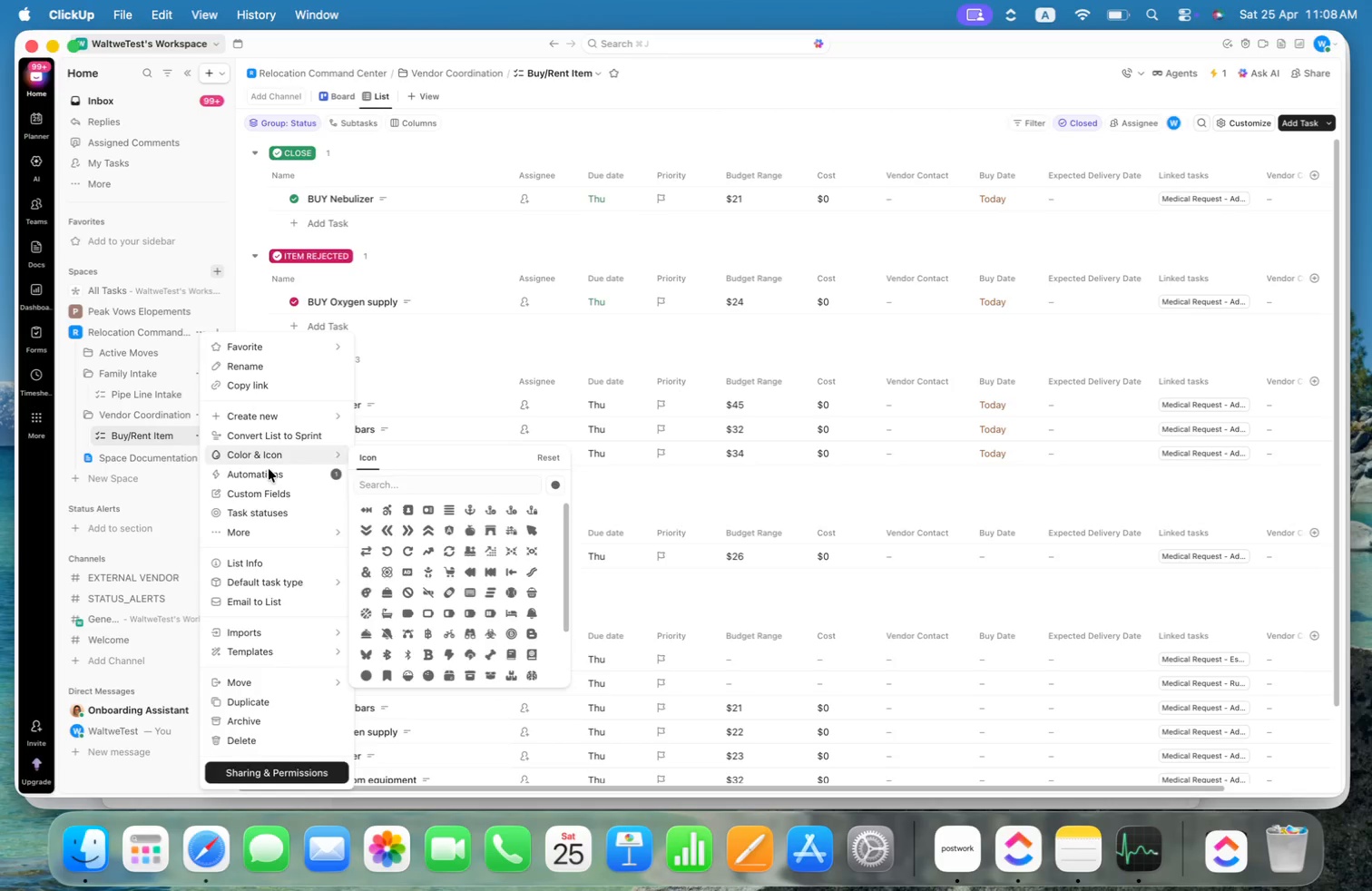 
left_click([267, 471])
 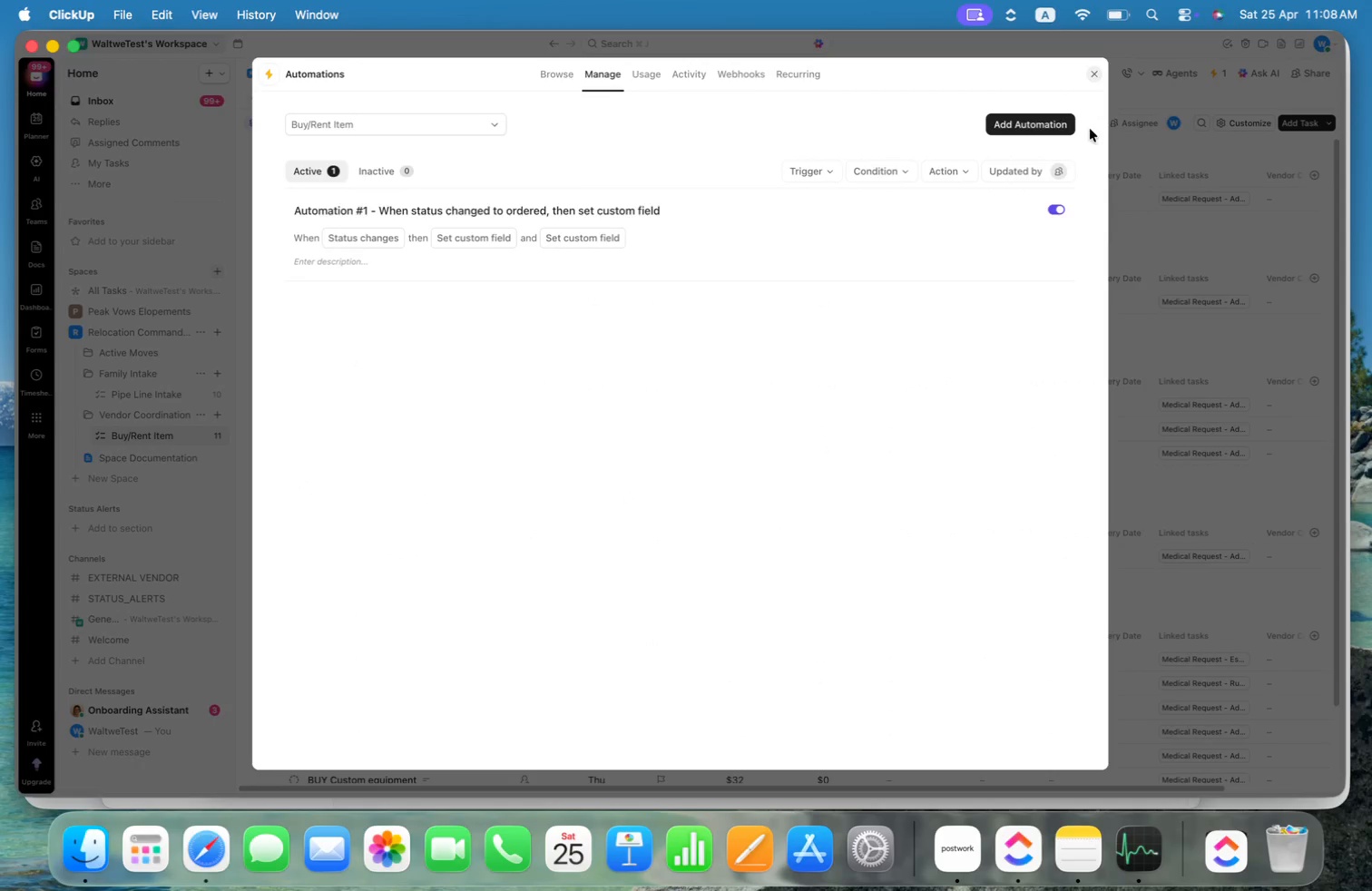 
left_click([1037, 119])
 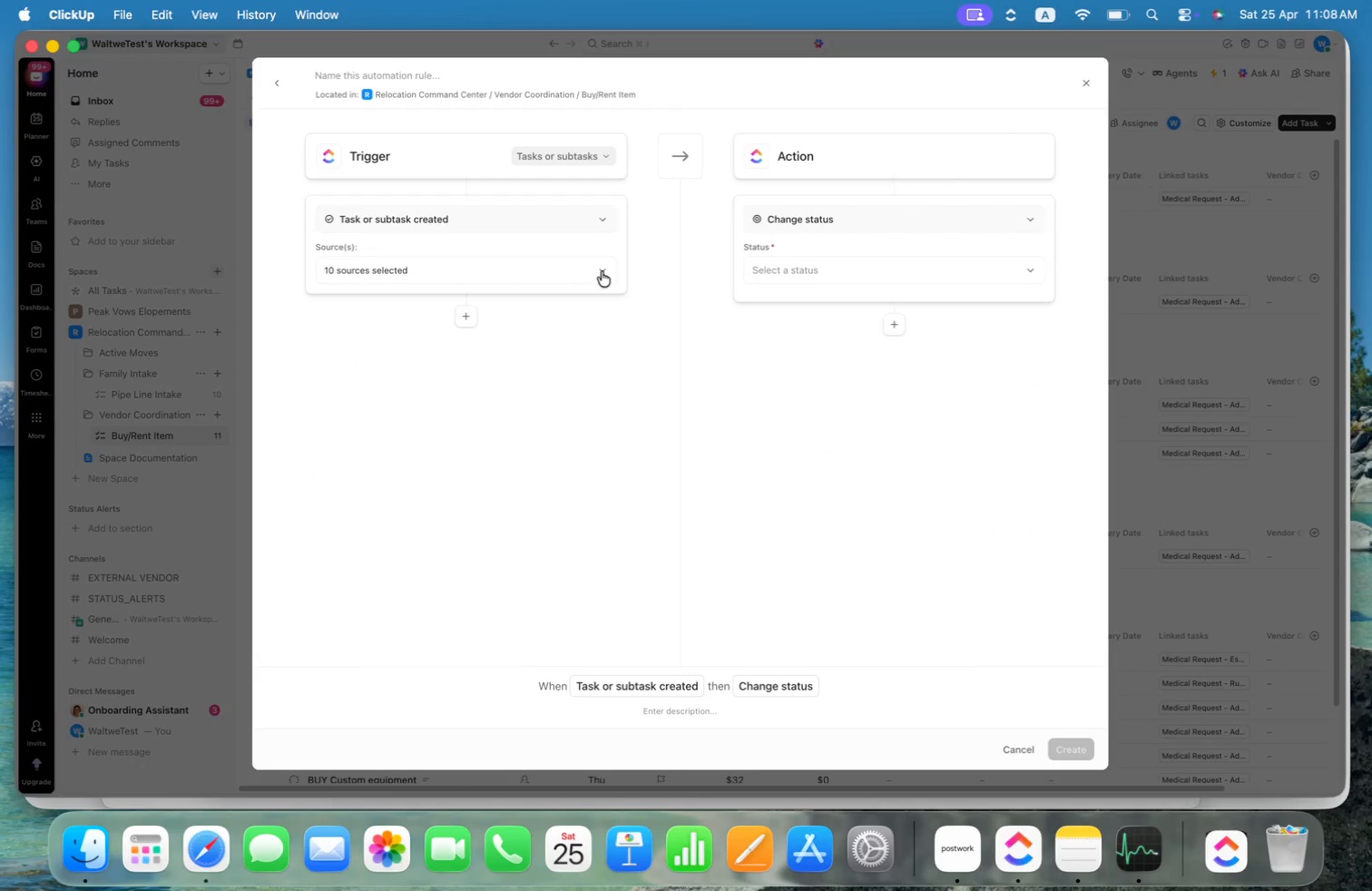 
left_click([546, 222])
 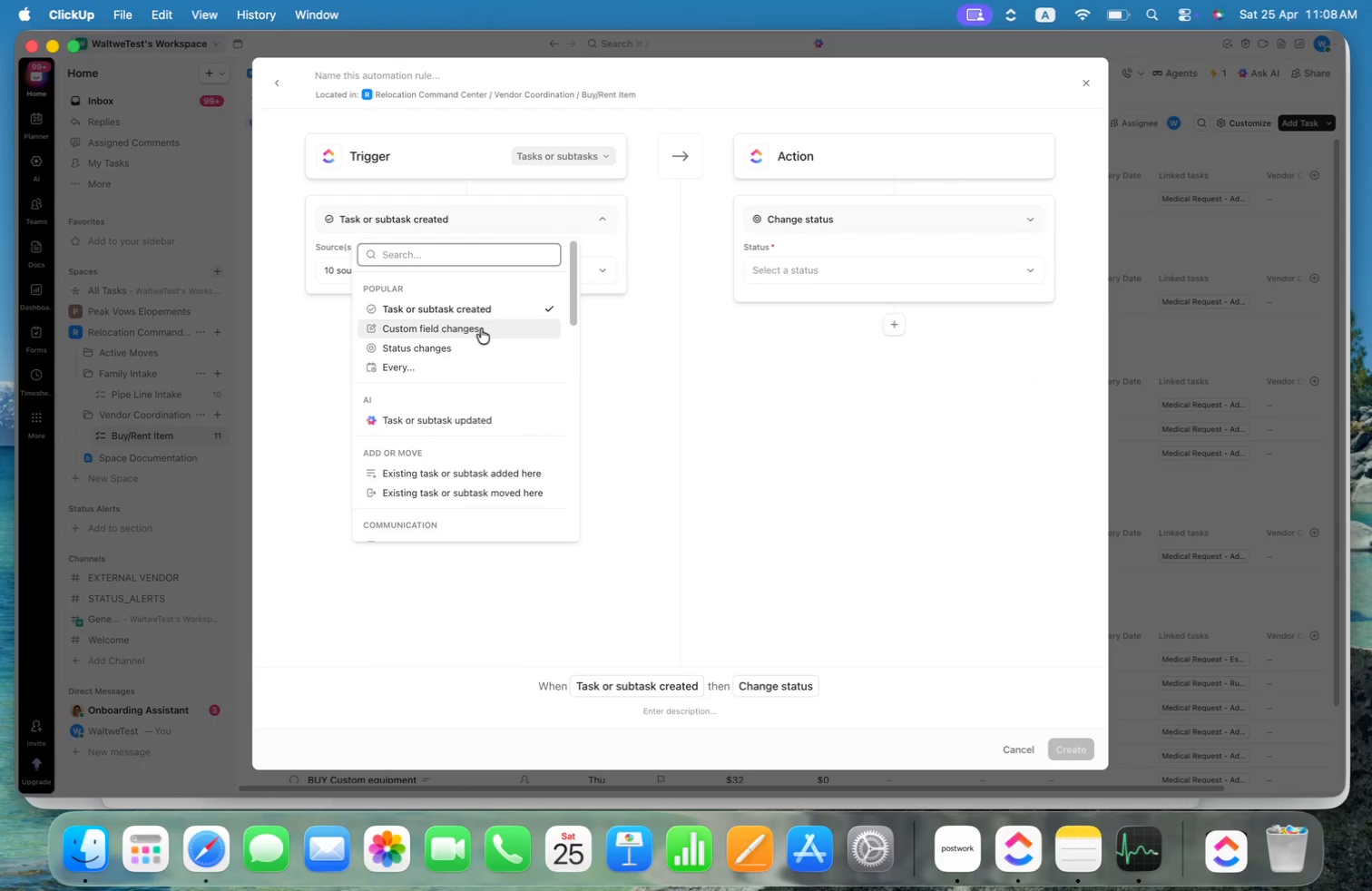 
left_click([481, 328])
 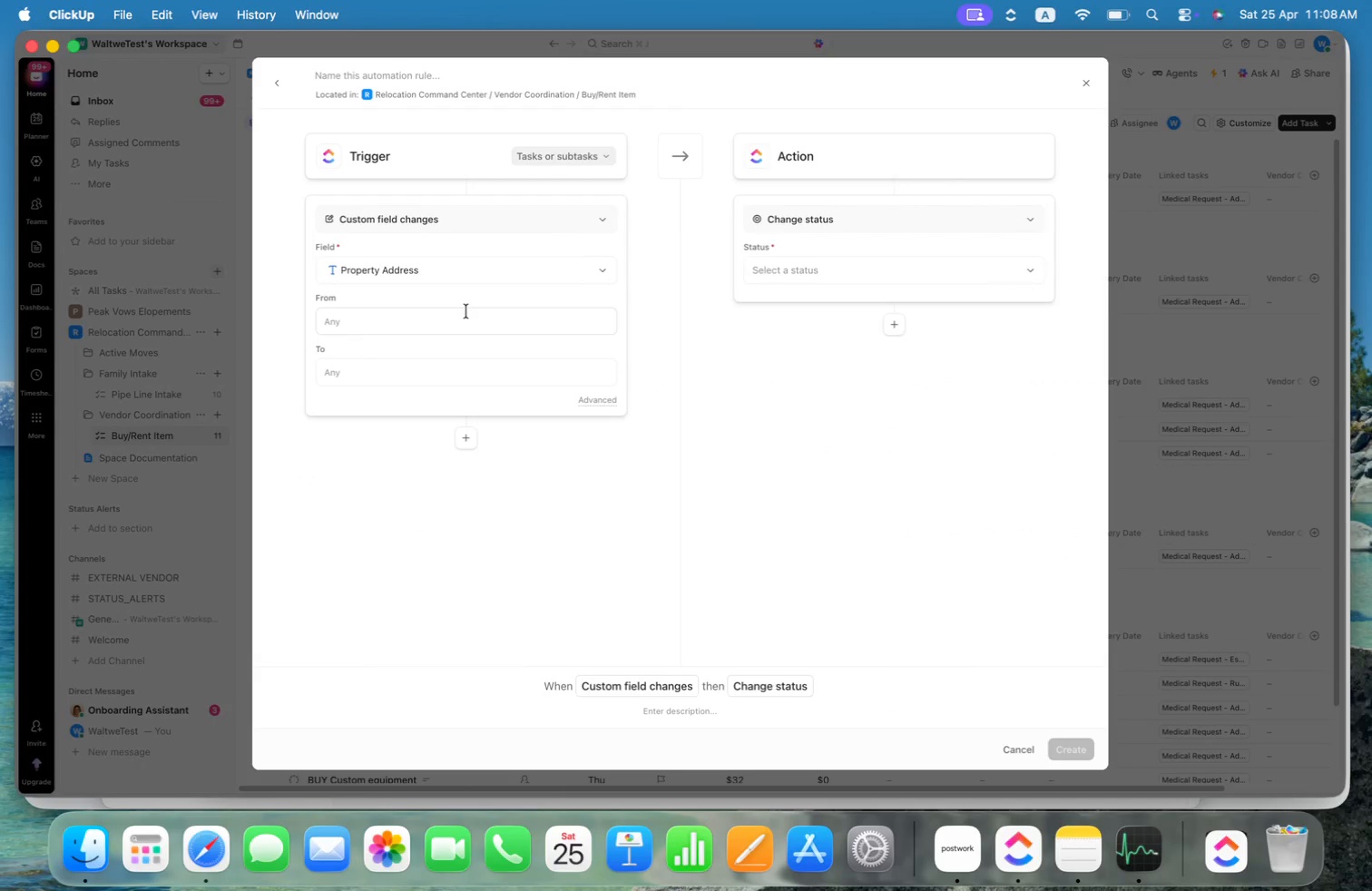 
left_click([495, 259])
 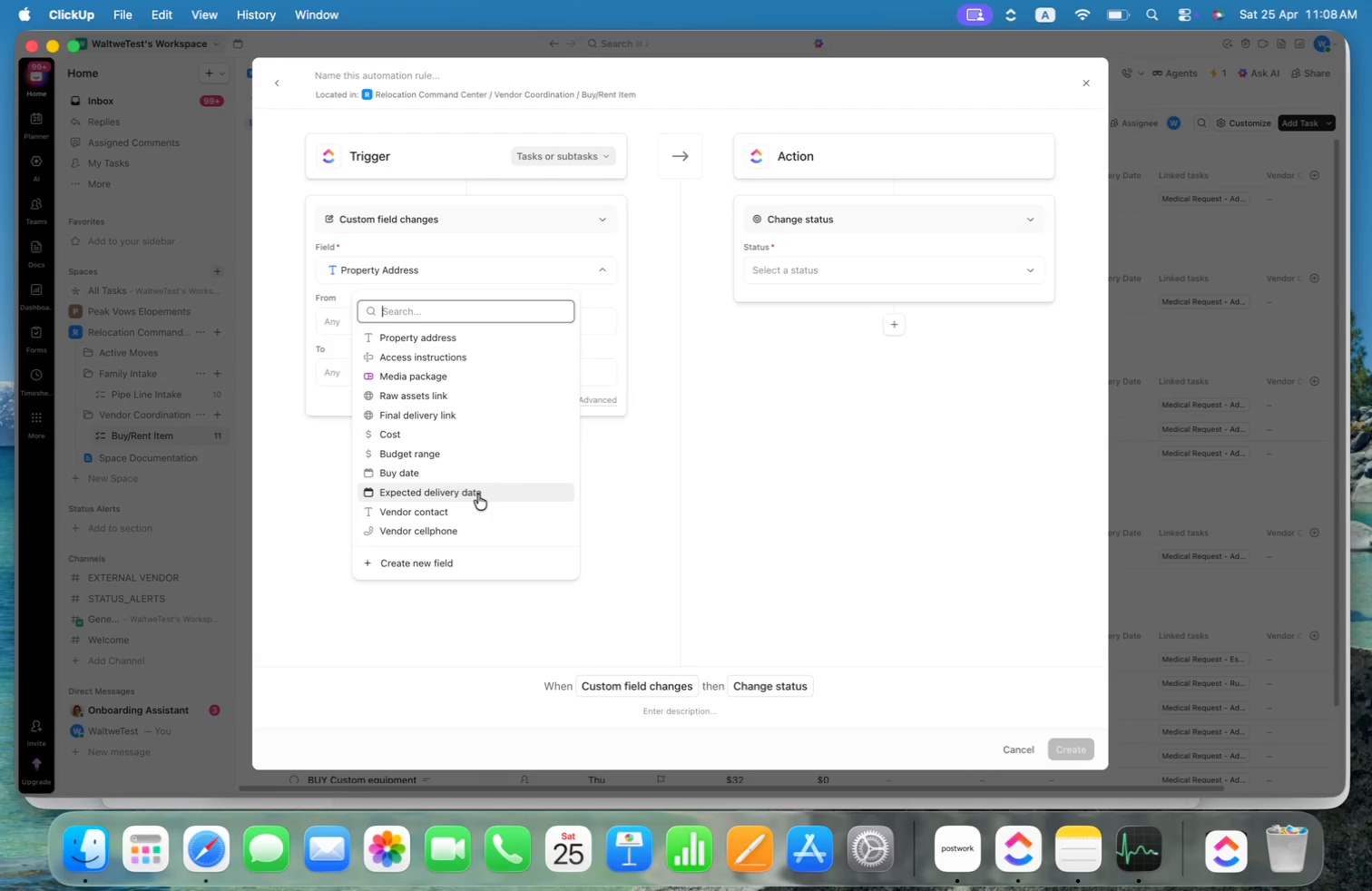 
wait(8.46)
 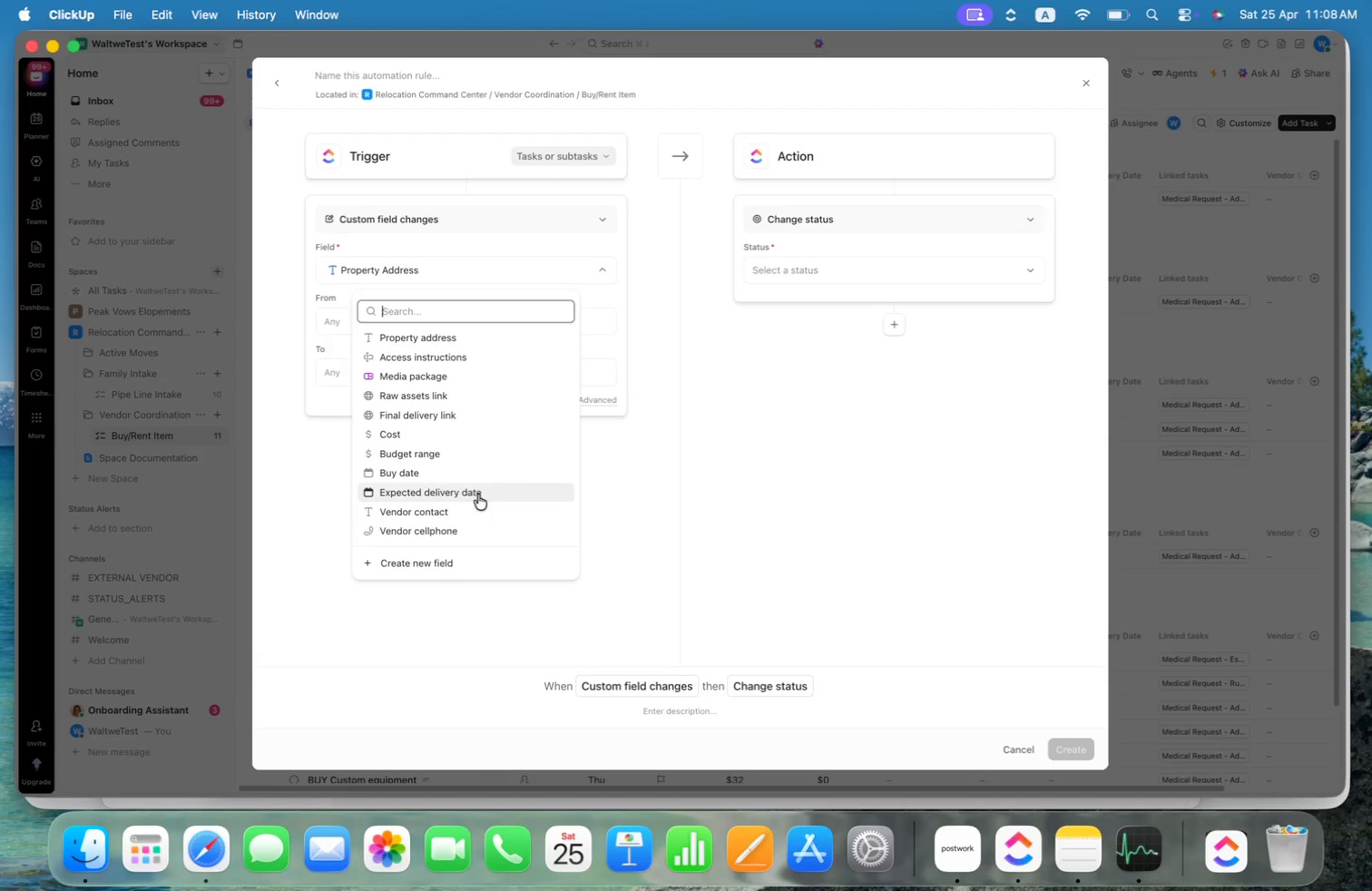 
left_click([478, 494])
 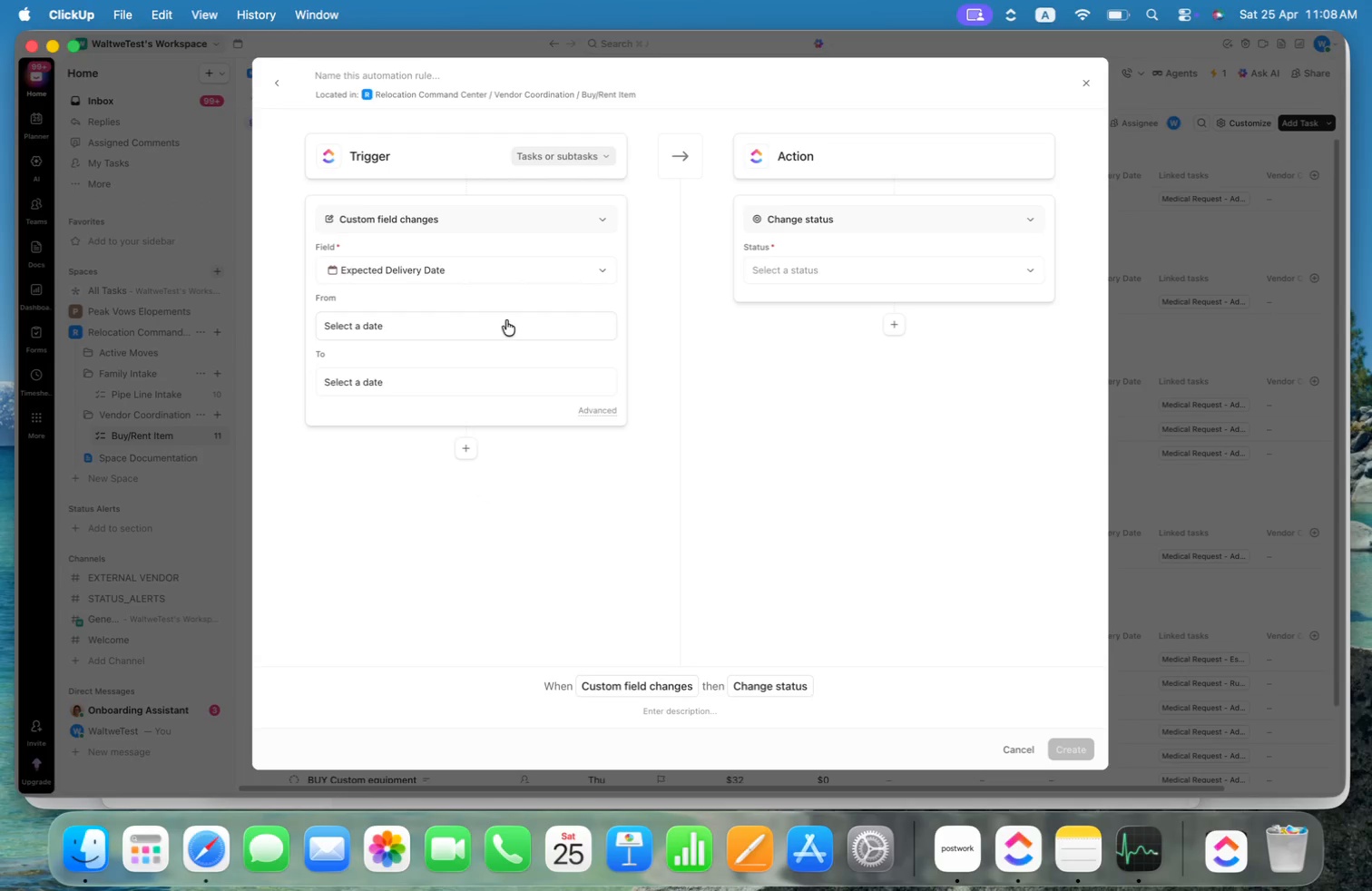 
left_click([506, 320])
 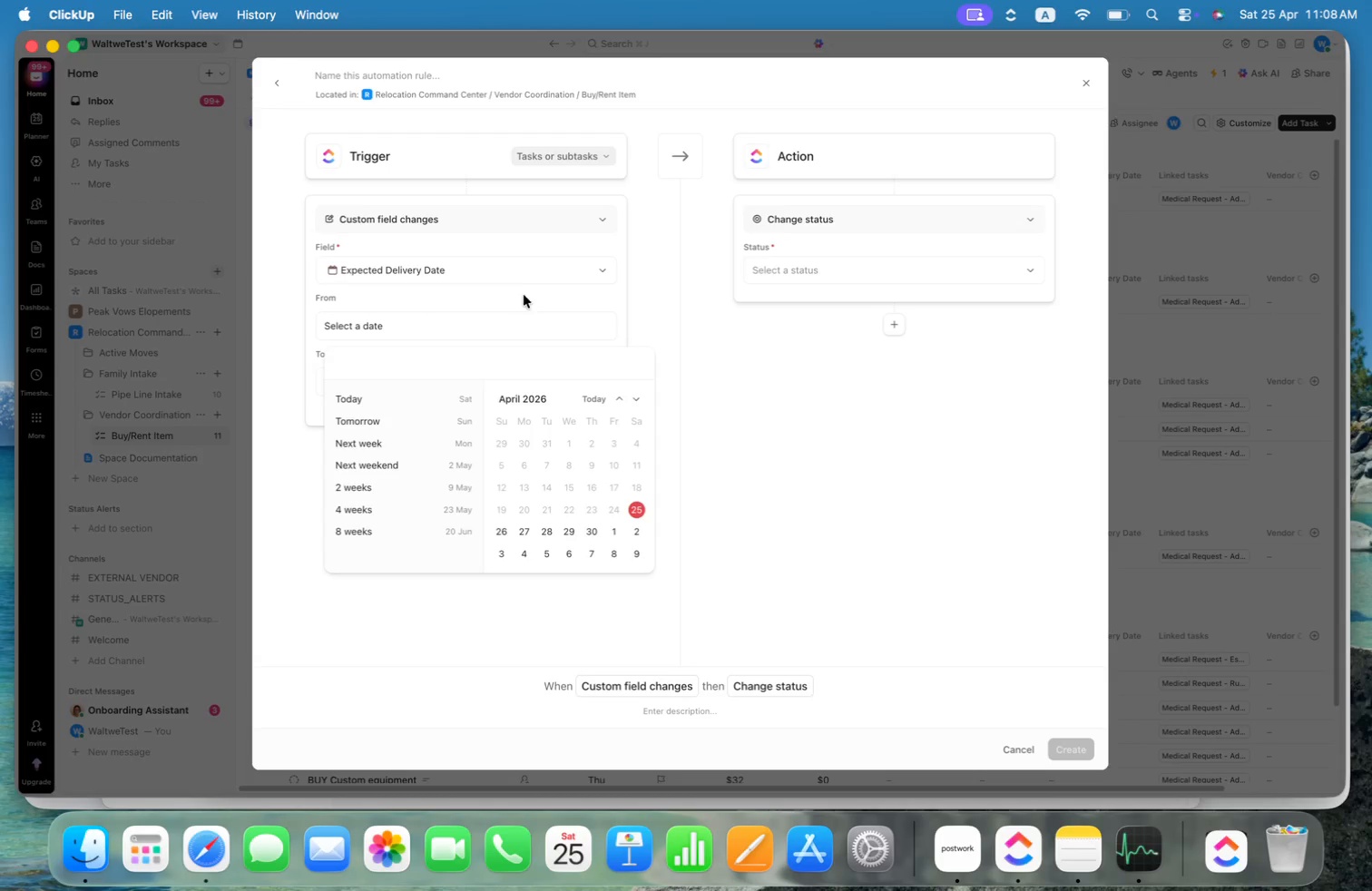 
left_click([532, 289])
 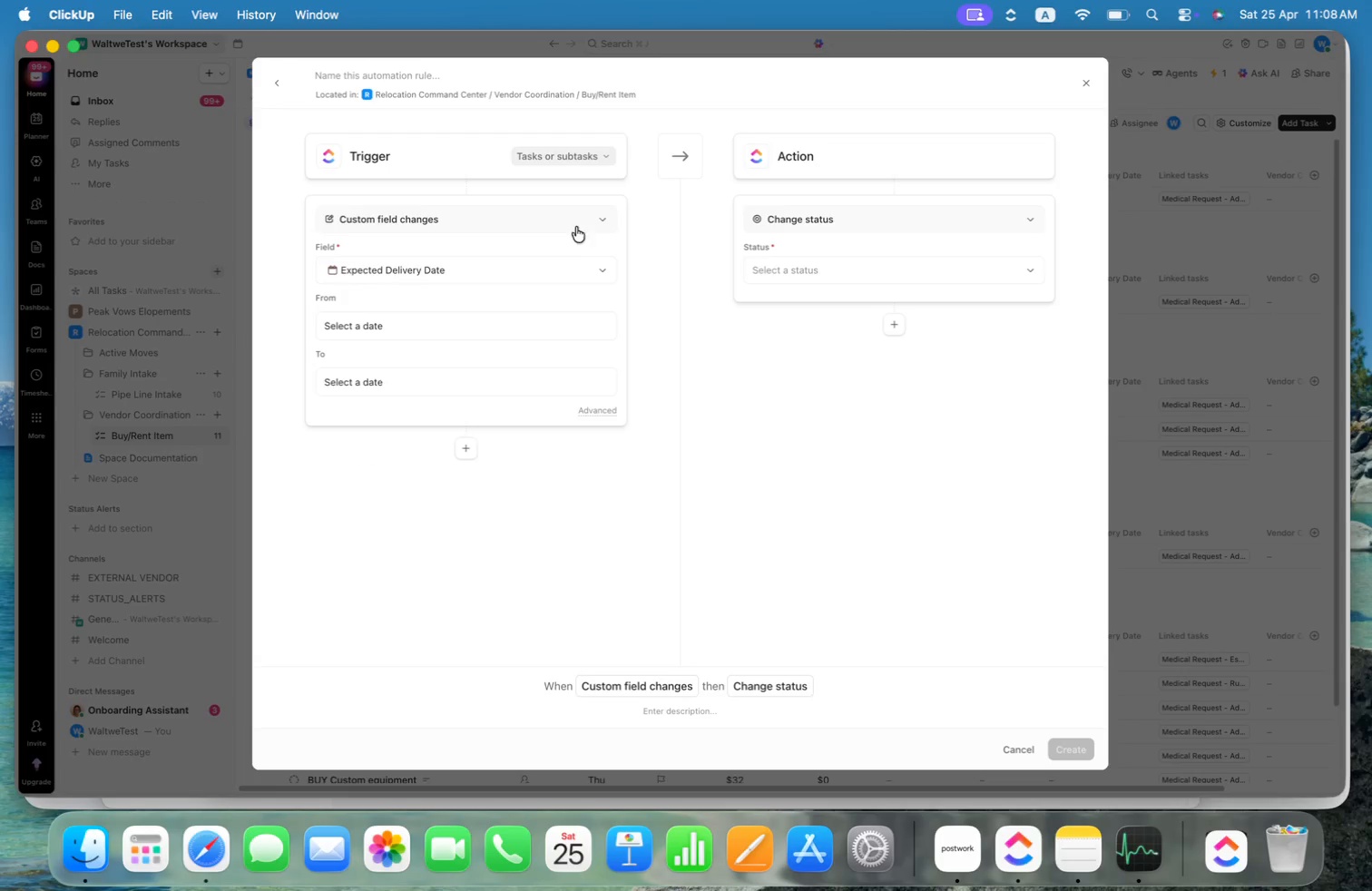 
mouse_move([598, 217])
 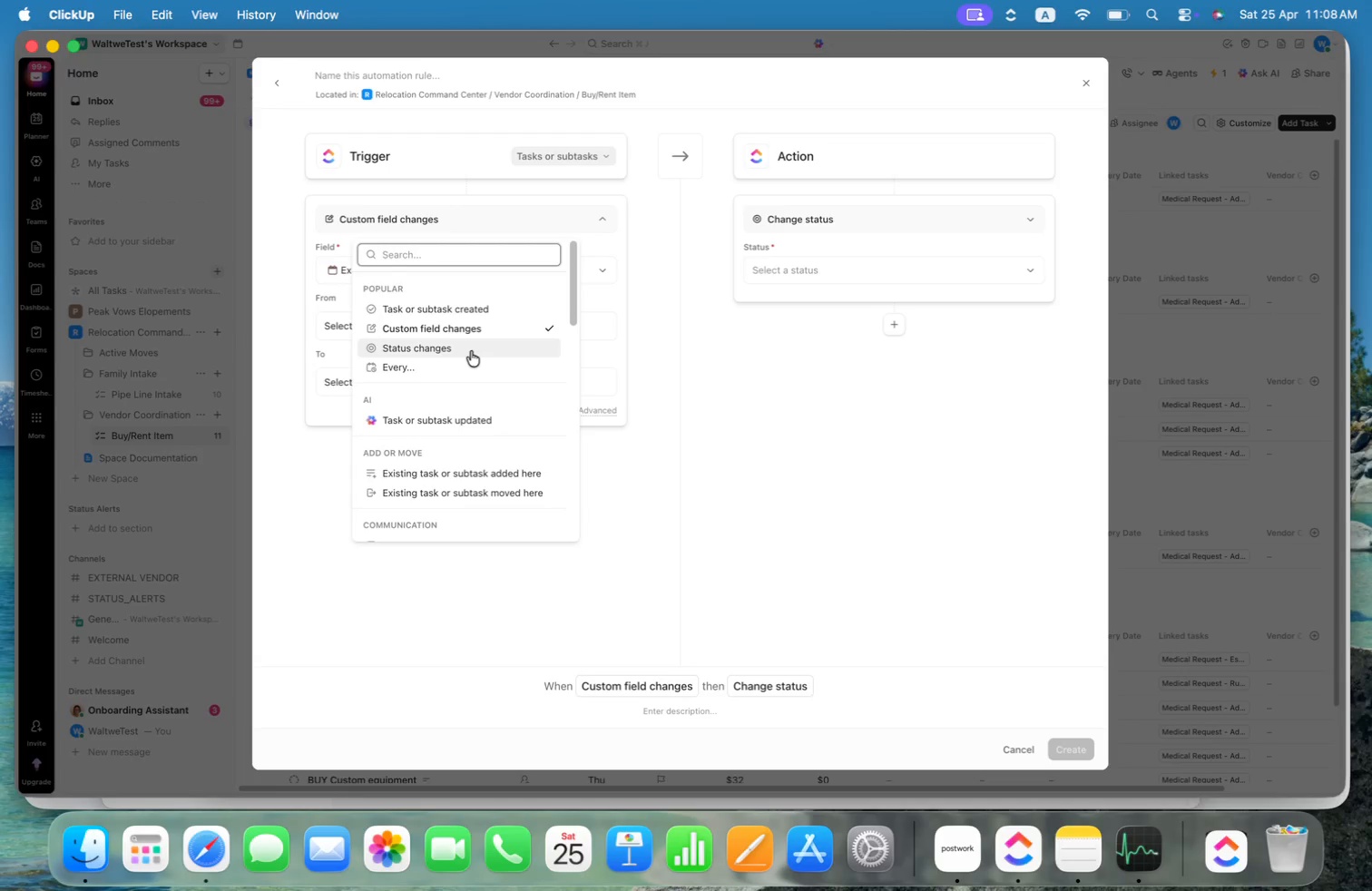 
left_click([471, 351])
 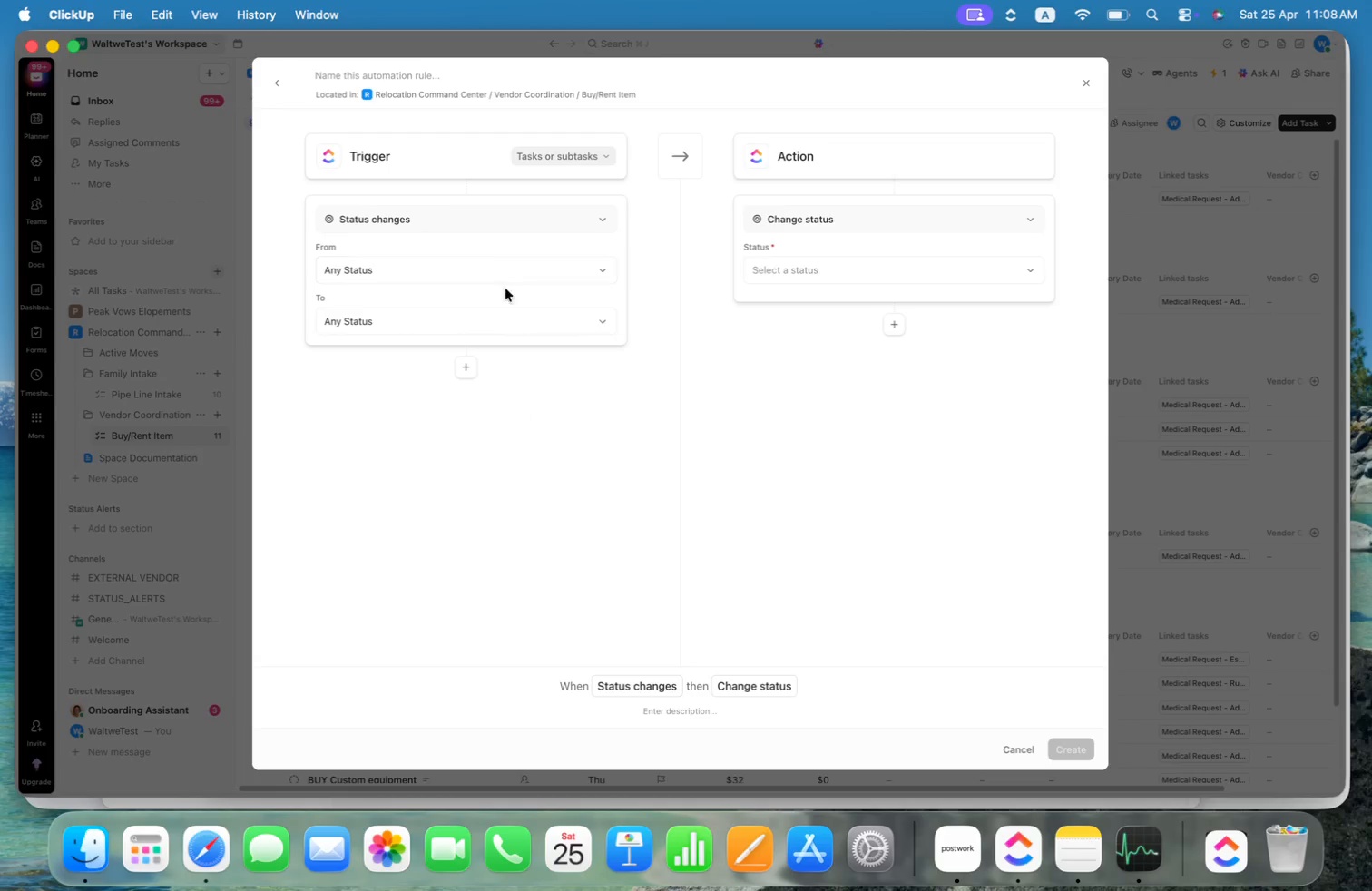 
left_click([488, 319])
 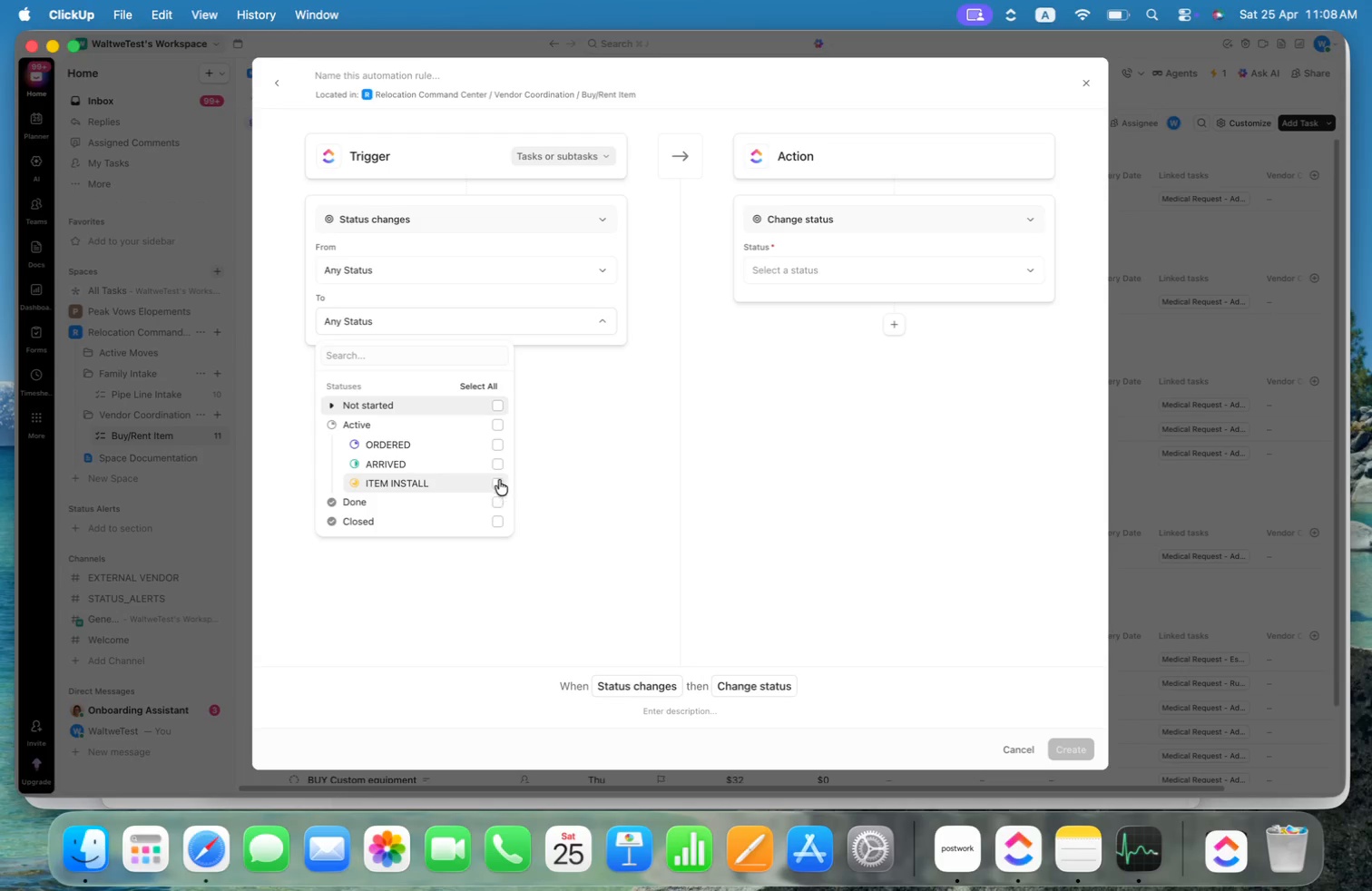 
wait(5.51)
 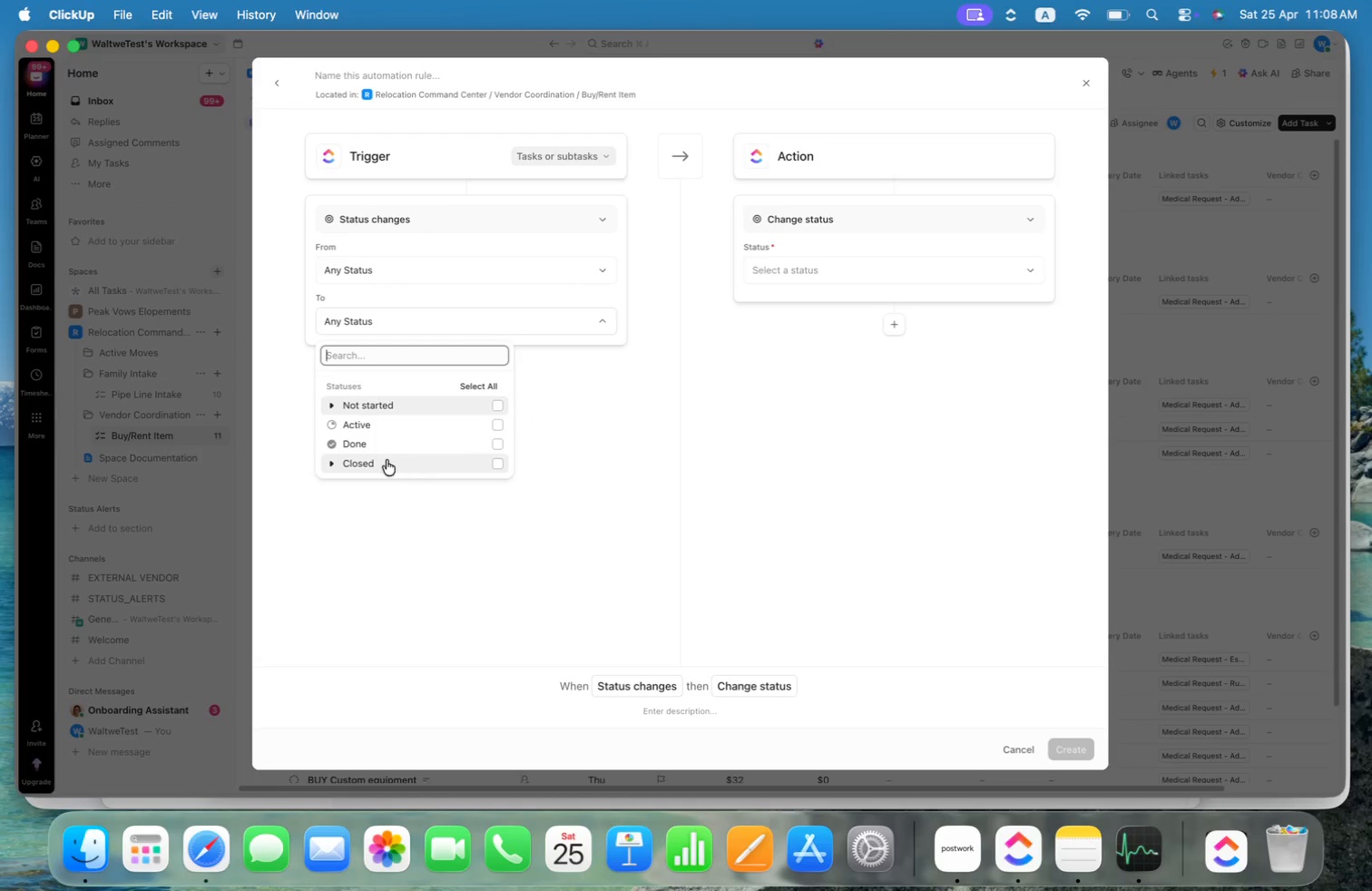 
left_click([497, 464])
 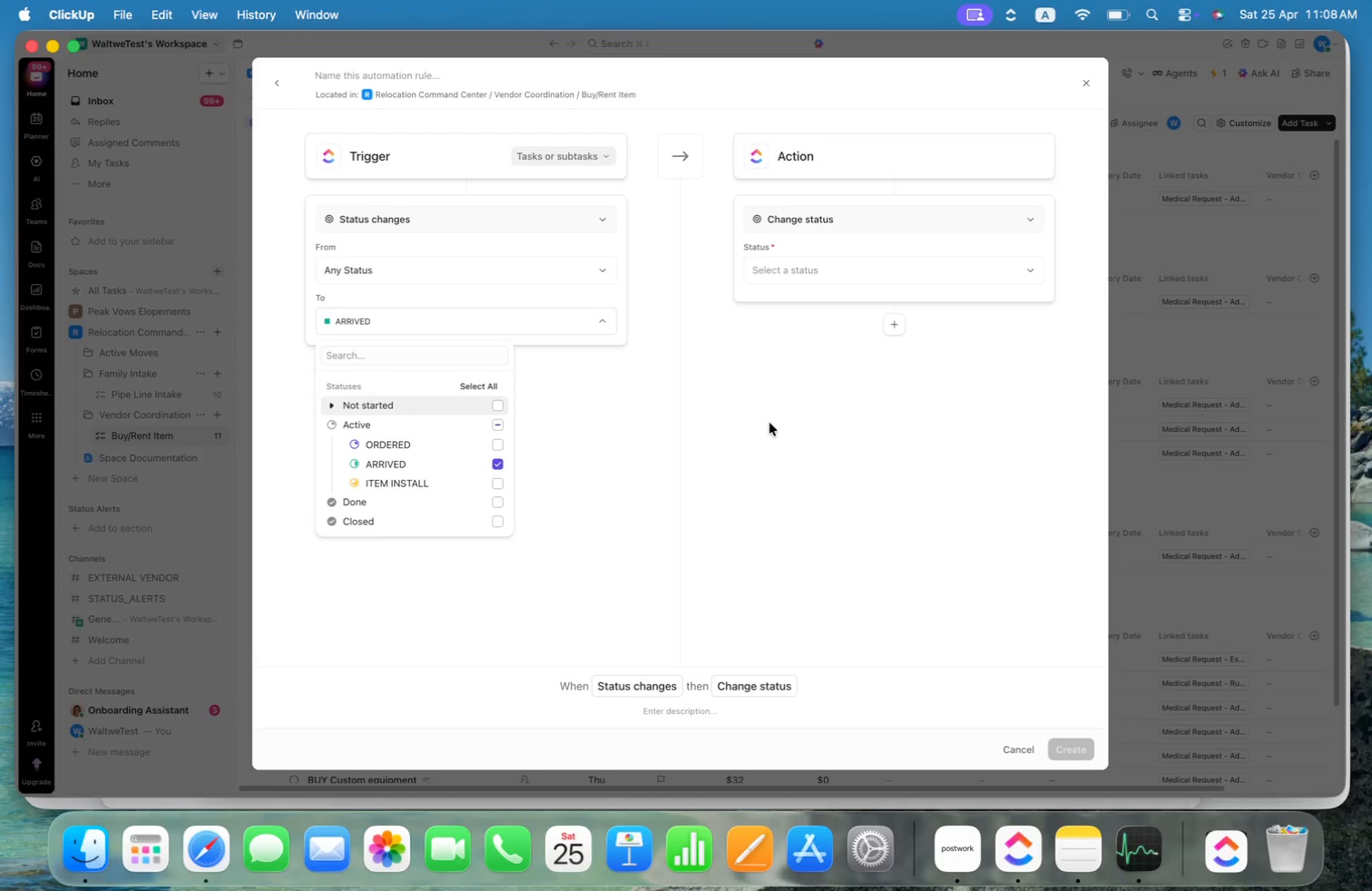 
left_click([769, 423])
 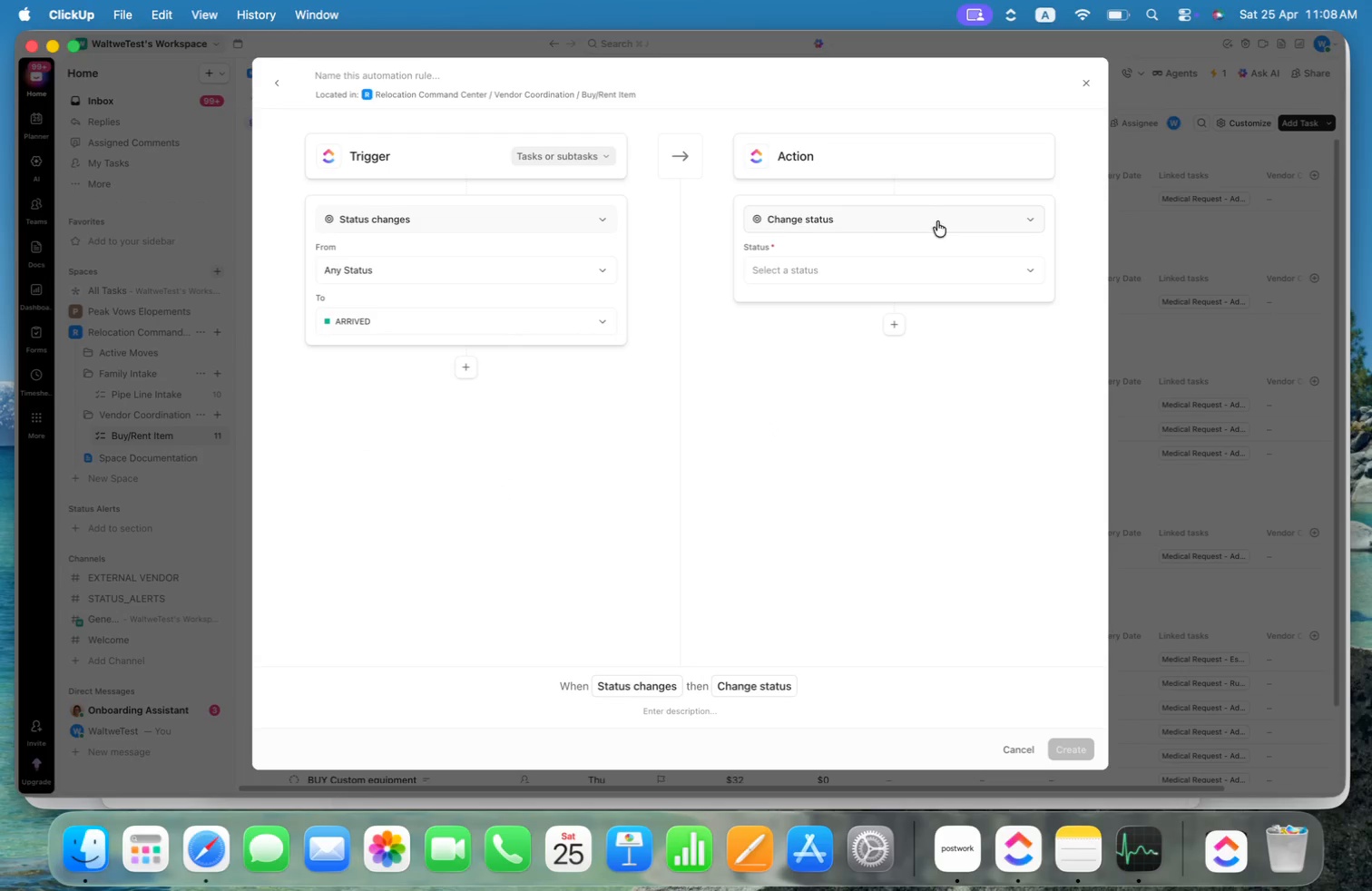 
left_click([940, 216])
 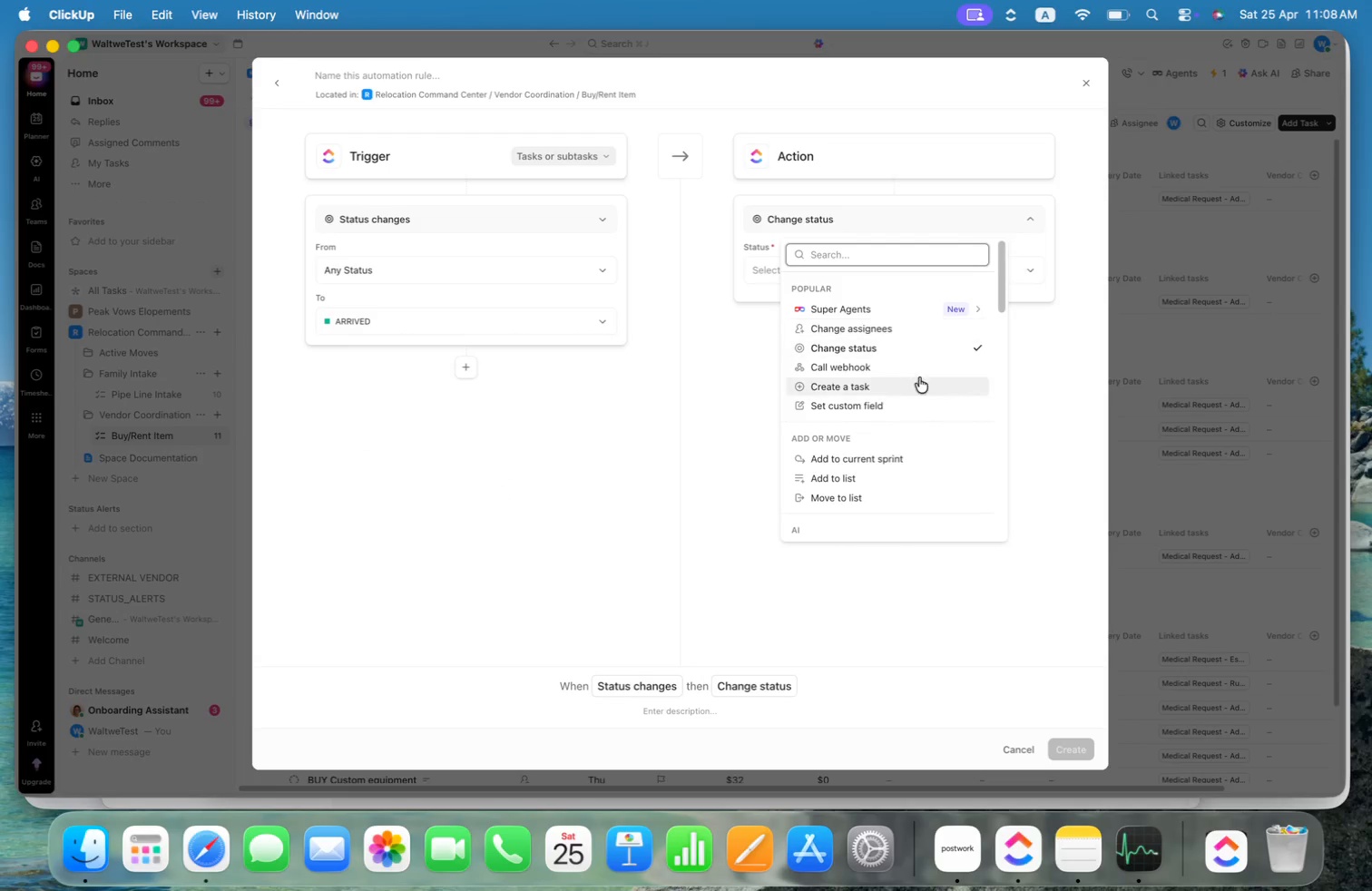 
scroll: coordinate [934, 386], scroll_direction: down, amount: 30.0
 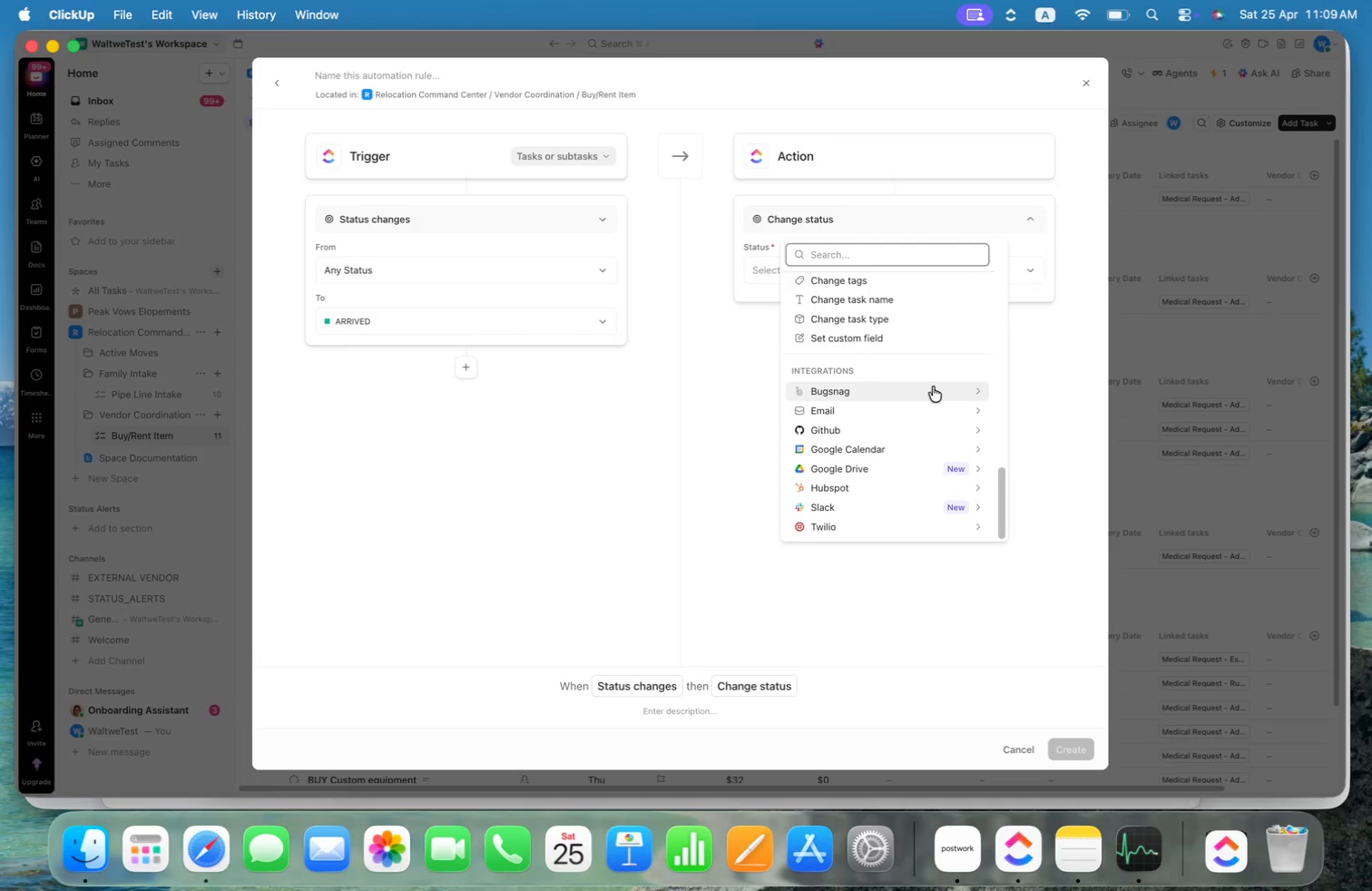 
scroll: coordinate [933, 387], scroll_direction: up, amount: 4.0
 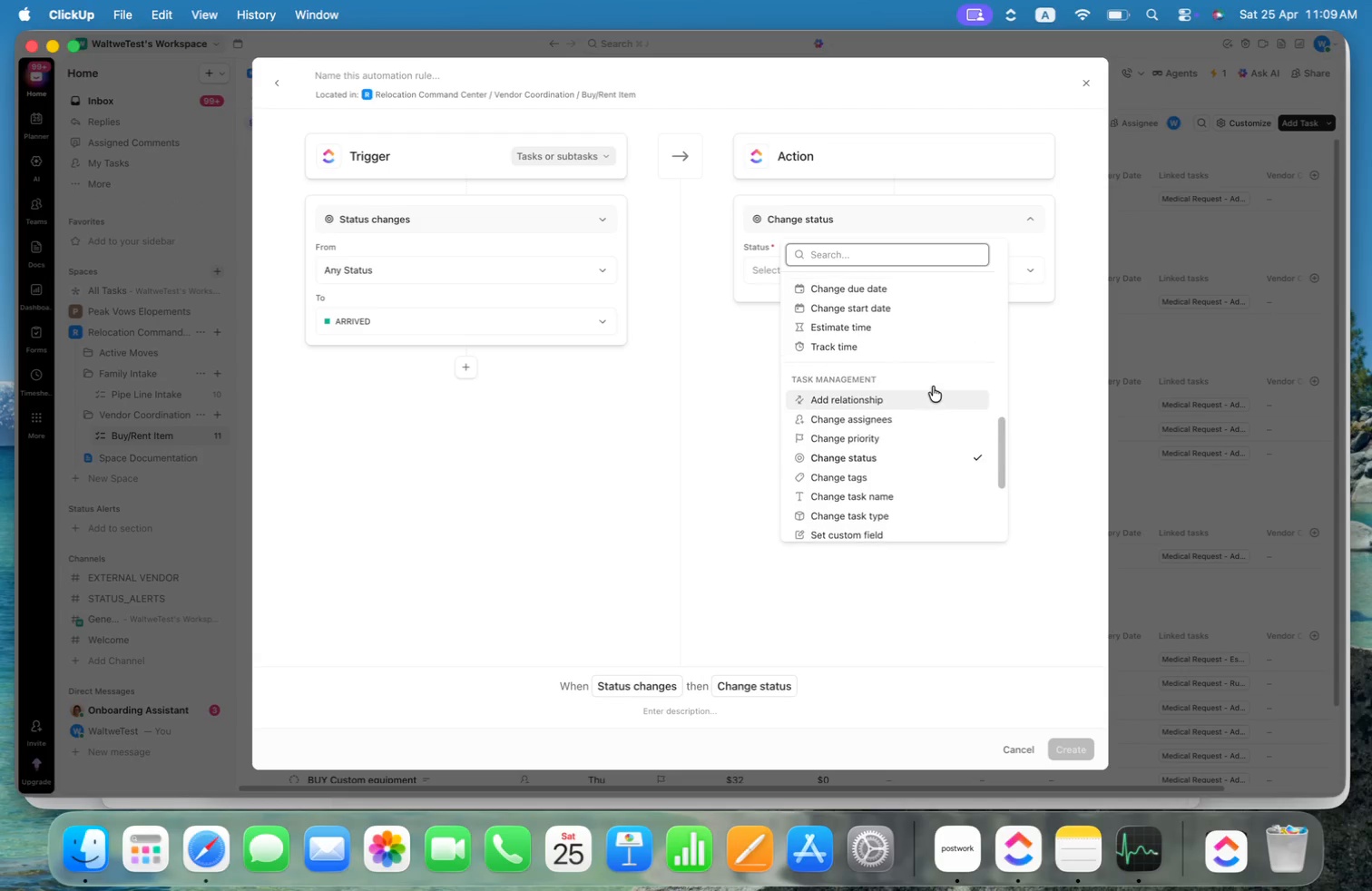 
scroll: coordinate [933, 387], scroll_direction: down, amount: 2.0
 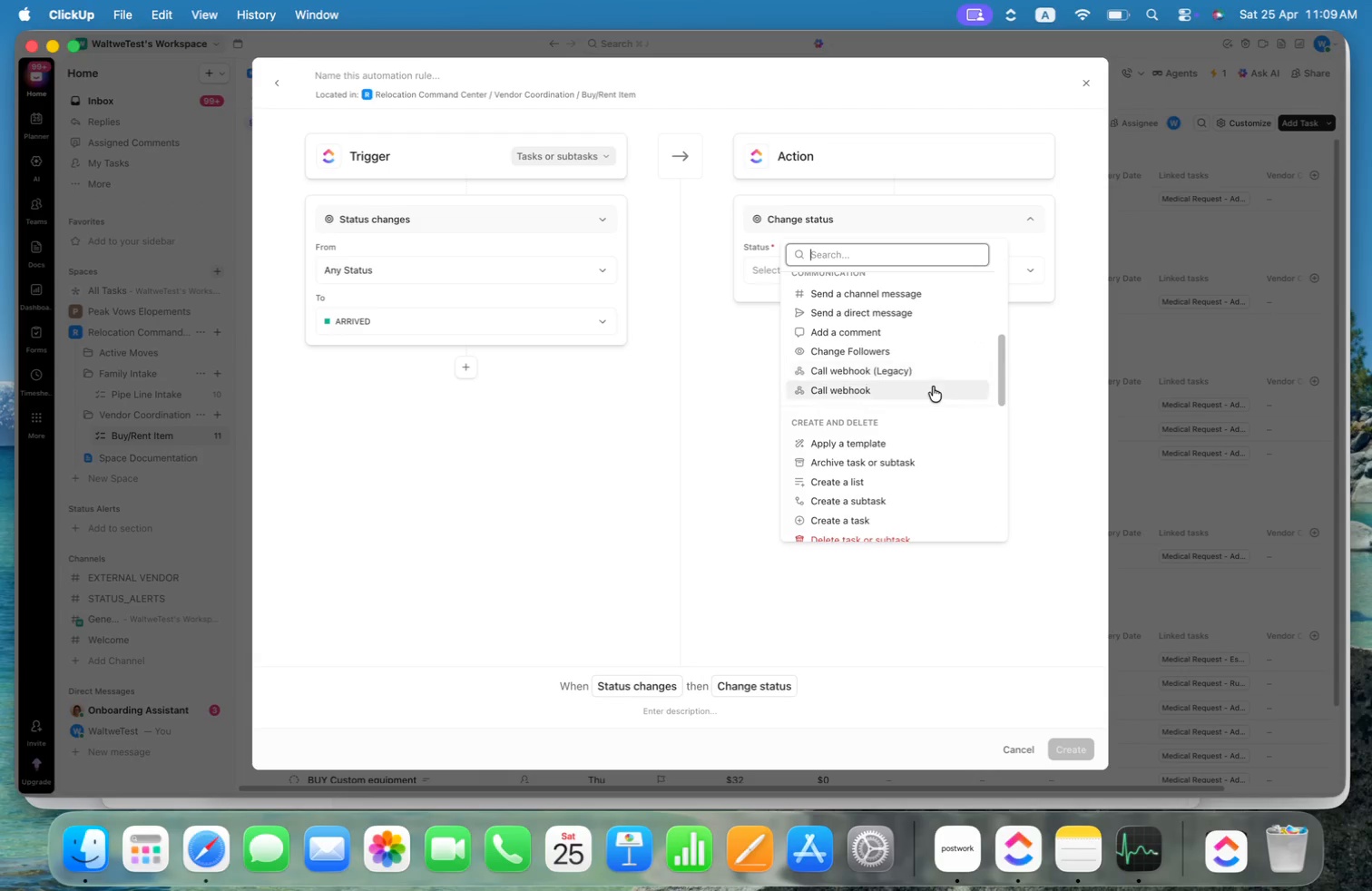 
scroll: coordinate [933, 387], scroll_direction: up, amount: 1.0
 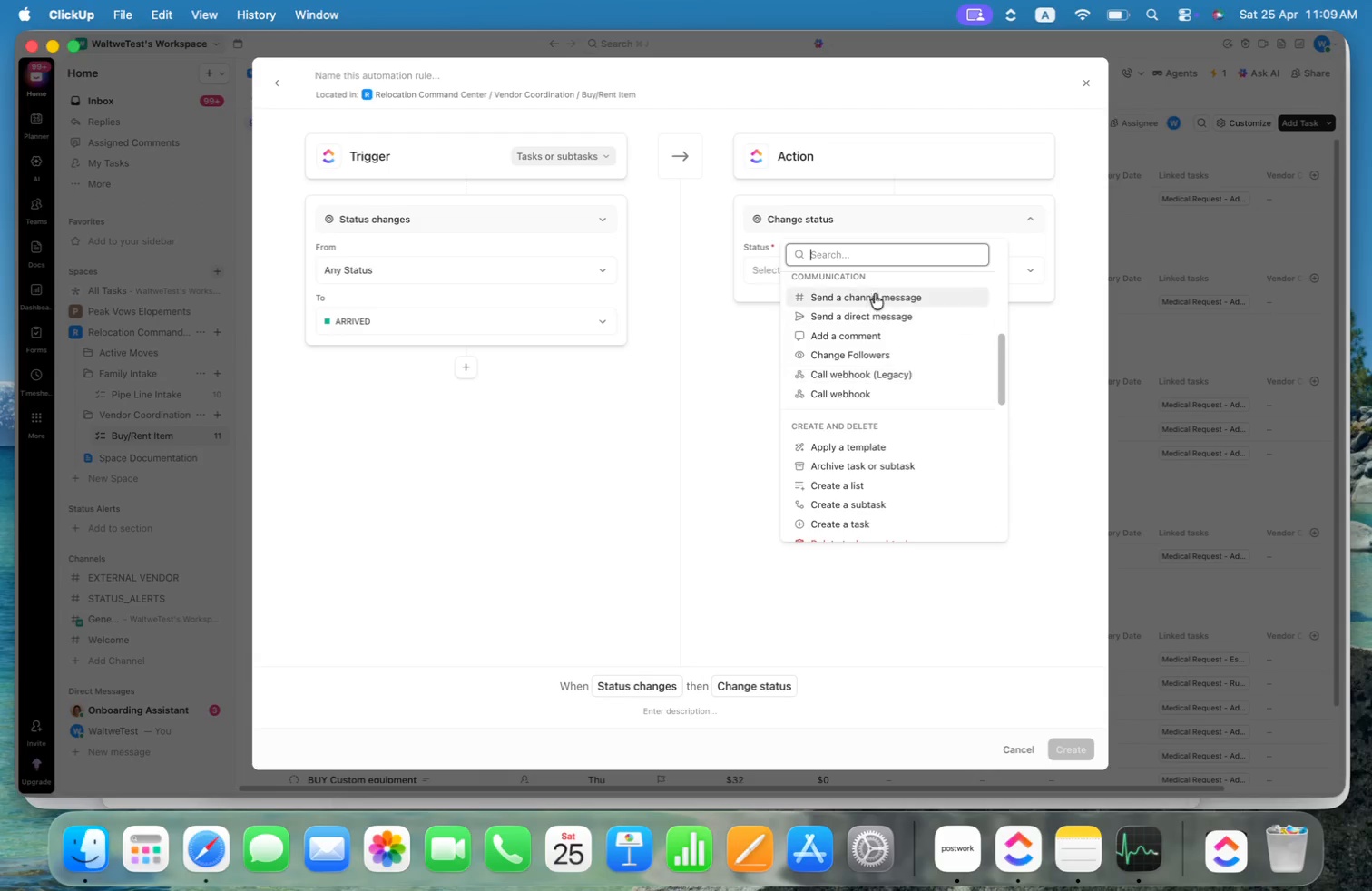 
left_click([876, 294])
 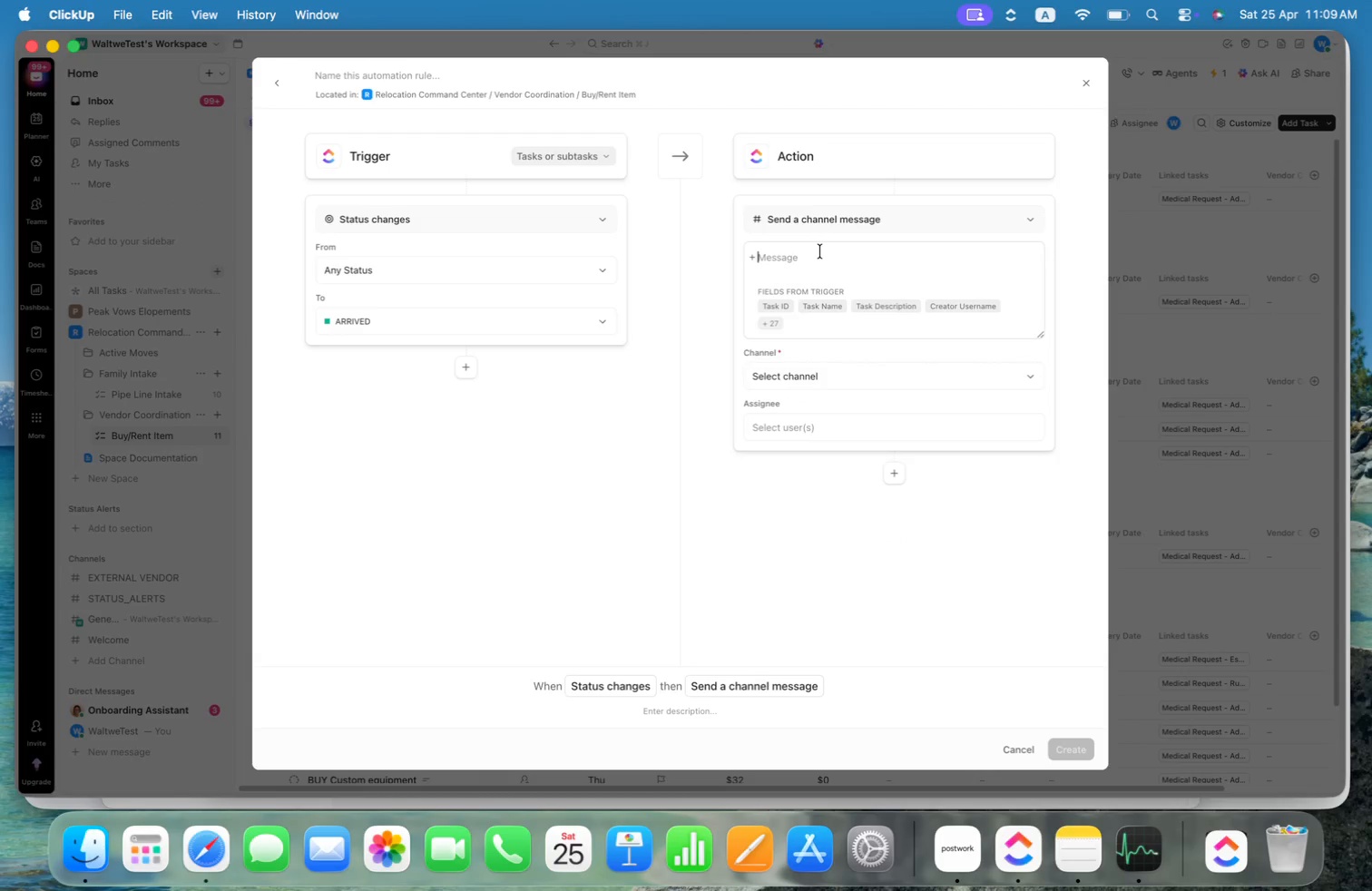 
type(The item )
 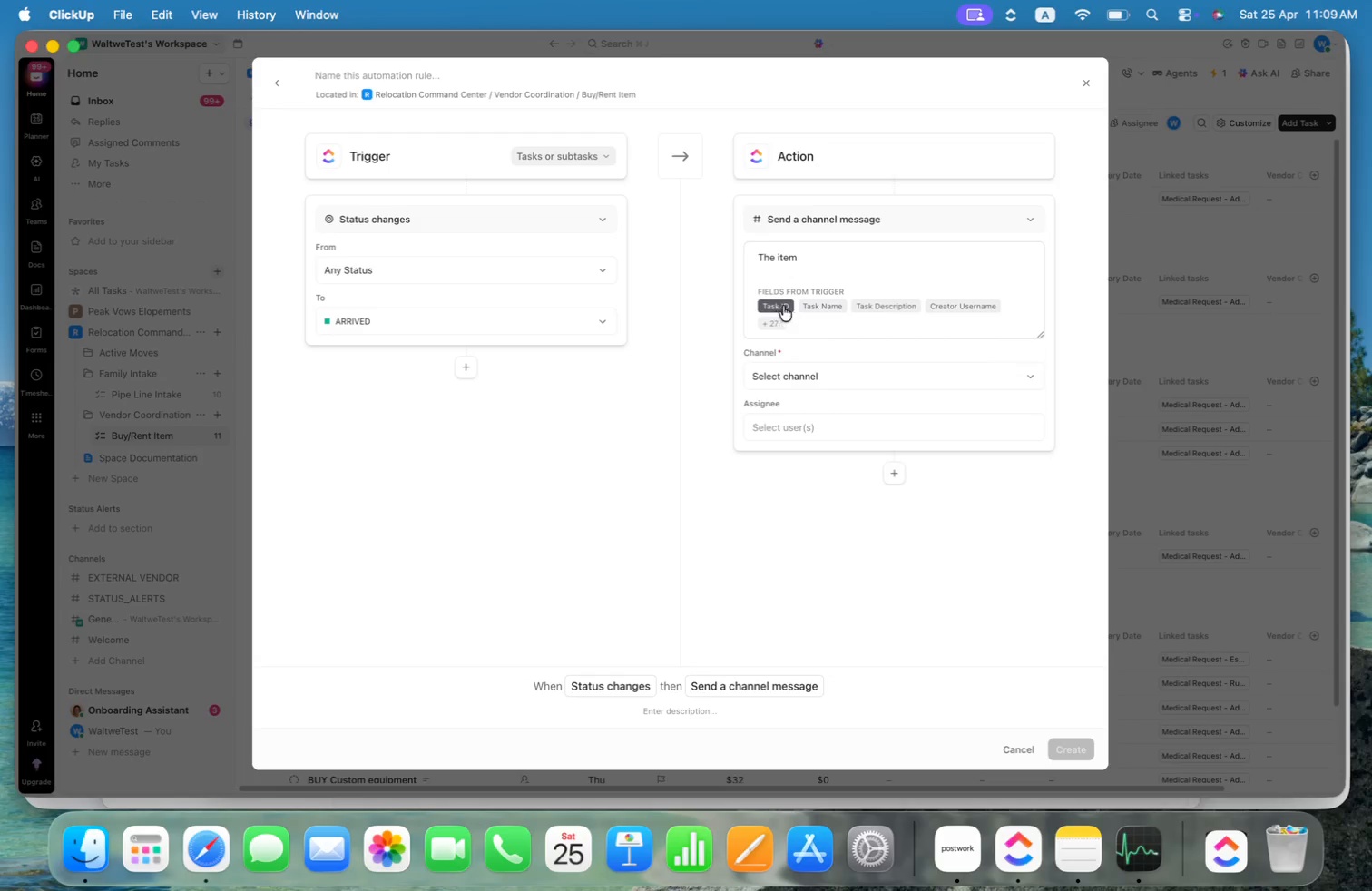 
left_click([810, 306])
 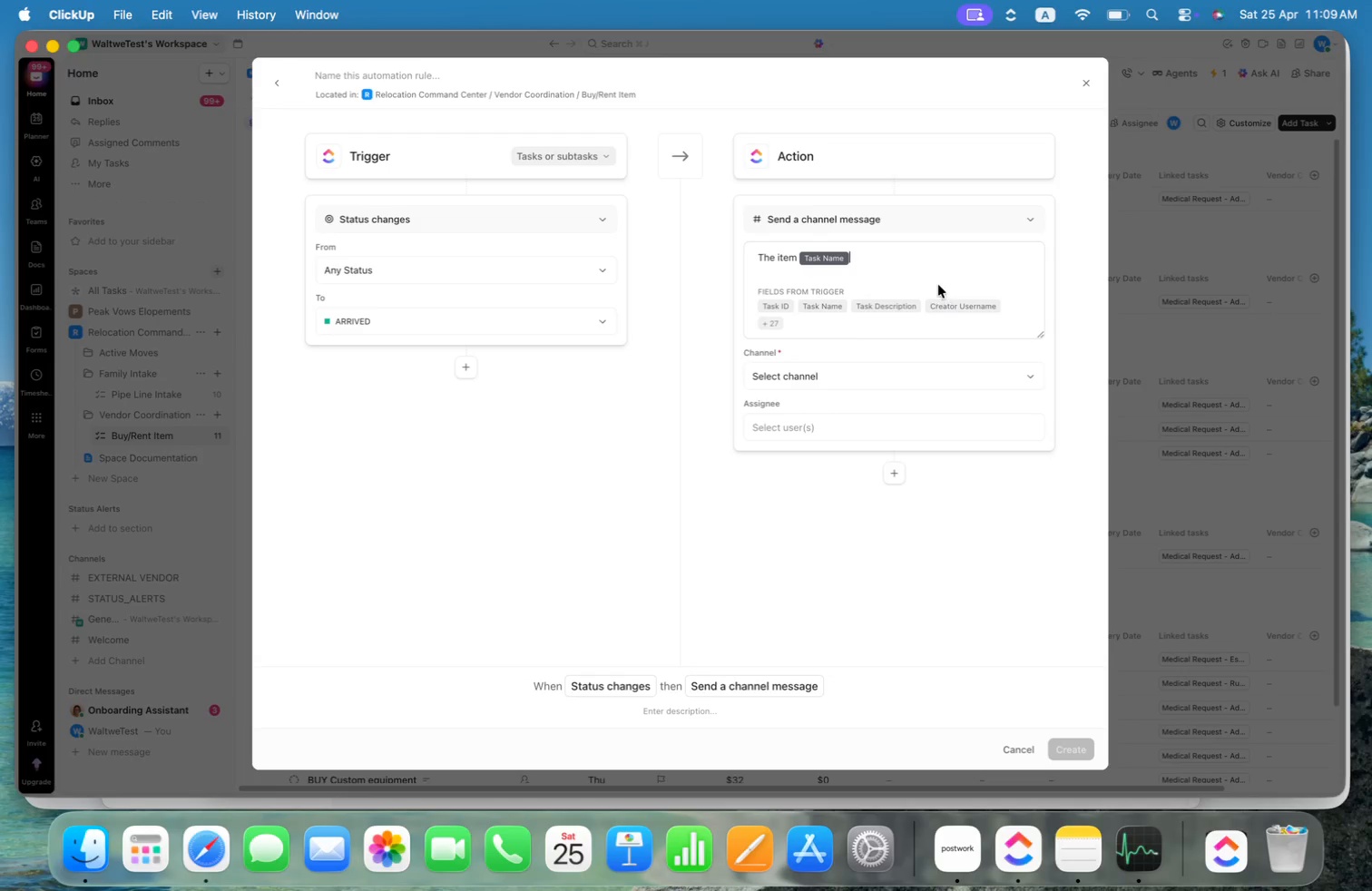 
type( has arrived )
 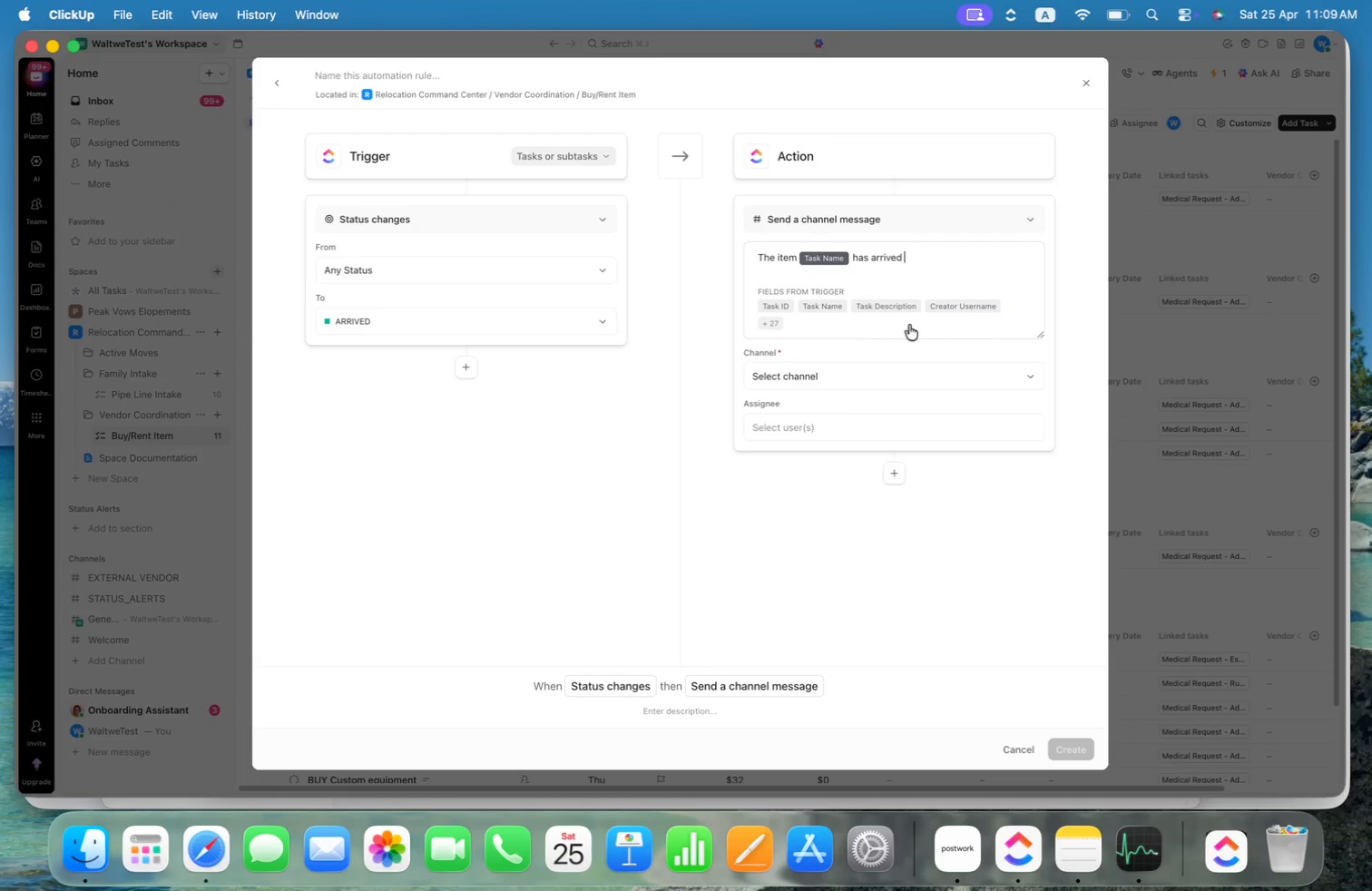 
left_click([761, 324])
 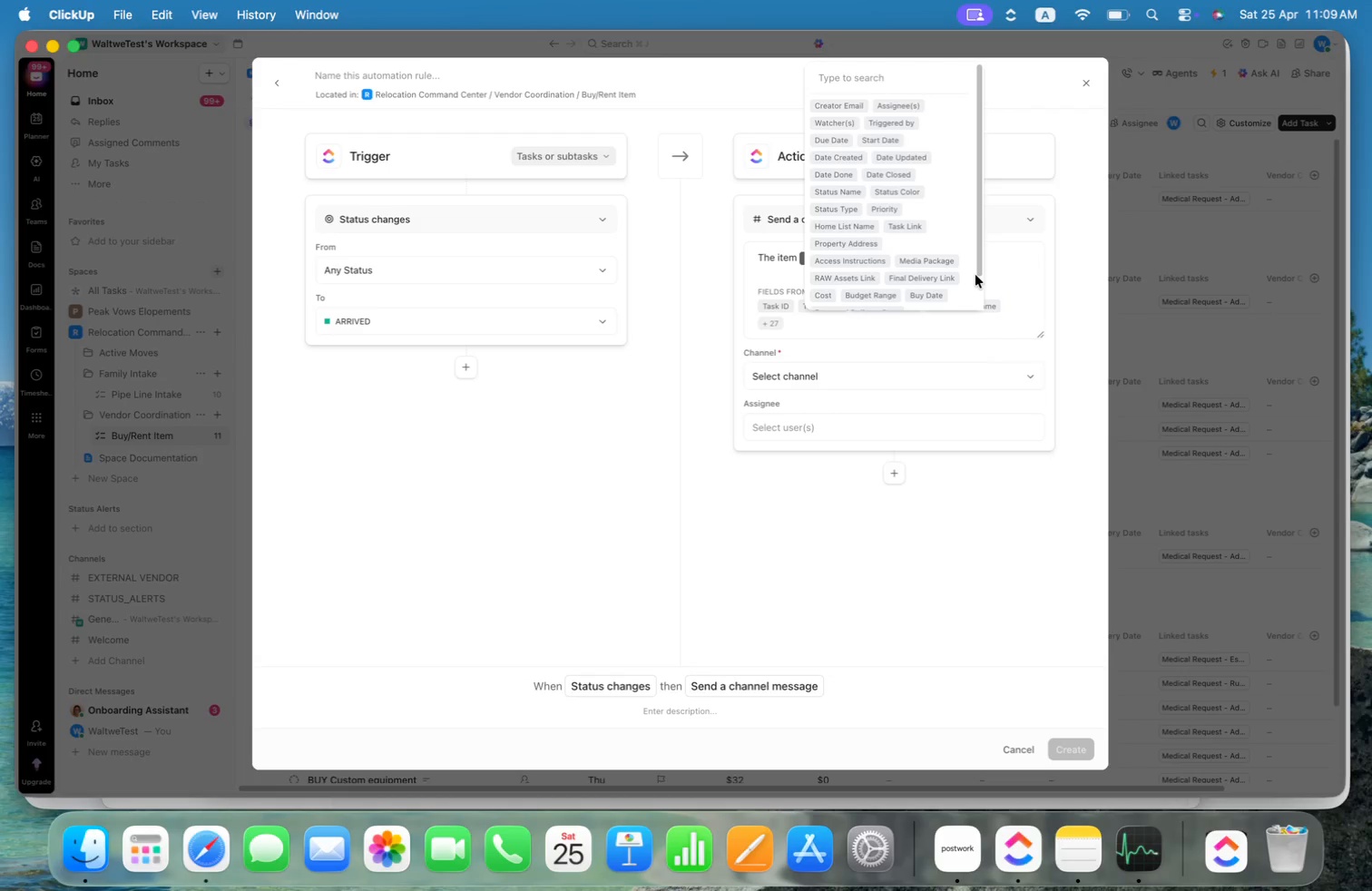 
left_click_drag(start_coordinate=[979, 266], to_coordinate=[982, 256])
 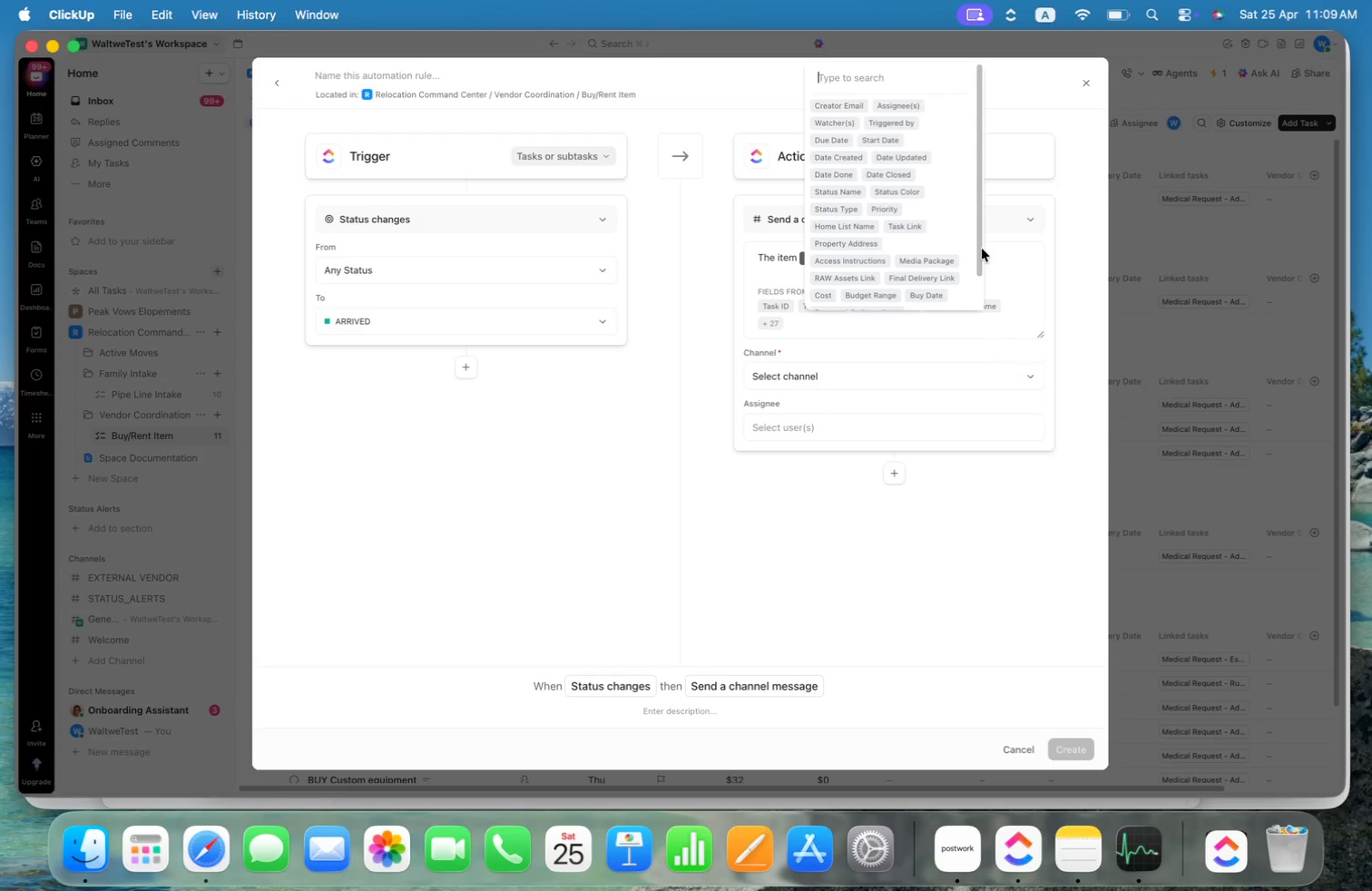 
double_click([983, 247])
 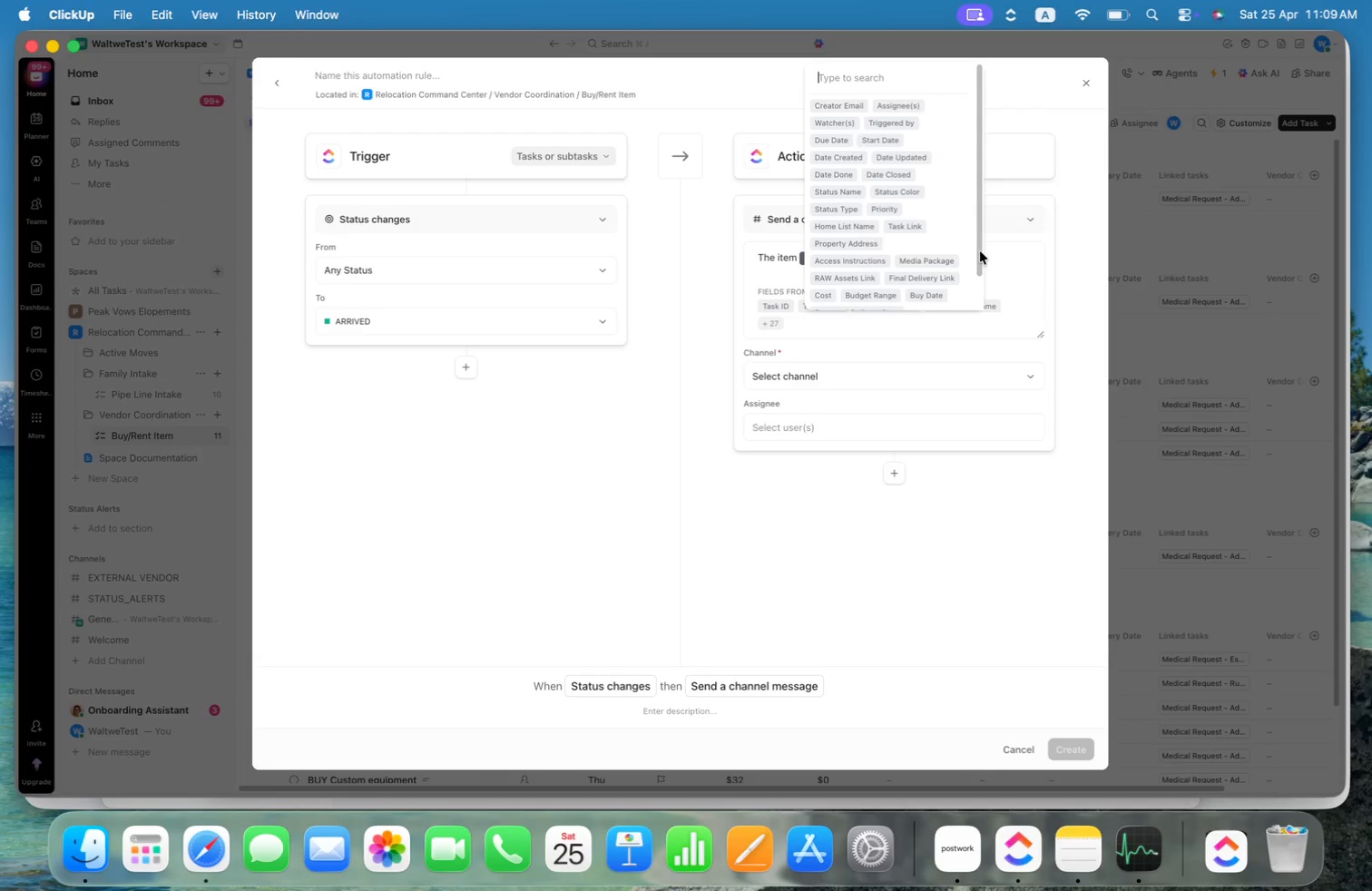 
left_click_drag(start_coordinate=[979, 253], to_coordinate=[975, 201])
 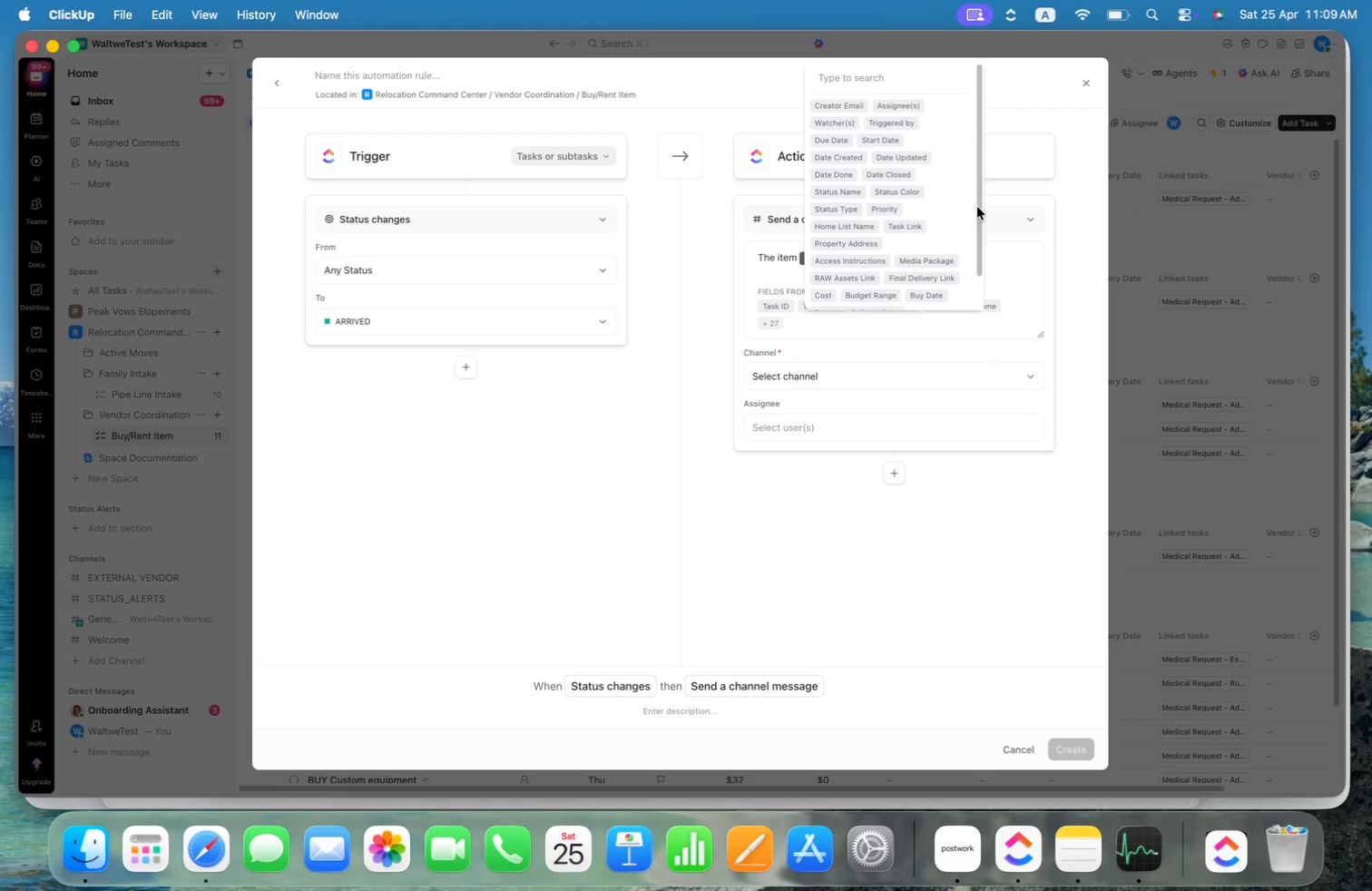 
left_click_drag(start_coordinate=[979, 210], to_coordinate=[983, 270])
 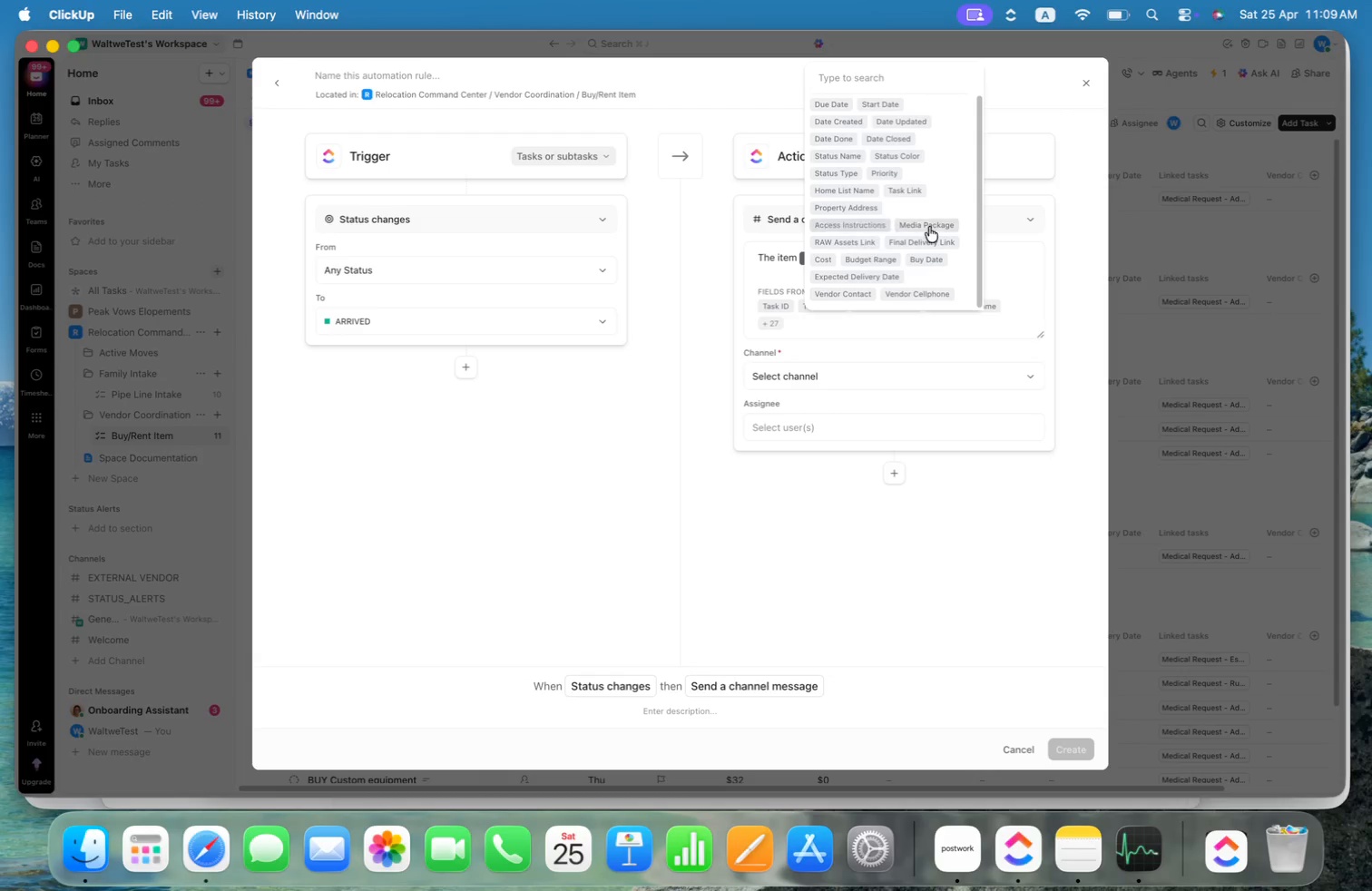 
wait(10.45)
 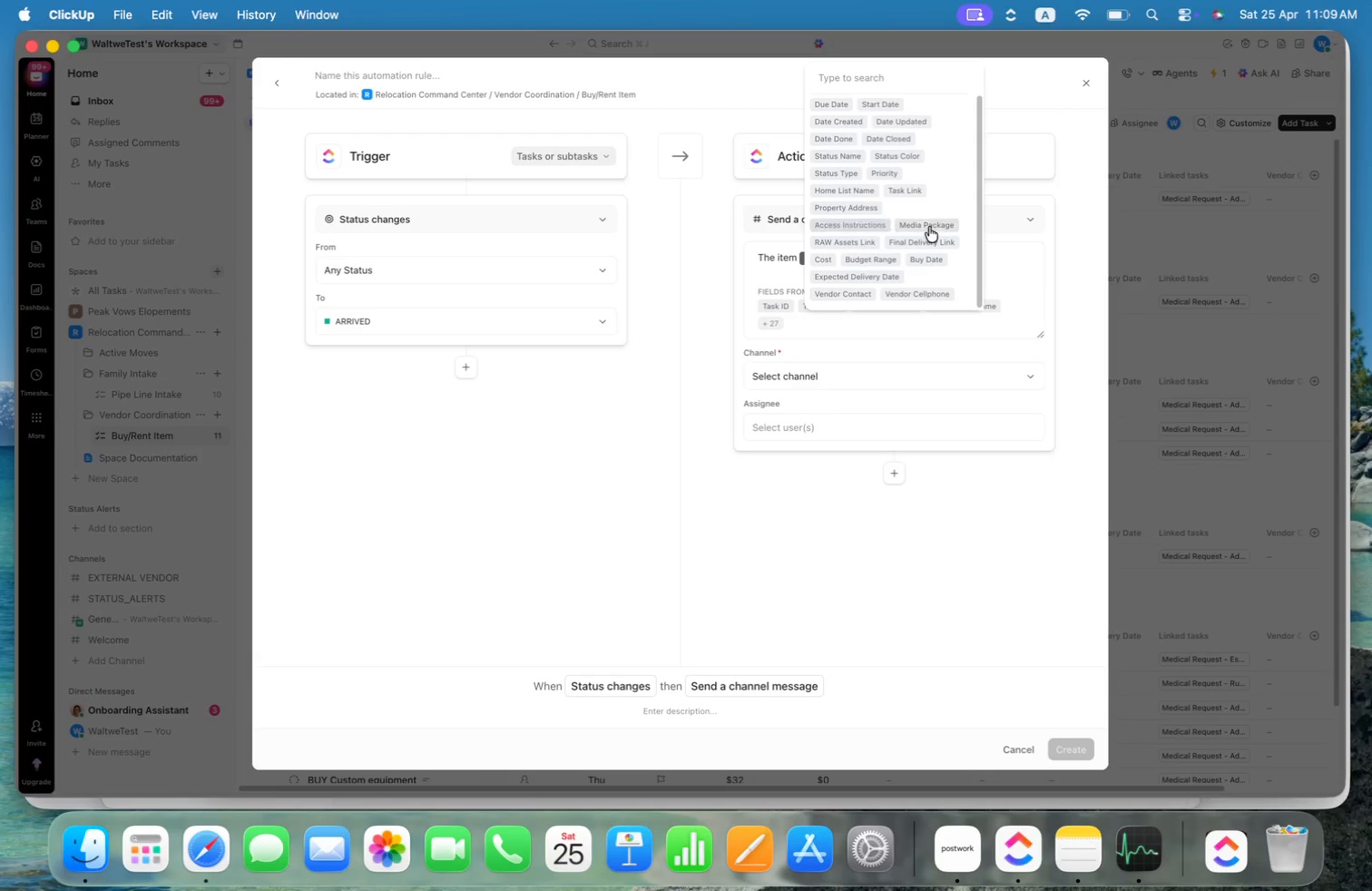 
left_click_drag(start_coordinate=[979, 269], to_coordinate=[984, 242])
 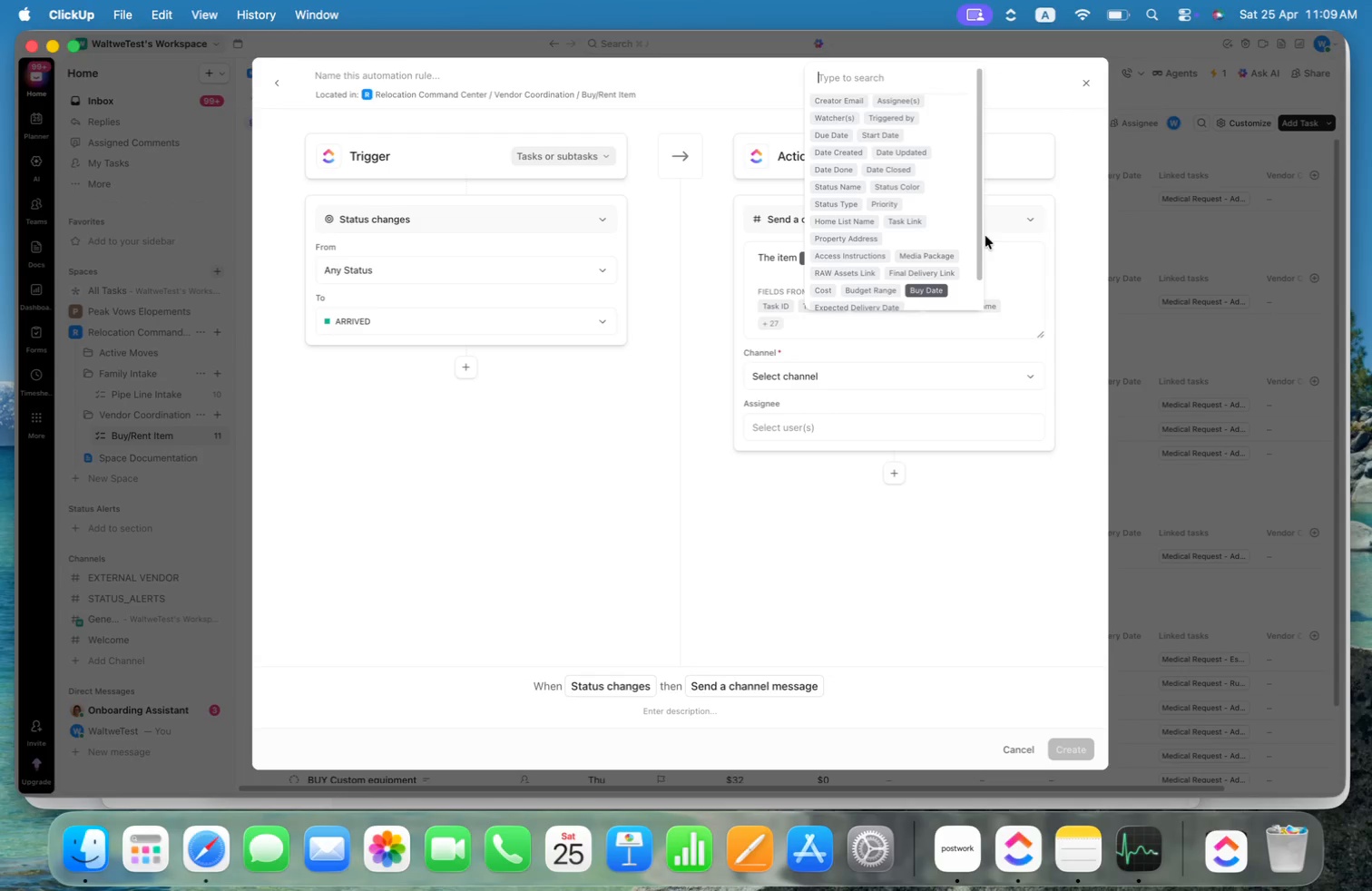 
left_click_drag(start_coordinate=[985, 230], to_coordinate=[988, 217])
 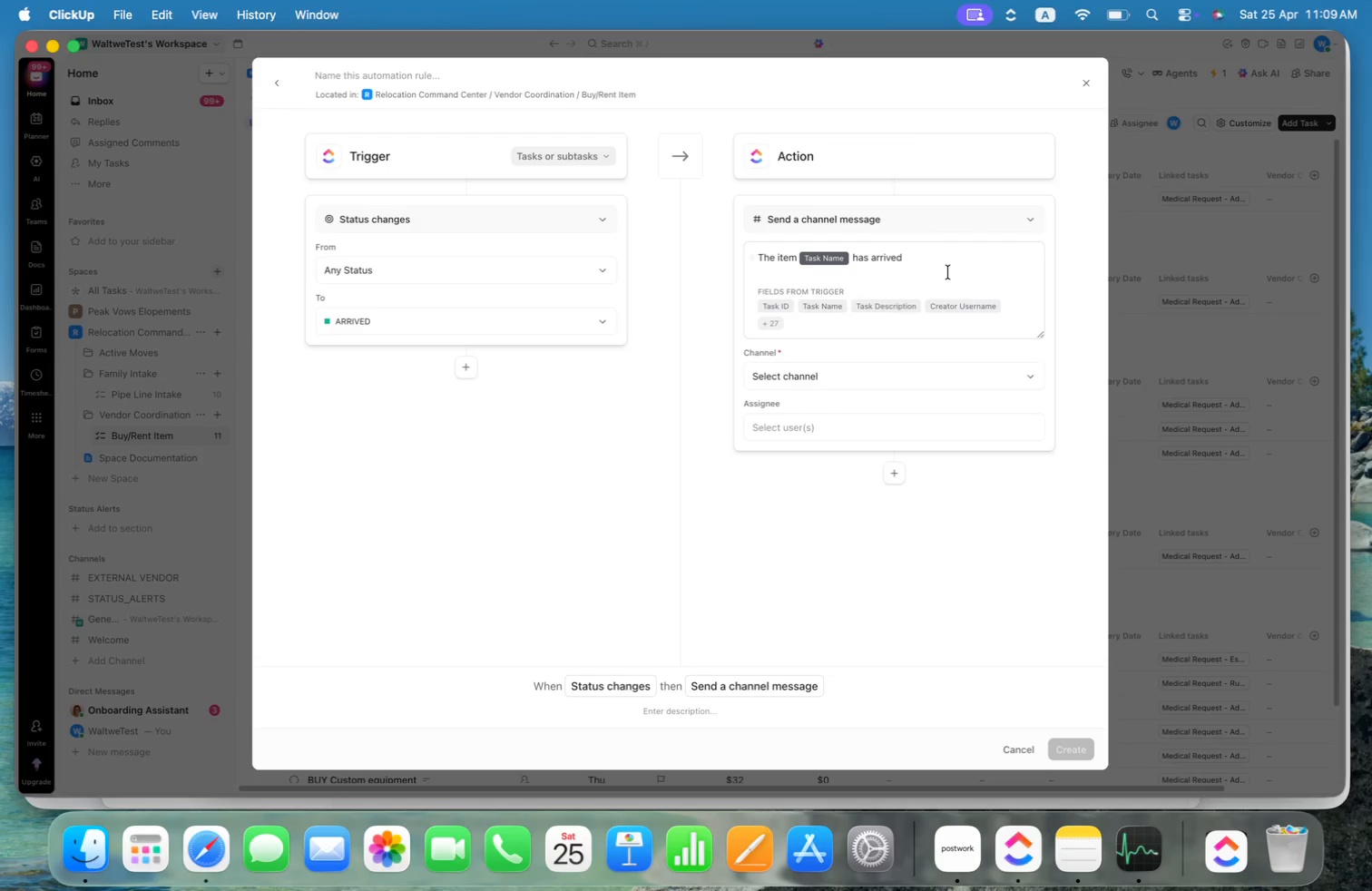 
left_click([946, 259])
 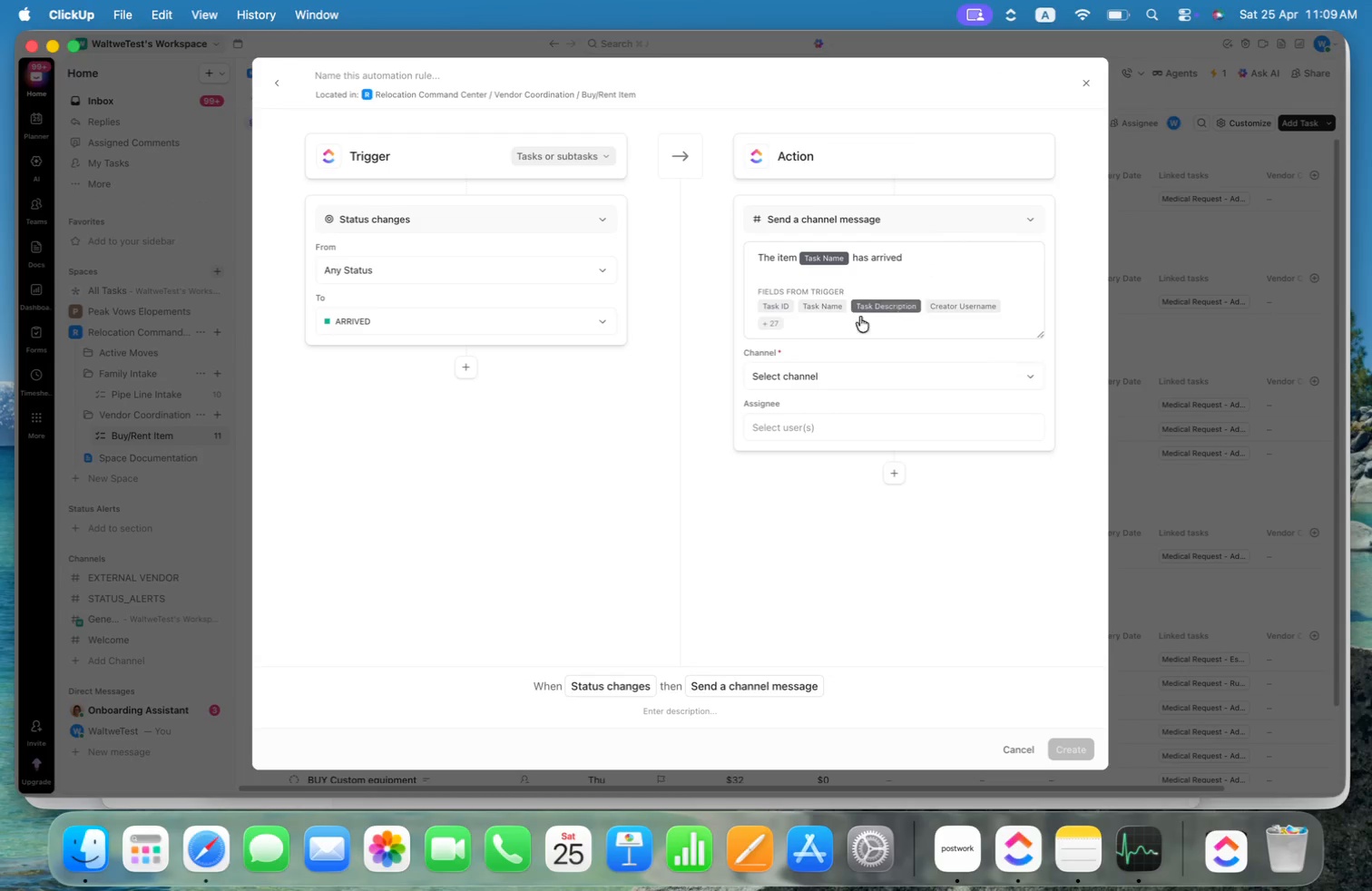 
left_click([772, 320])
 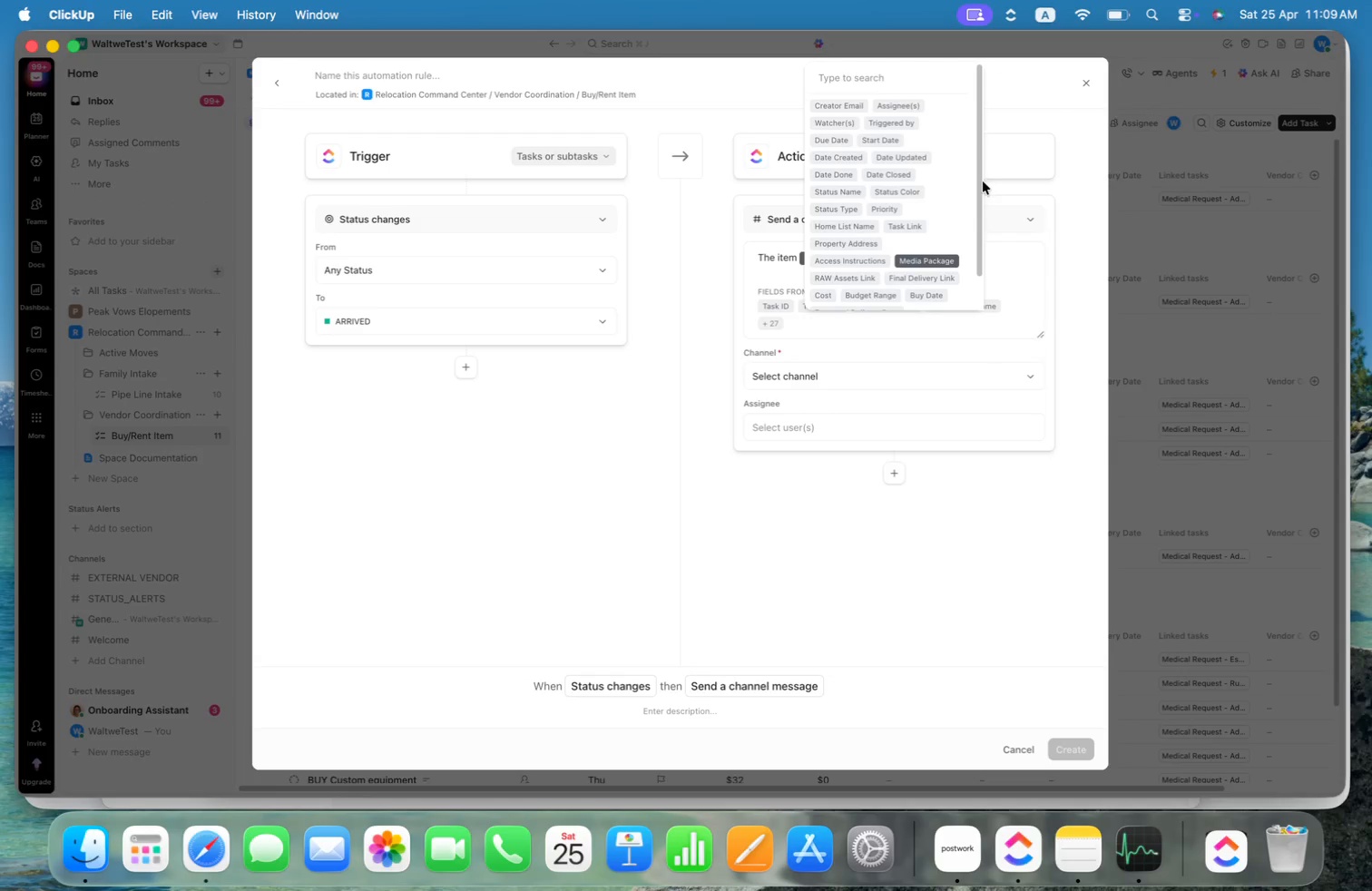 
left_click_drag(start_coordinate=[981, 191], to_coordinate=[984, 161])
 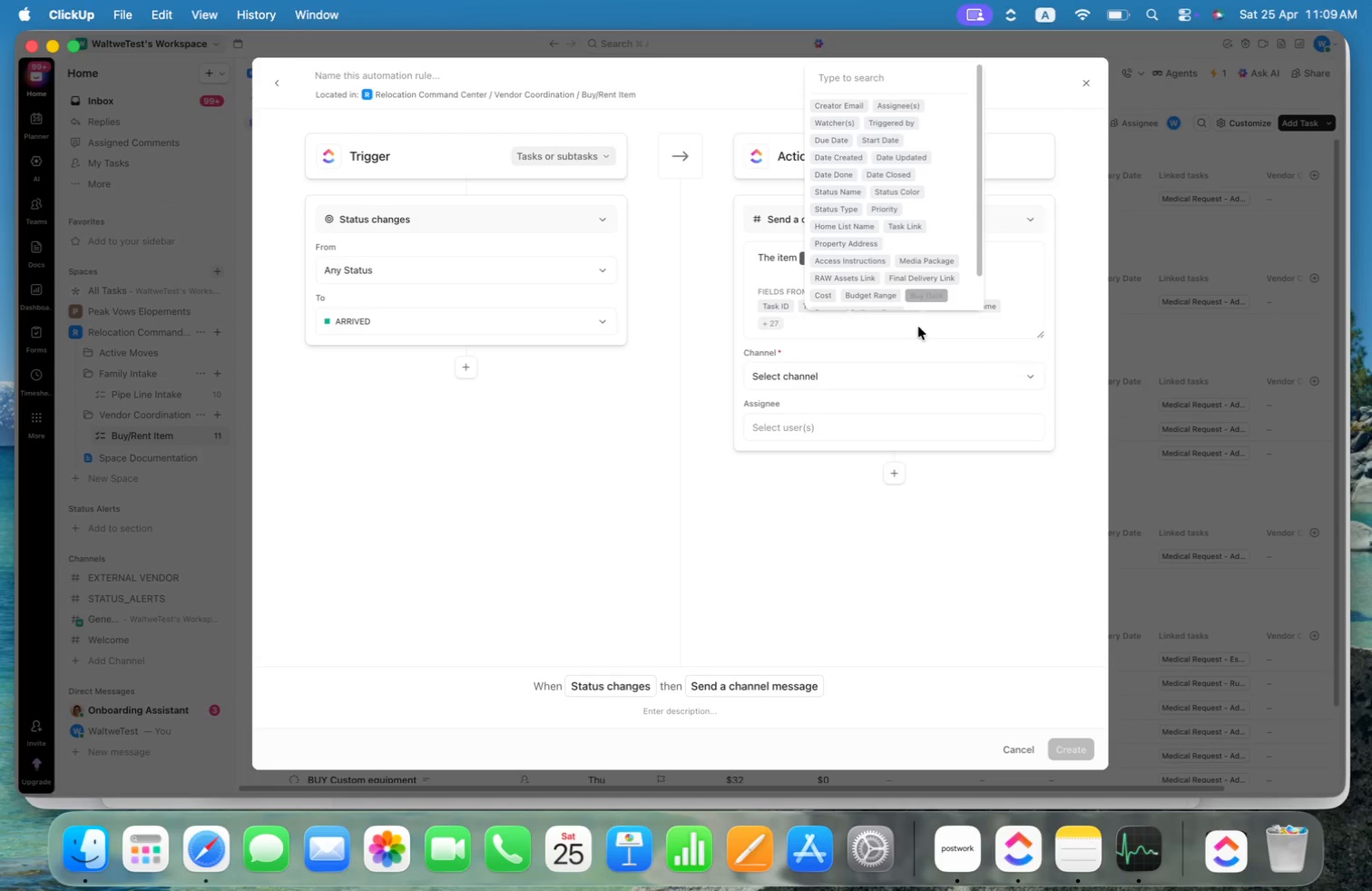 
left_click([917, 329])
 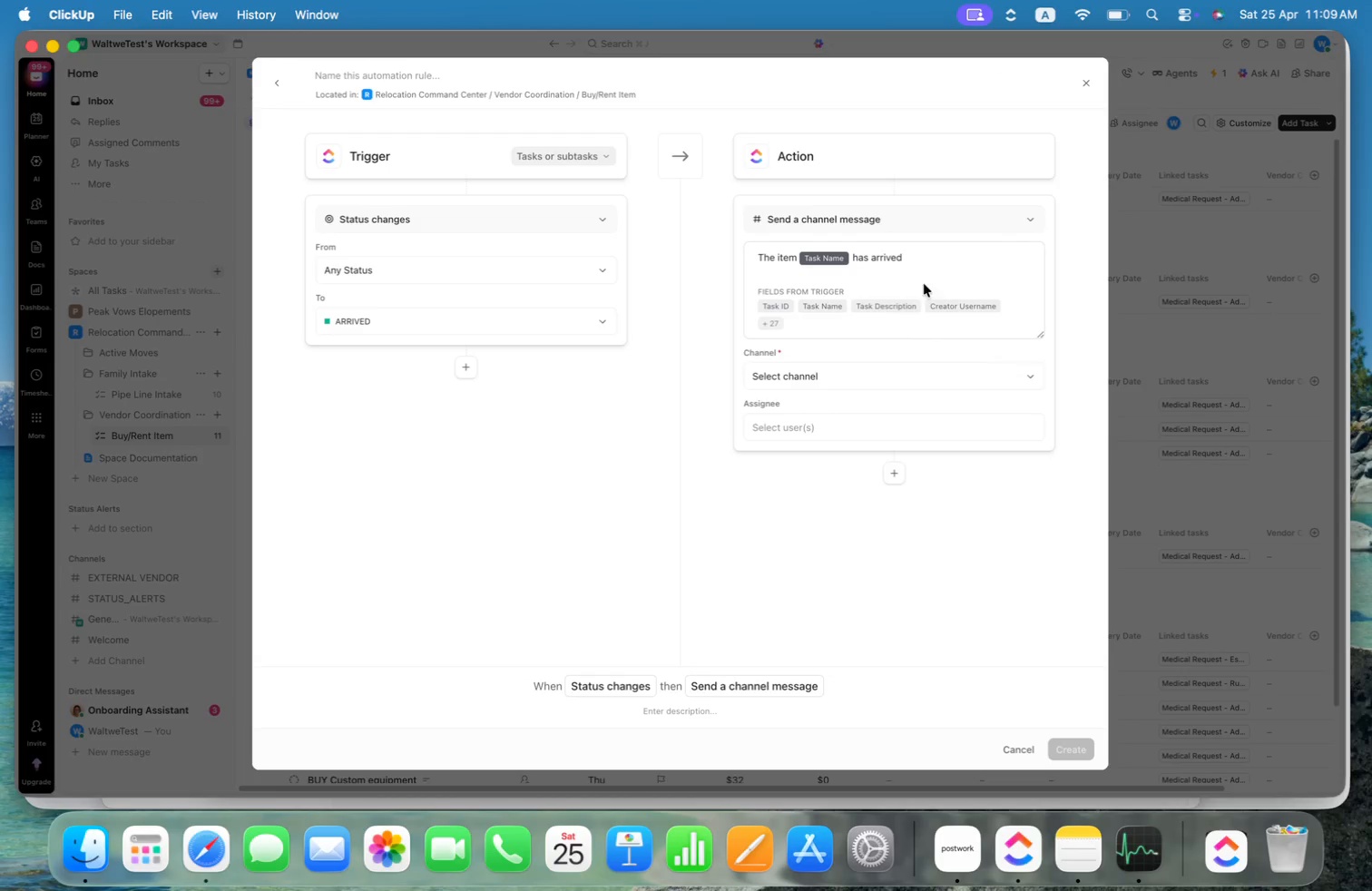 
left_click([933, 251])
 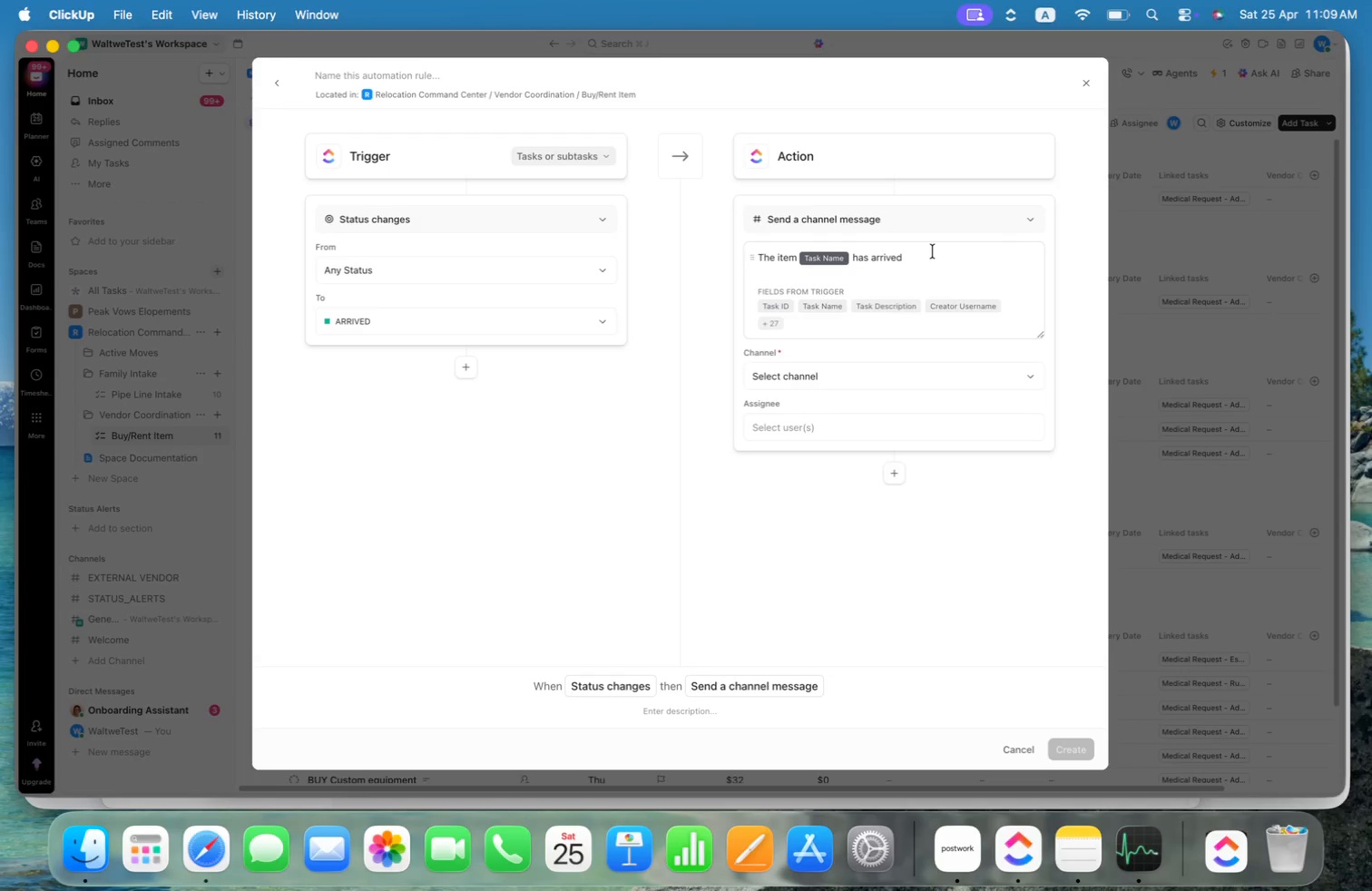 
key(Backspace)
 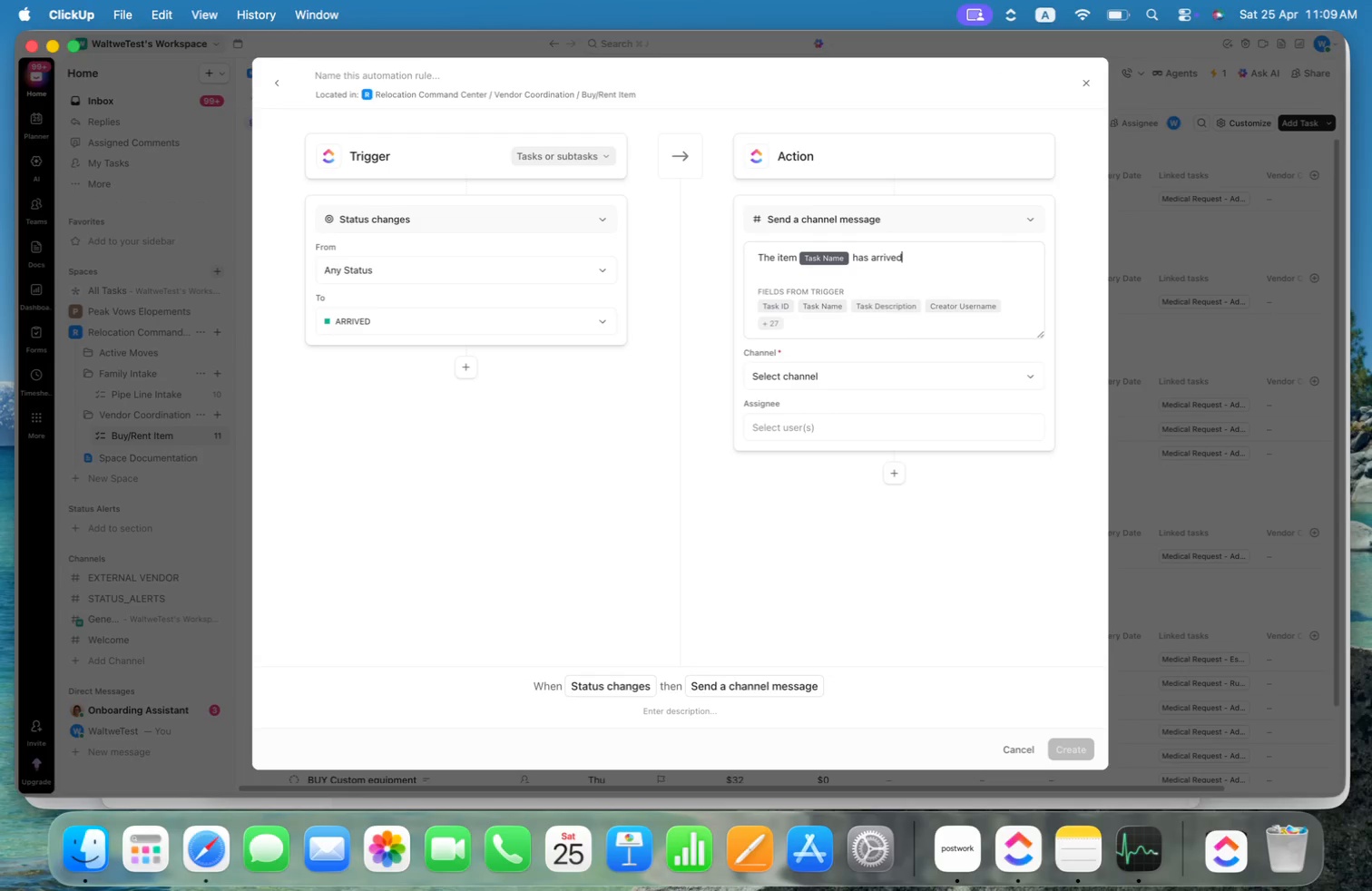 
key(Period)
 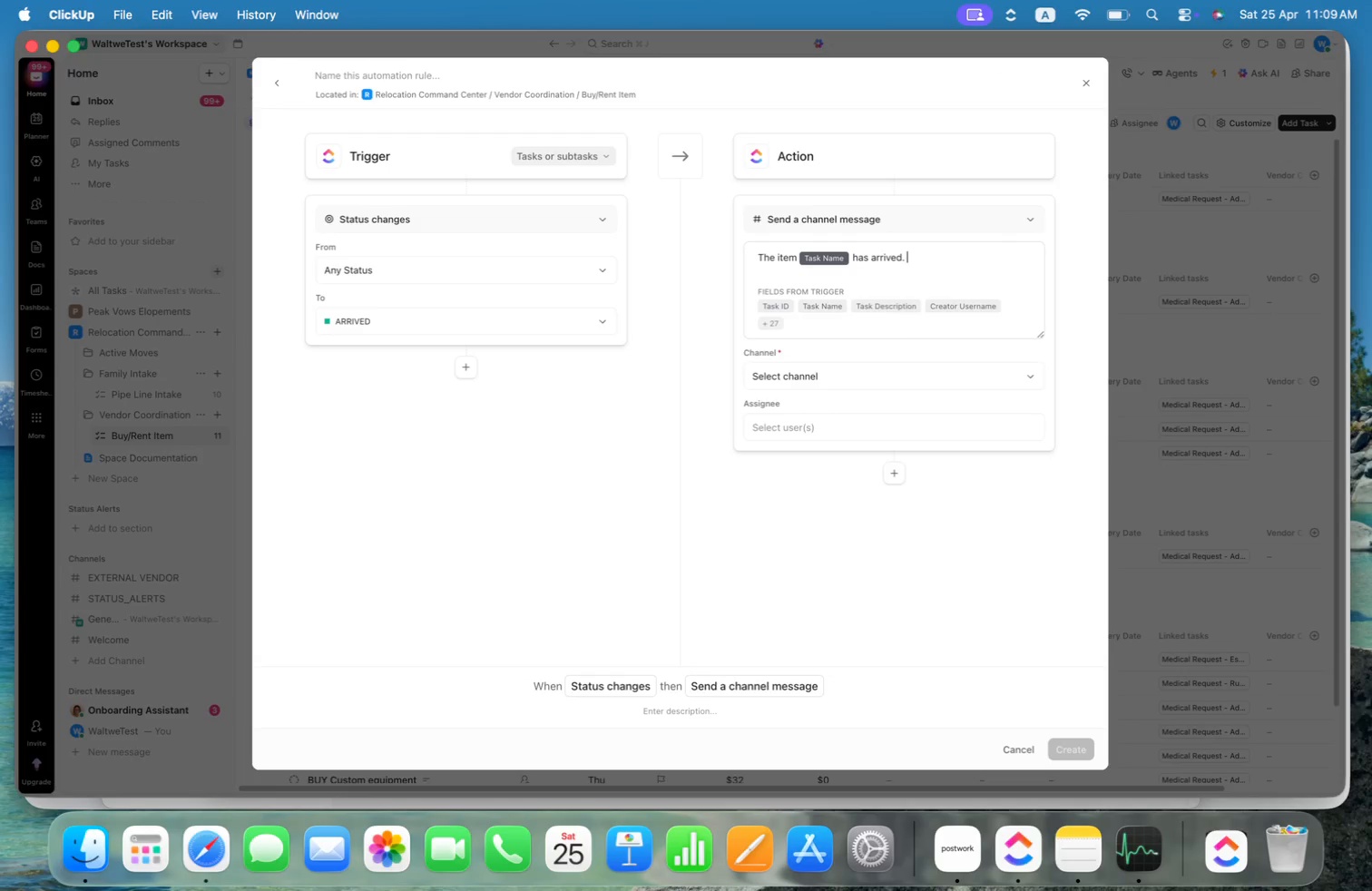 
key(Space)
 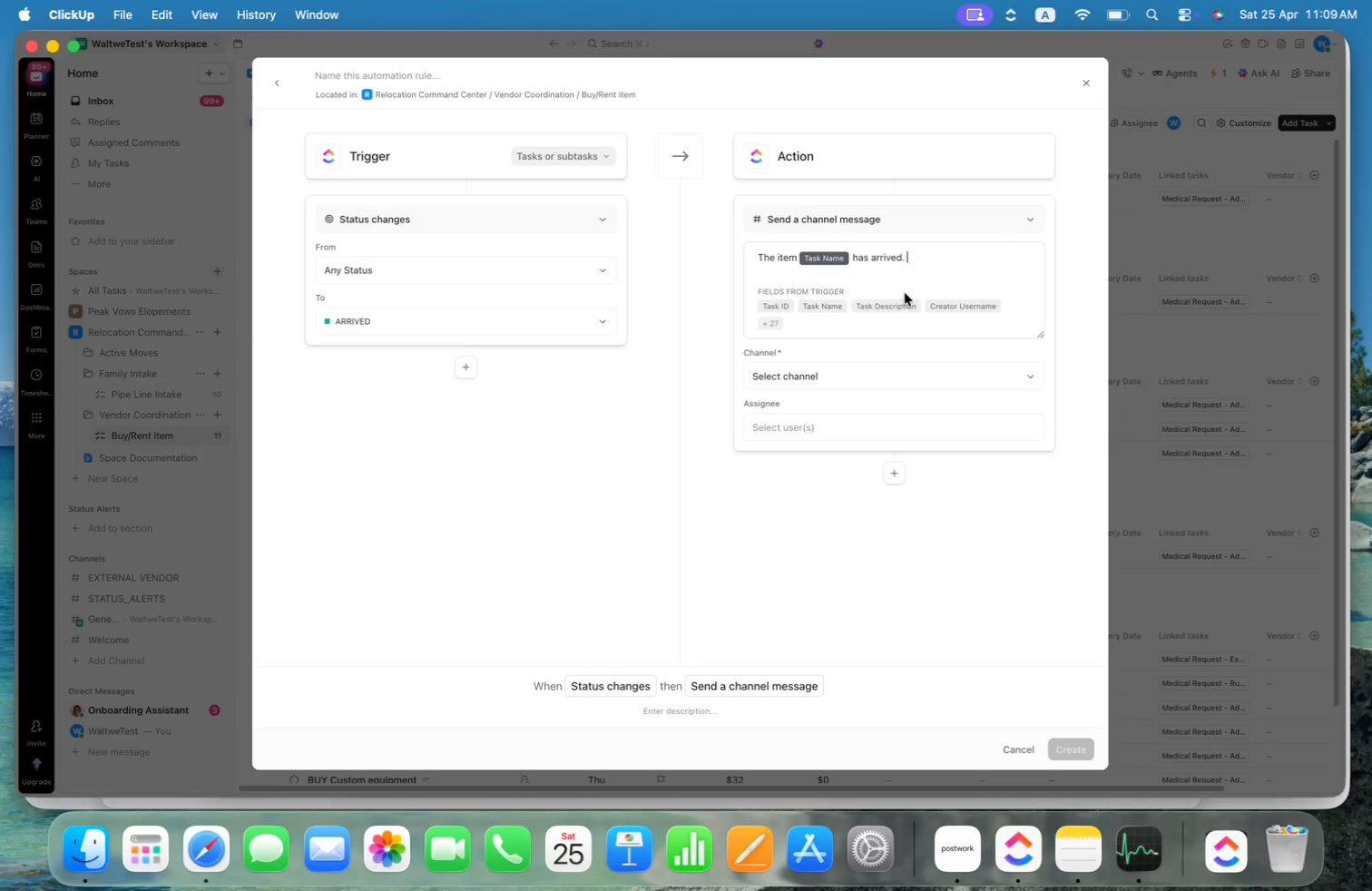 
type(Move forward tasks )
 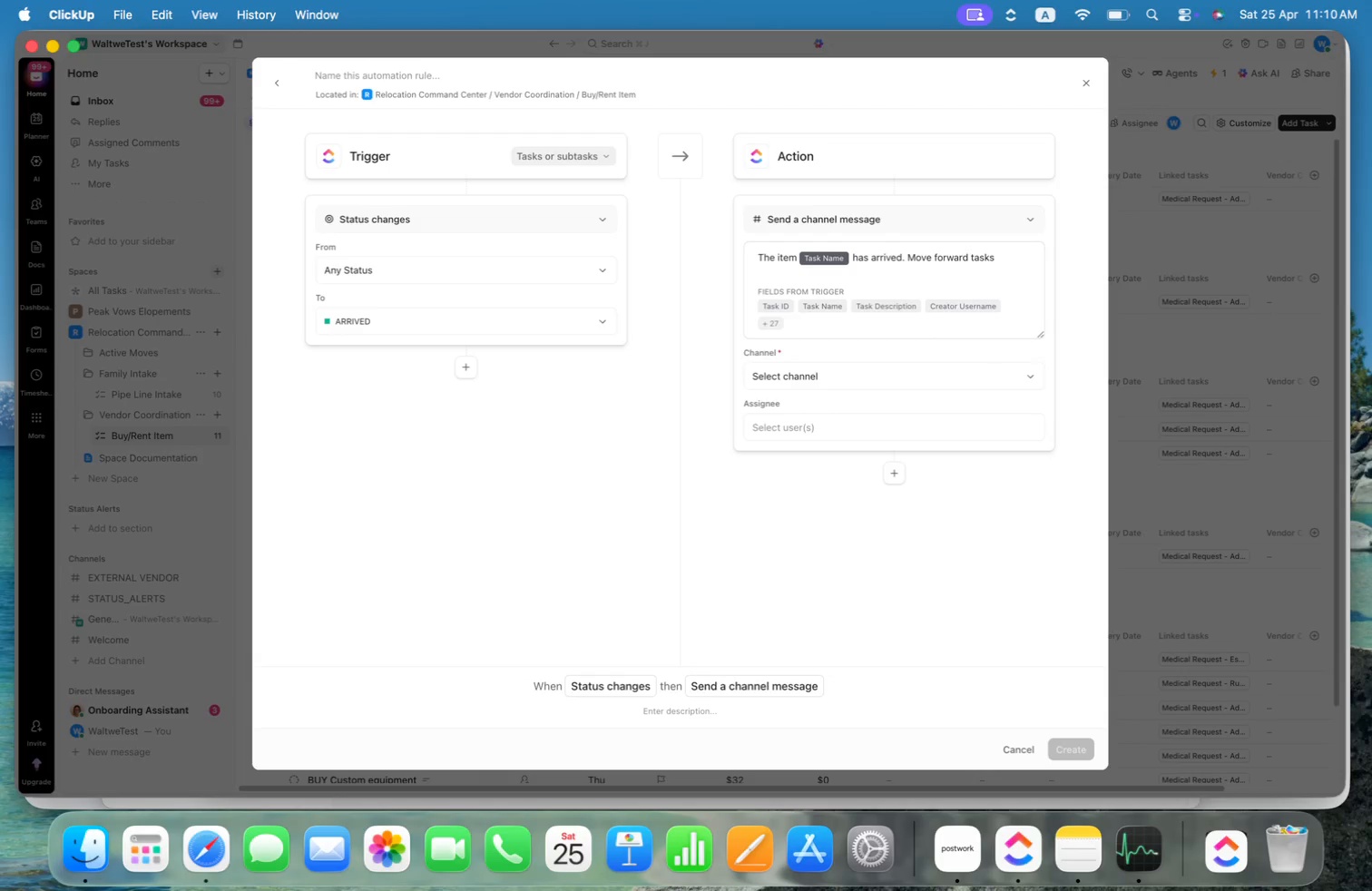 
type(from )
 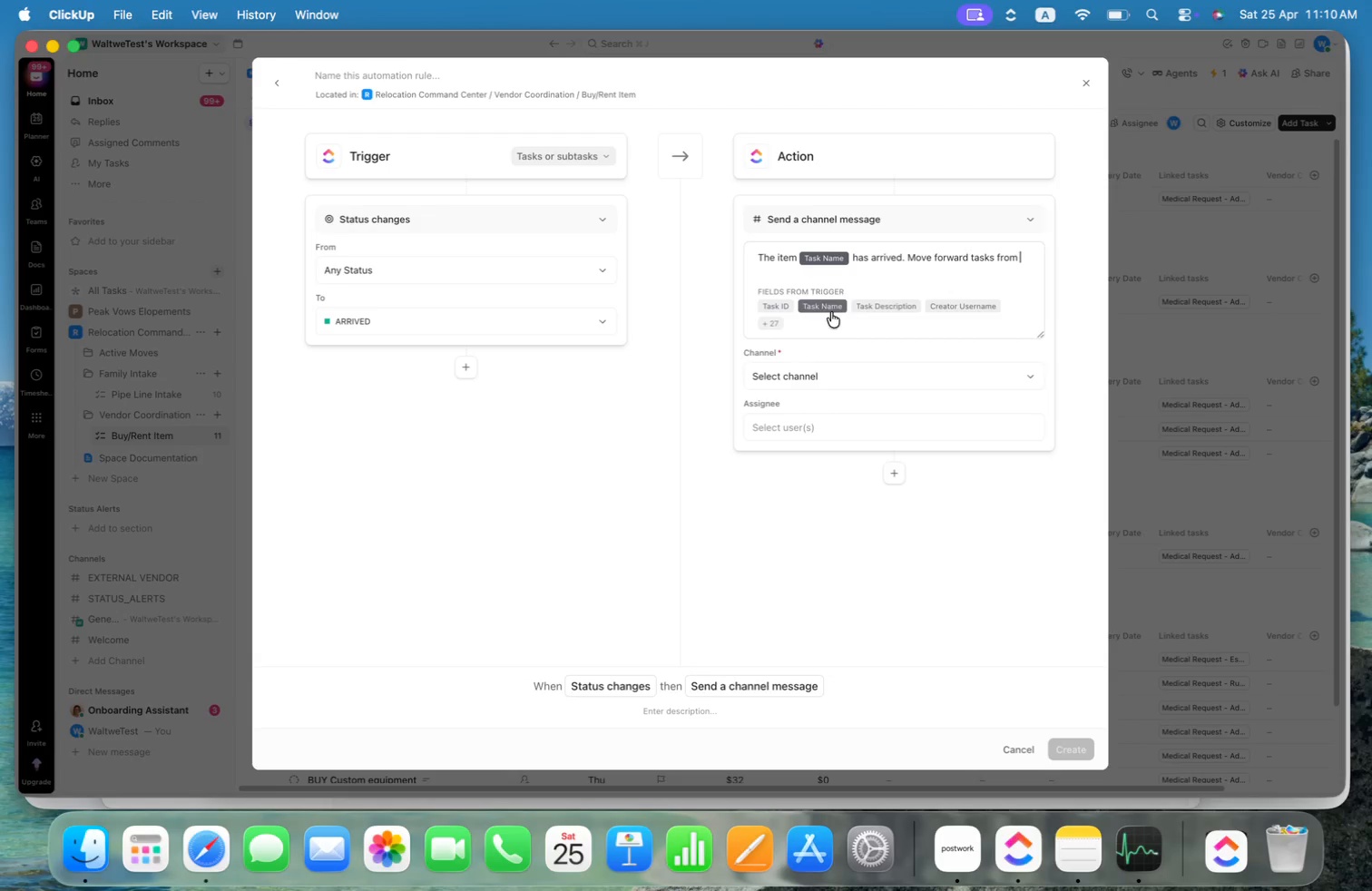 
left_click([775, 324])
 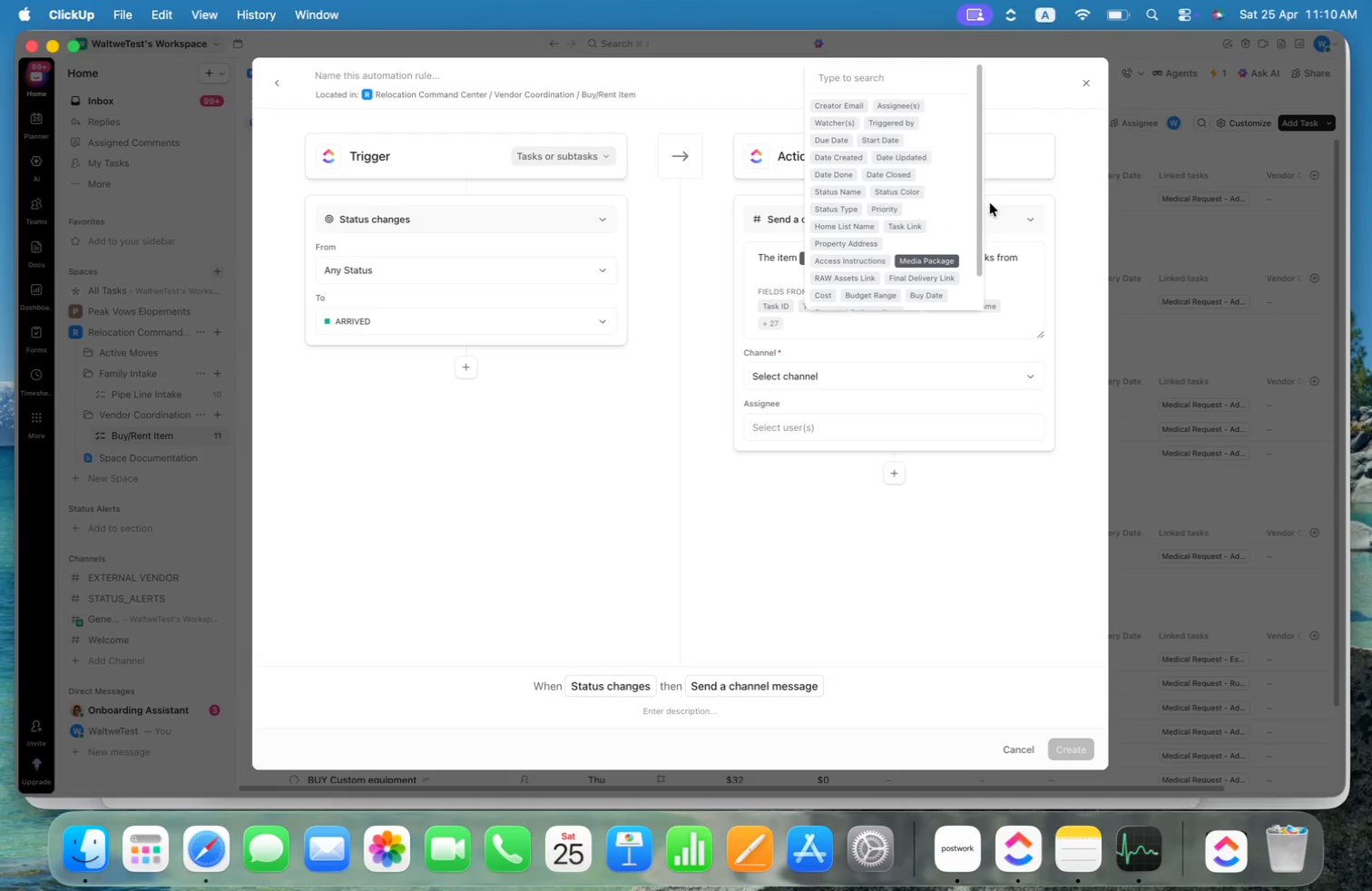 
left_click_drag(start_coordinate=[977, 208], to_coordinate=[982, 244])
 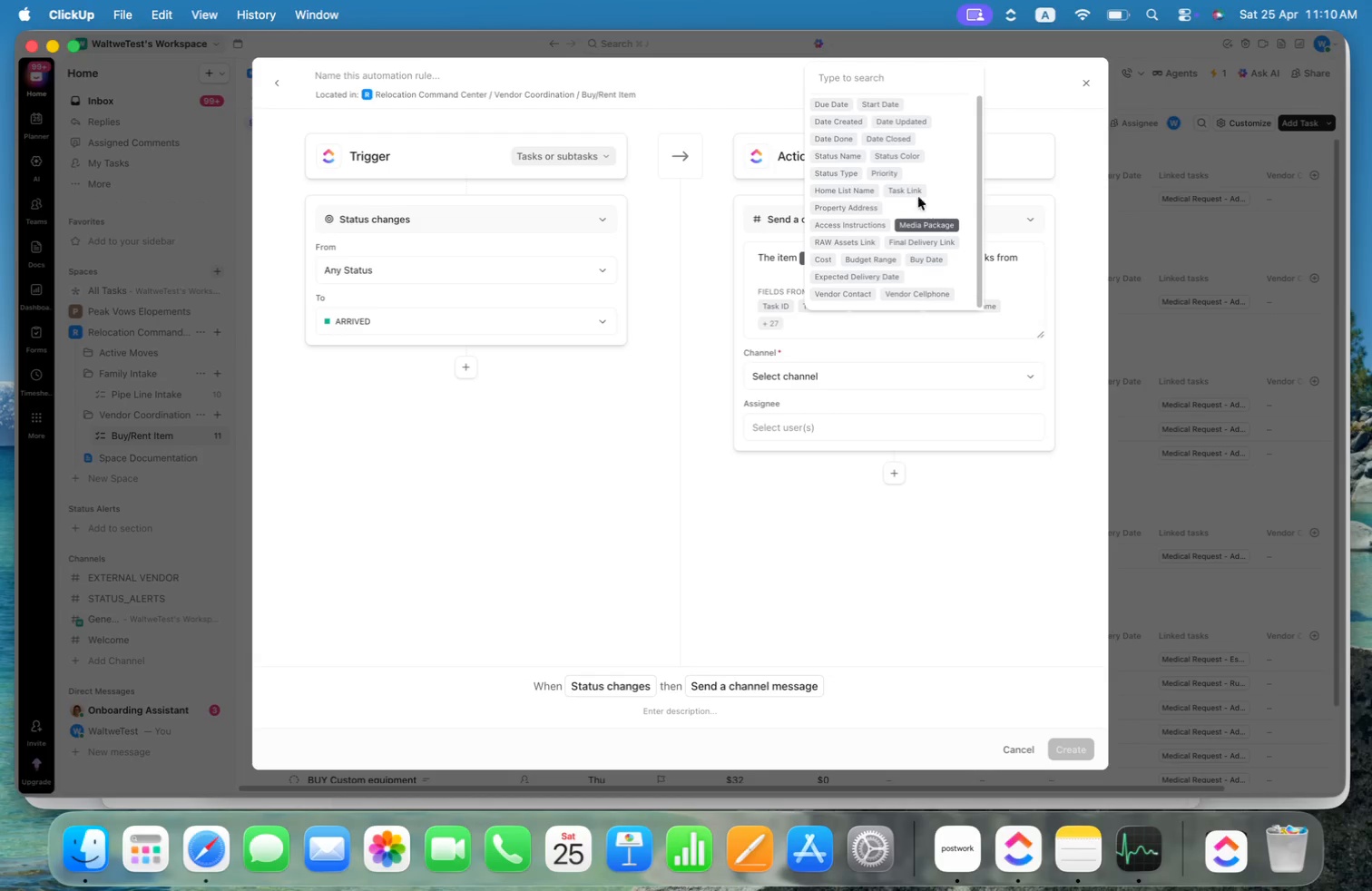 
left_click([912, 191])
 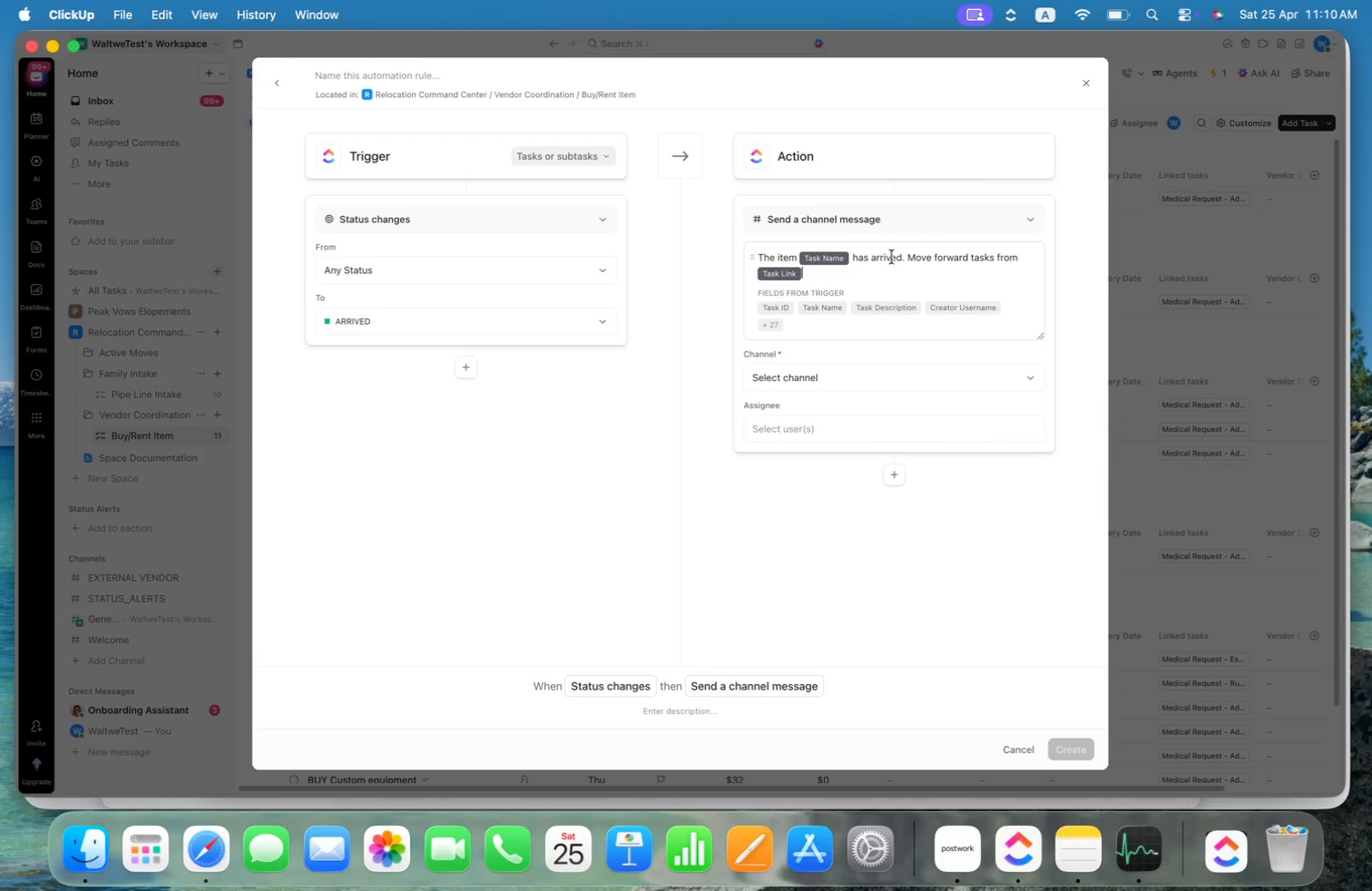 
key(Period)
 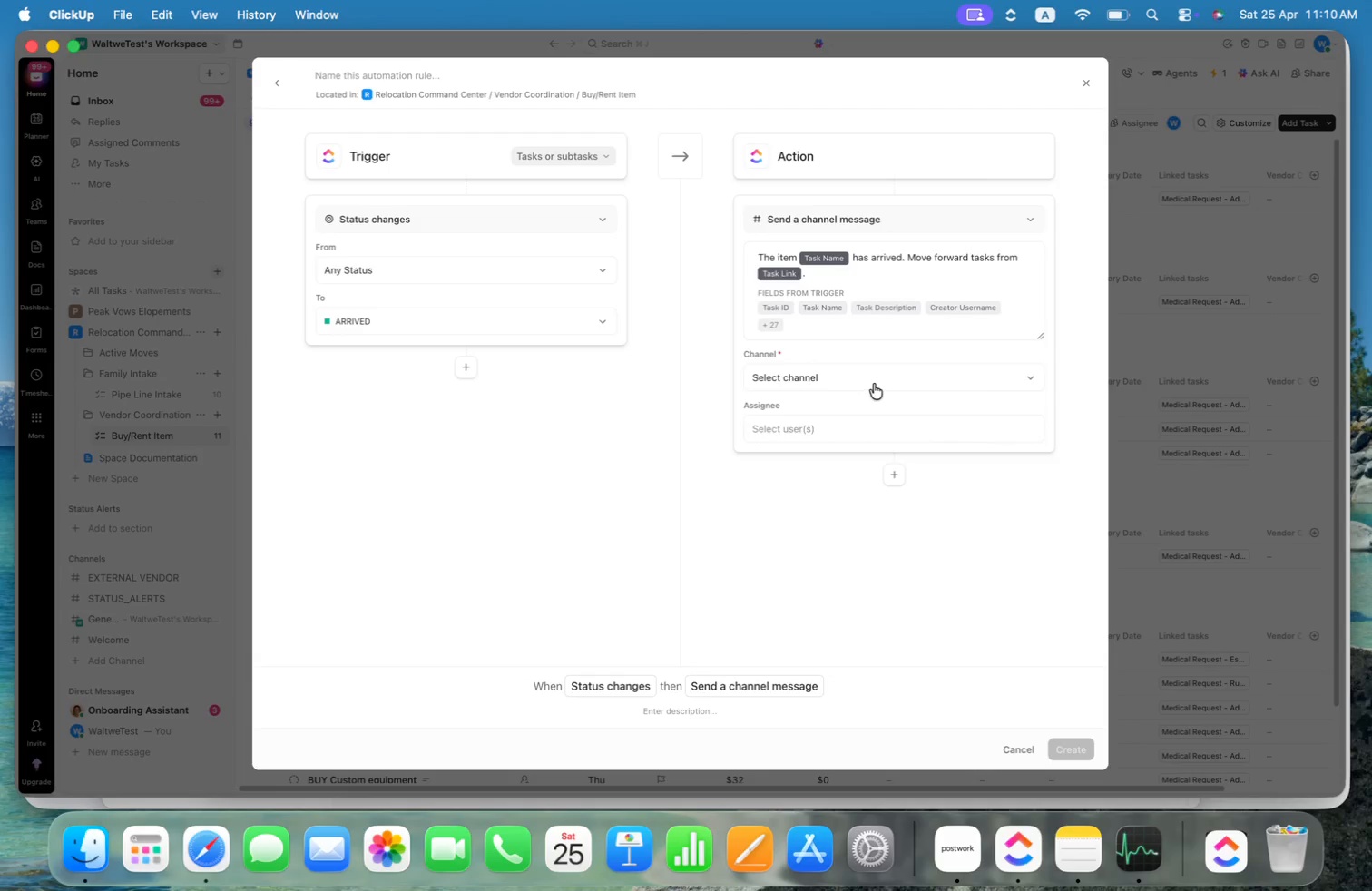 
left_click([883, 376])
 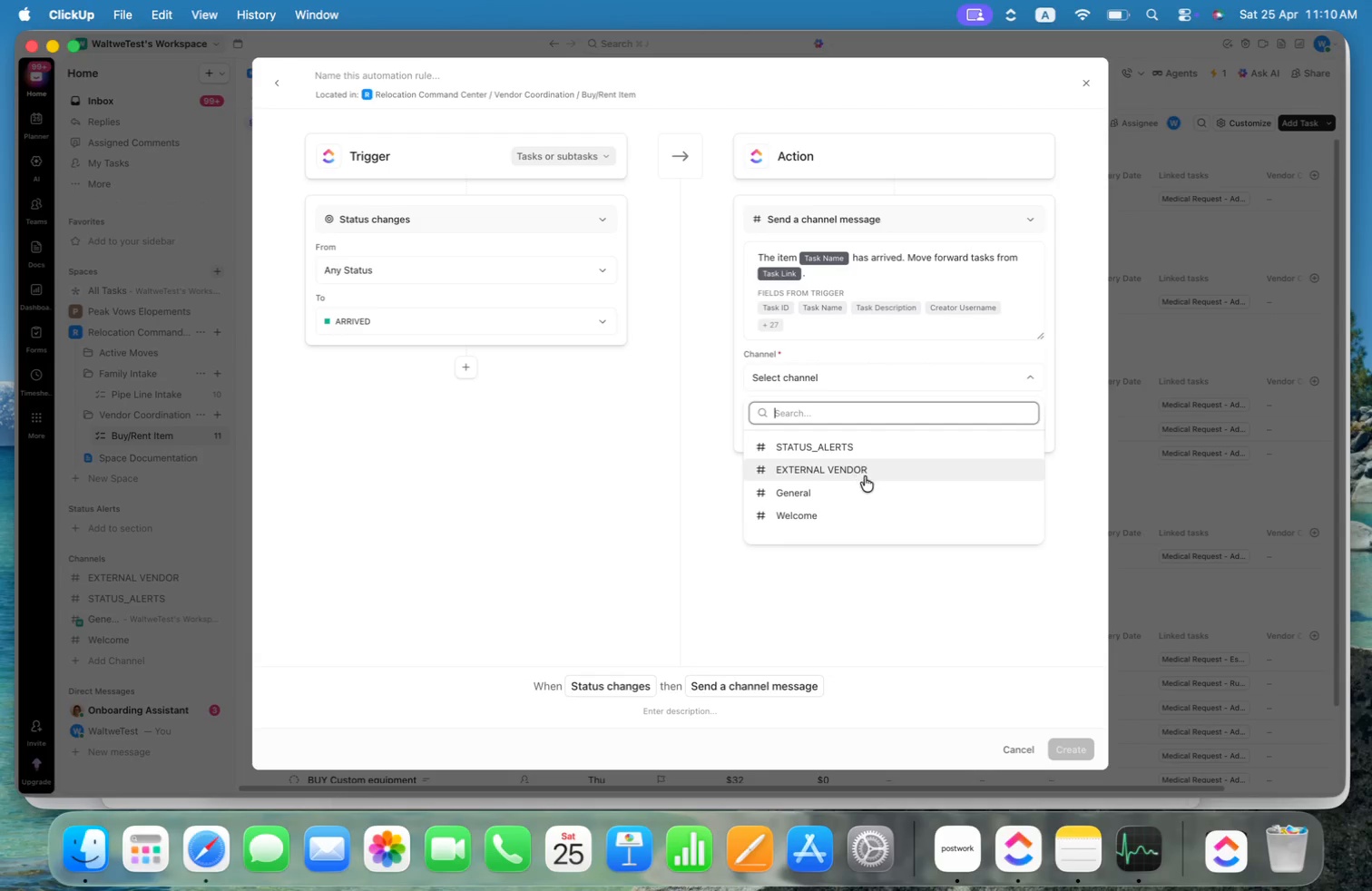 
left_click([868, 471])
 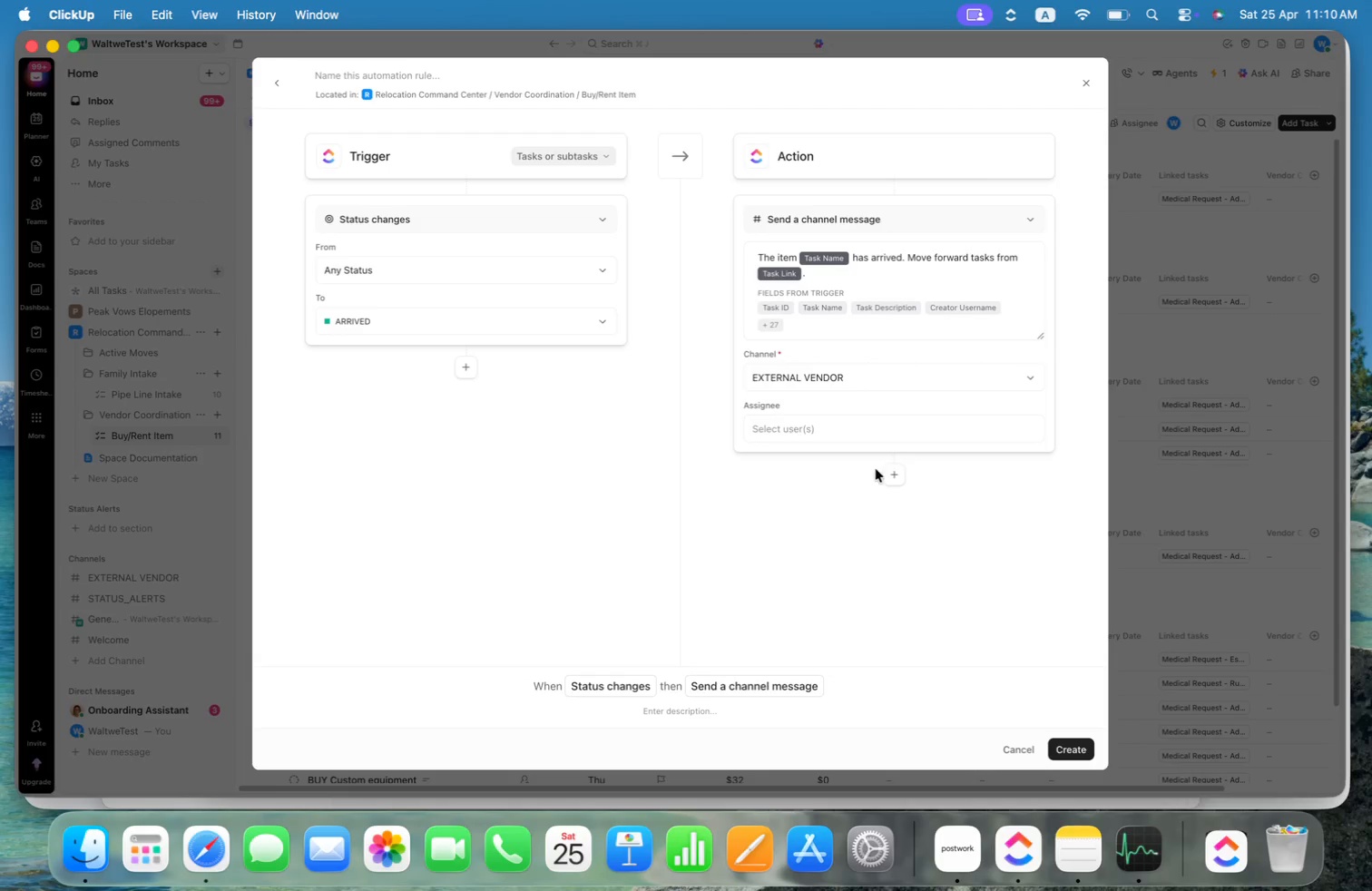 
mouse_move([880, 449])
 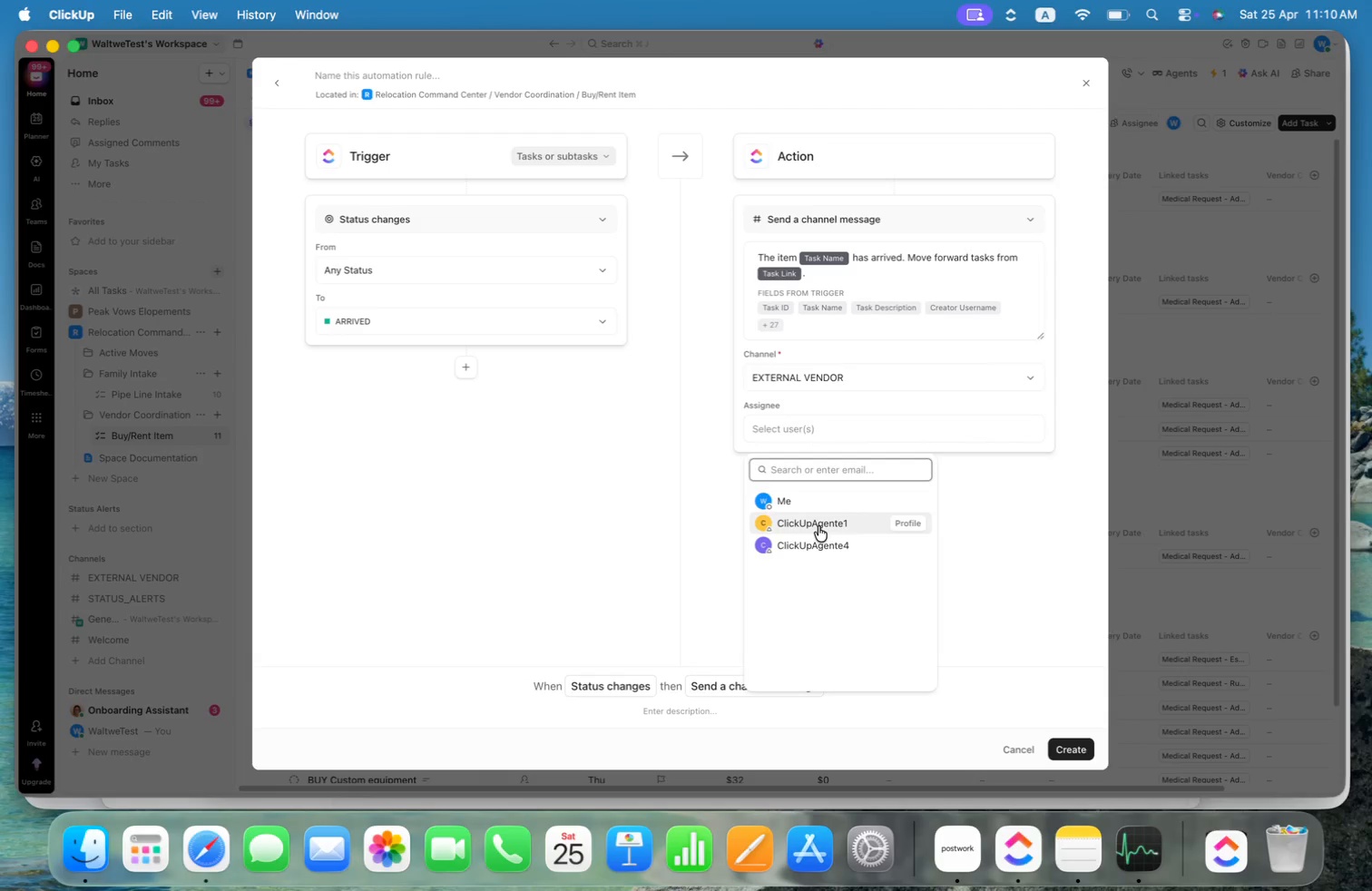 
left_click([819, 543])
 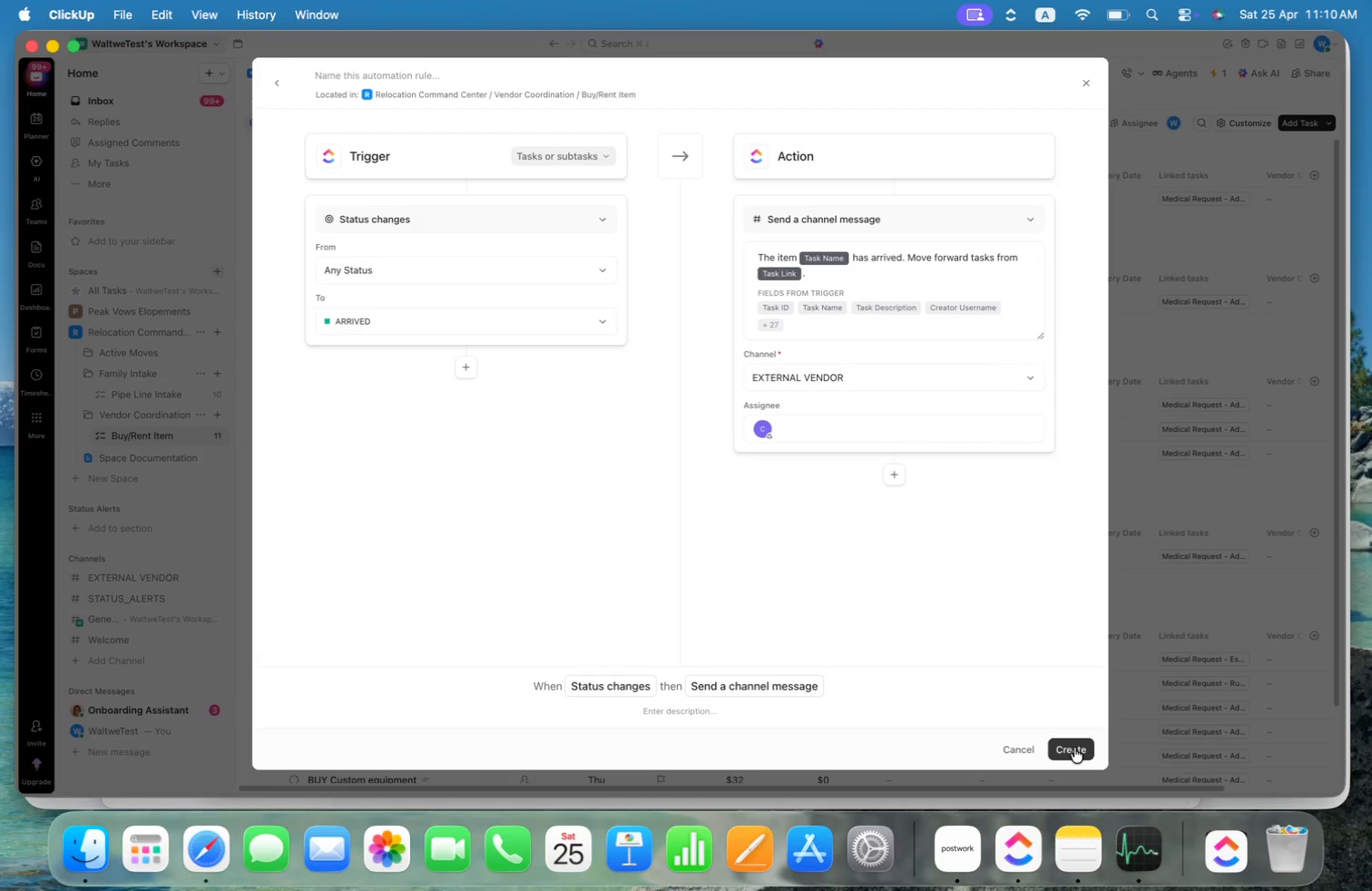 
left_click([1073, 749])
 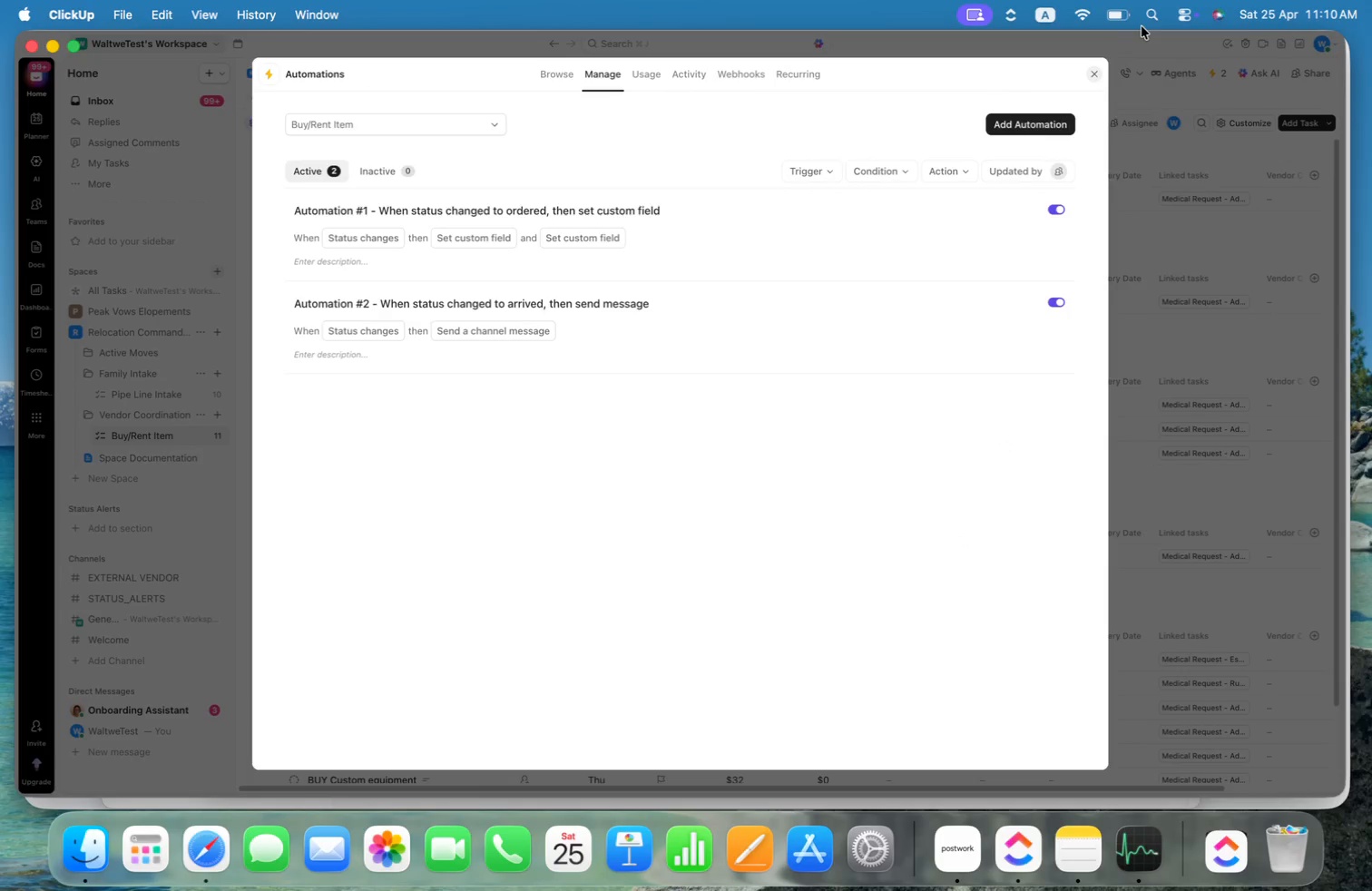 
left_click([1094, 77])
 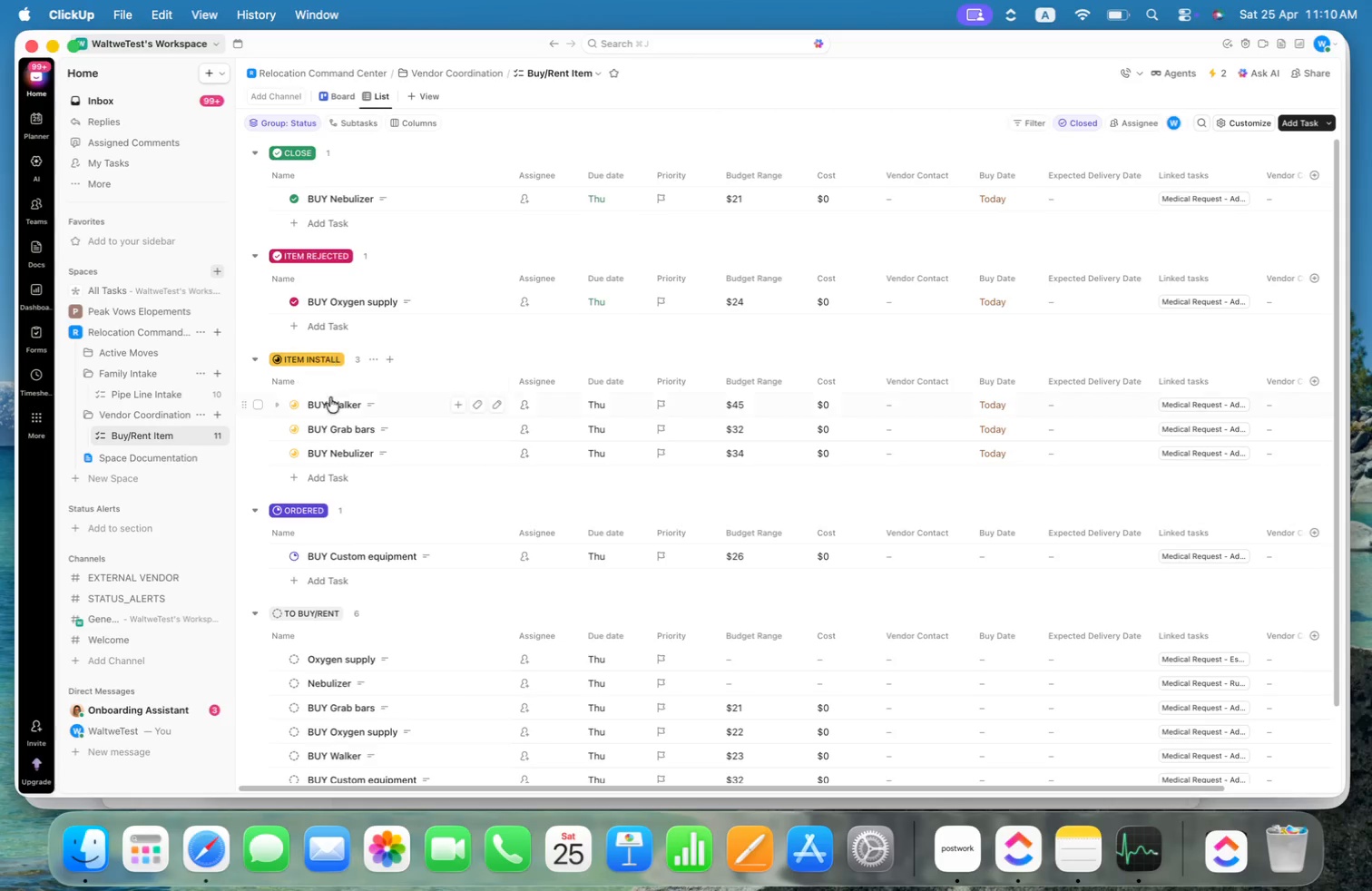 
wait(6.5)
 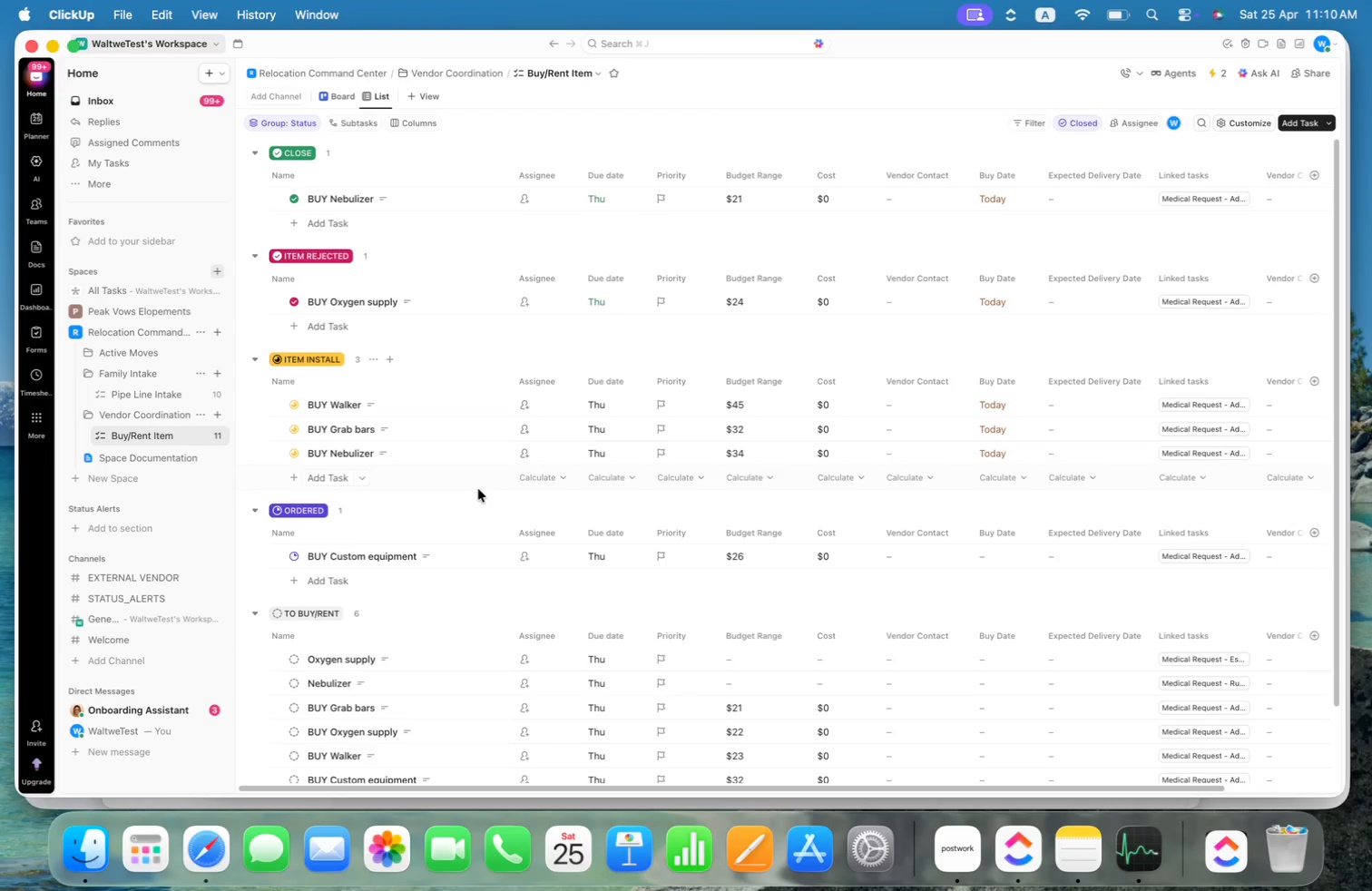 
left_click([149, 432])
 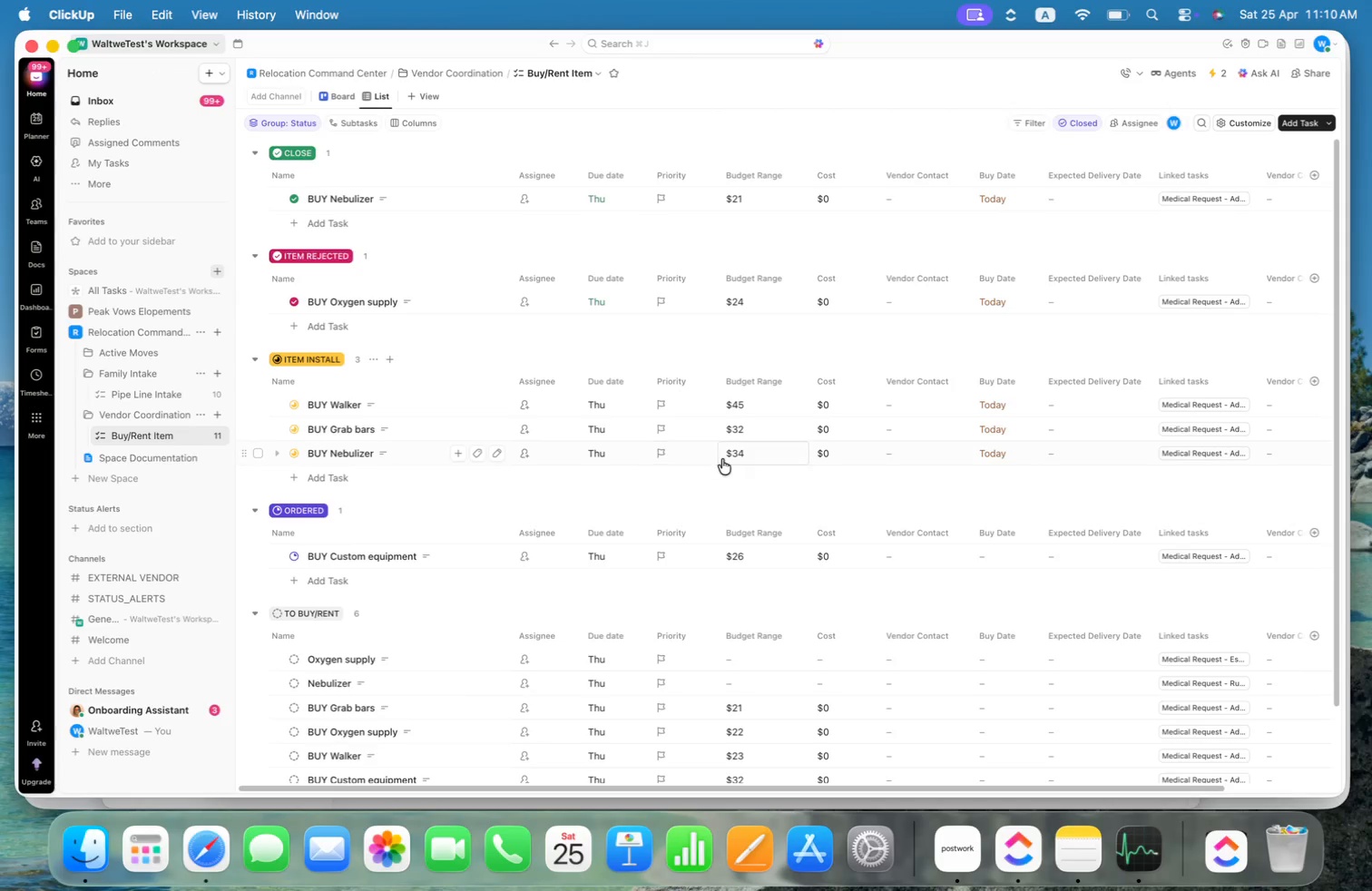 
scroll: coordinate [724, 460], scroll_direction: down, amount: 5.0
 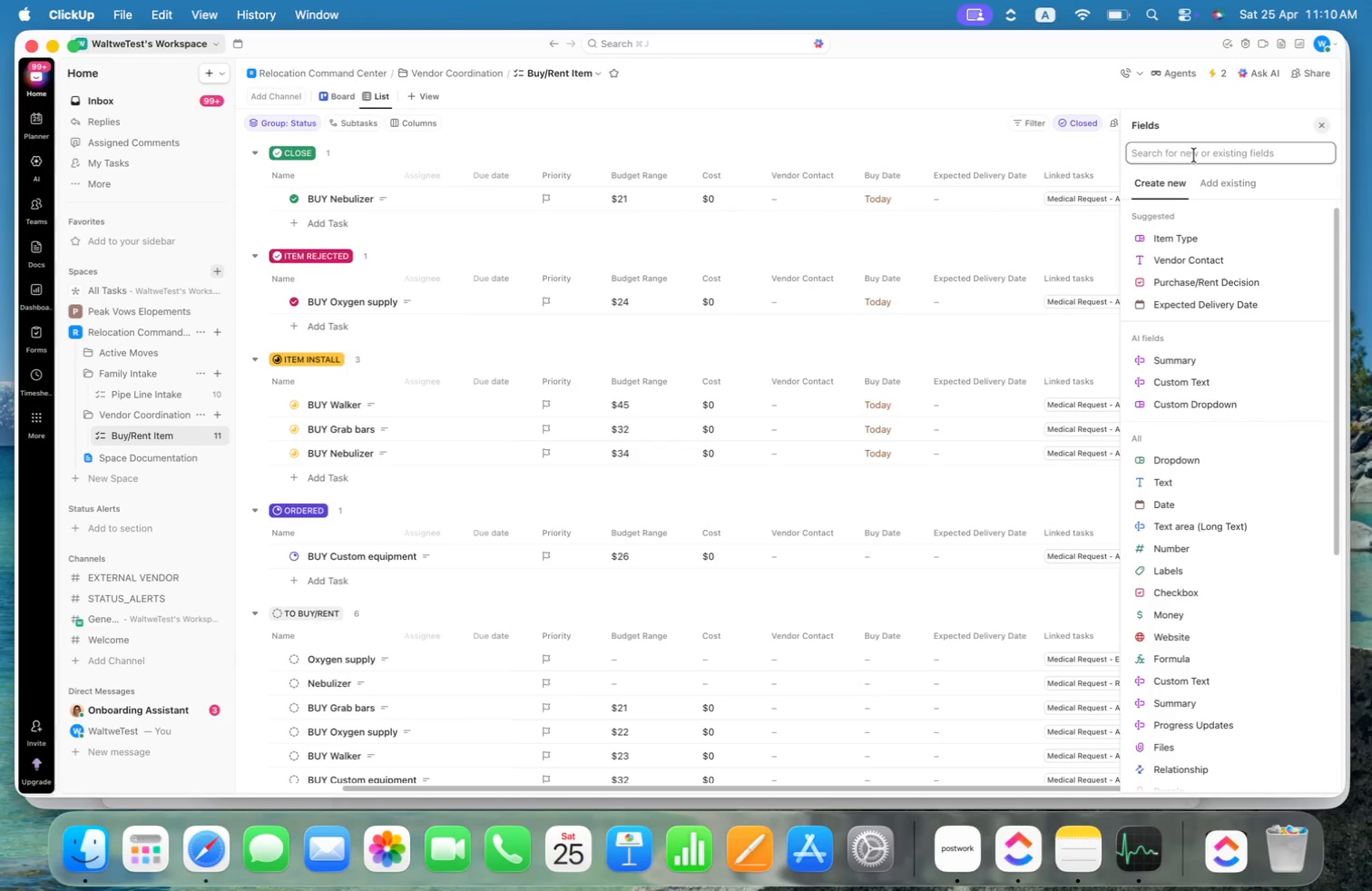 
type(Dr)
 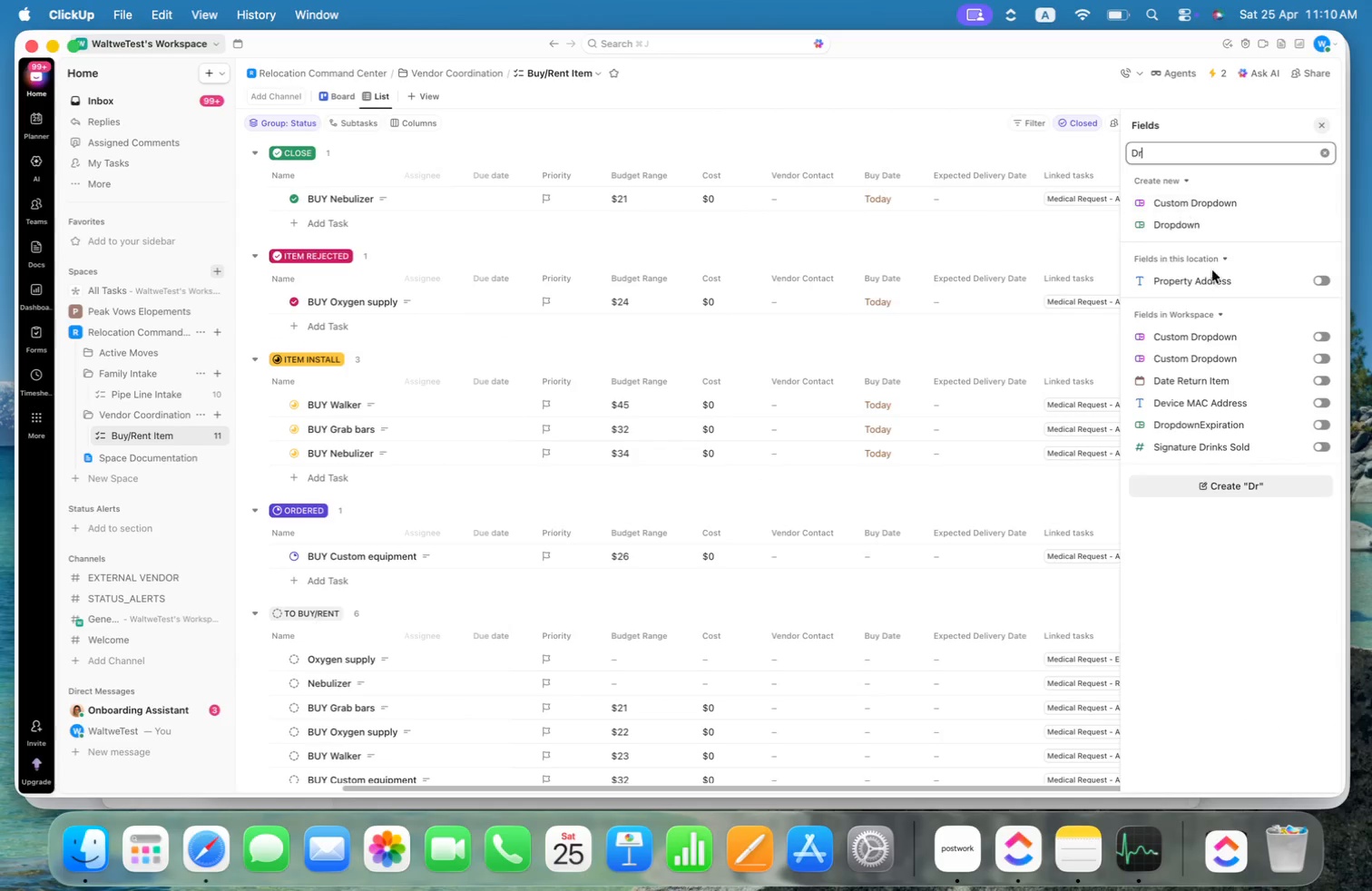 
left_click([1175, 227])
 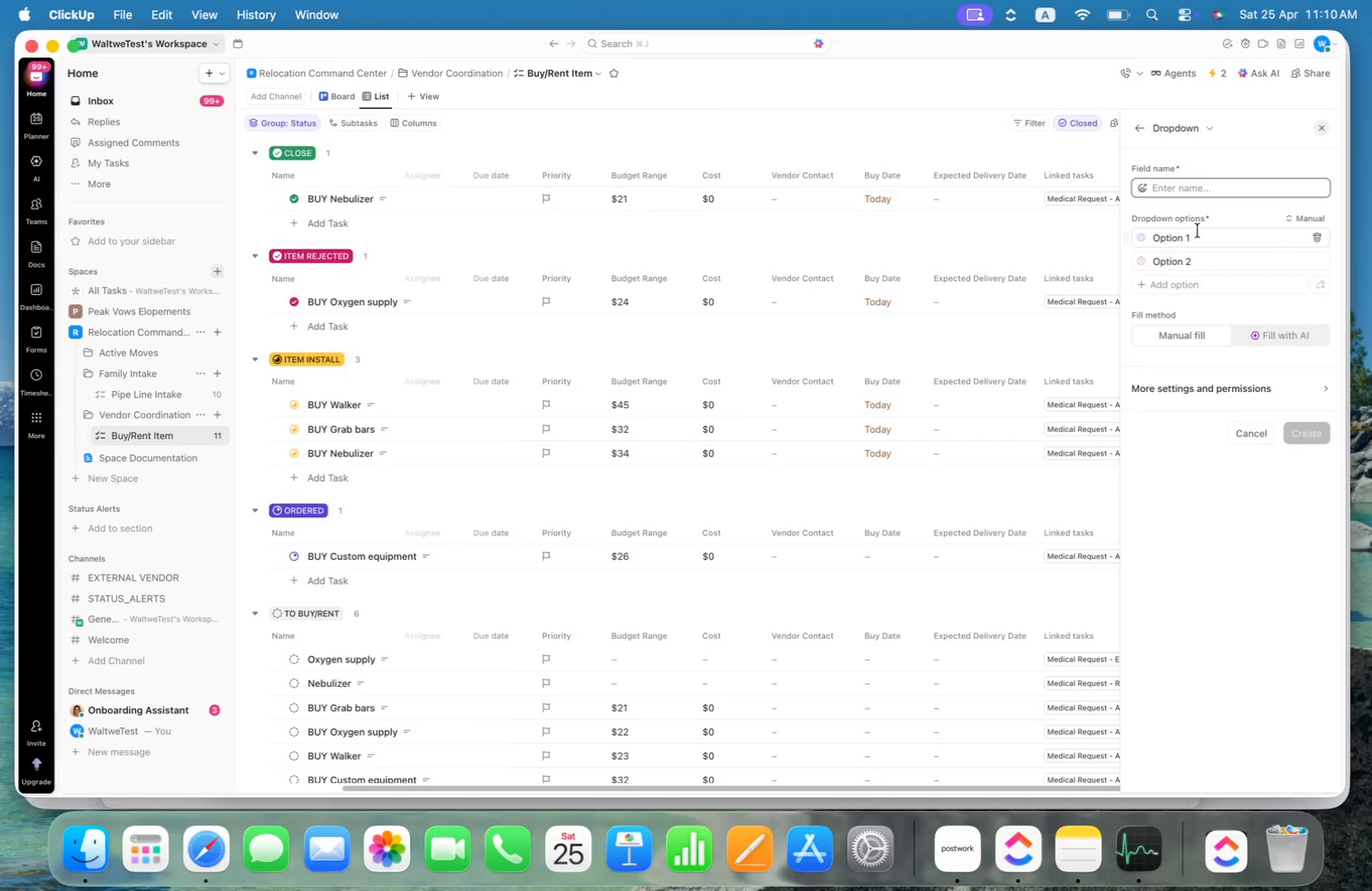 
left_click_drag(start_coordinate=[1201, 231], to_coordinate=[1160, 231])
 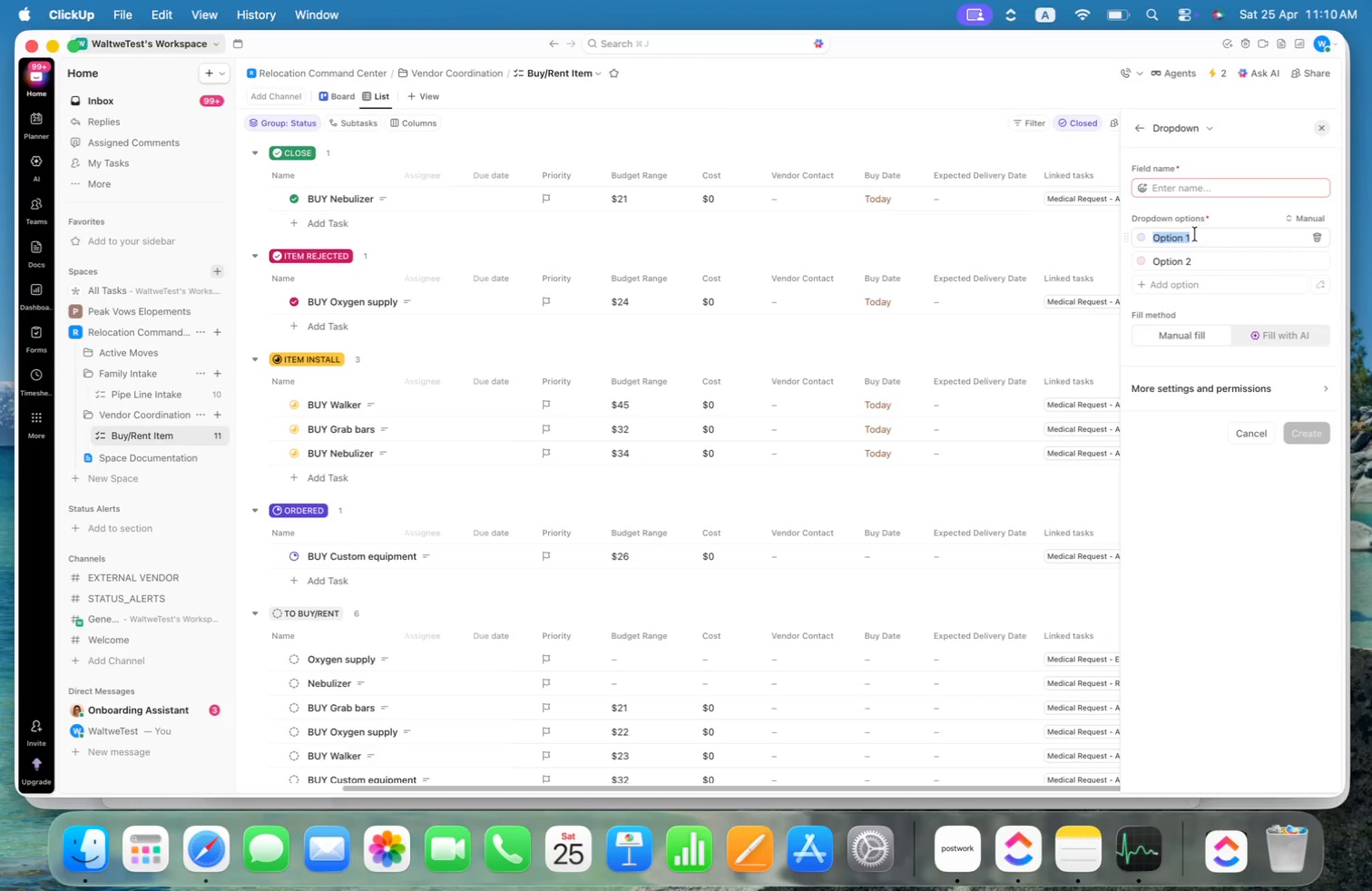 
type(Accept)
 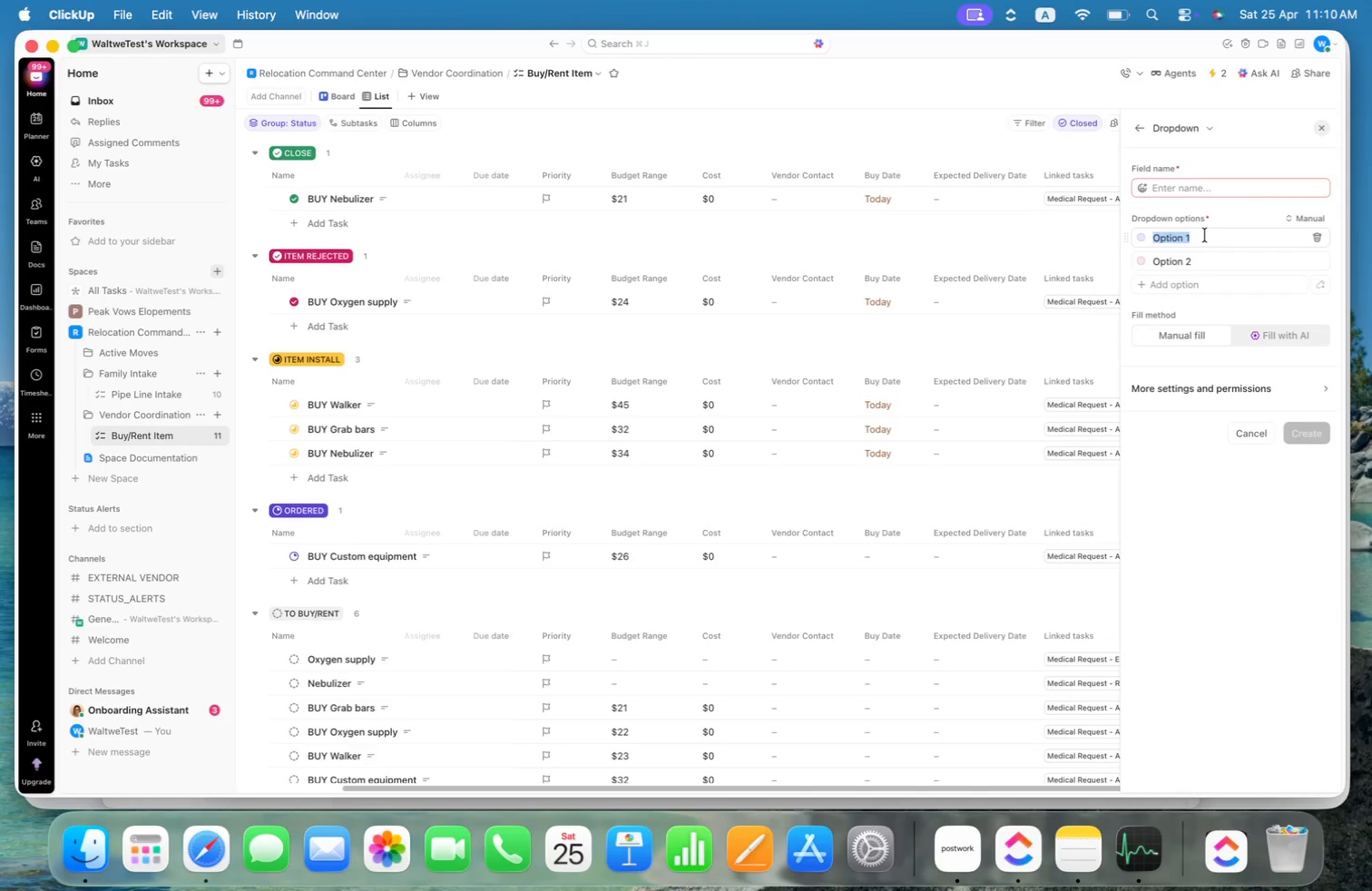 
left_click([1205, 235])
 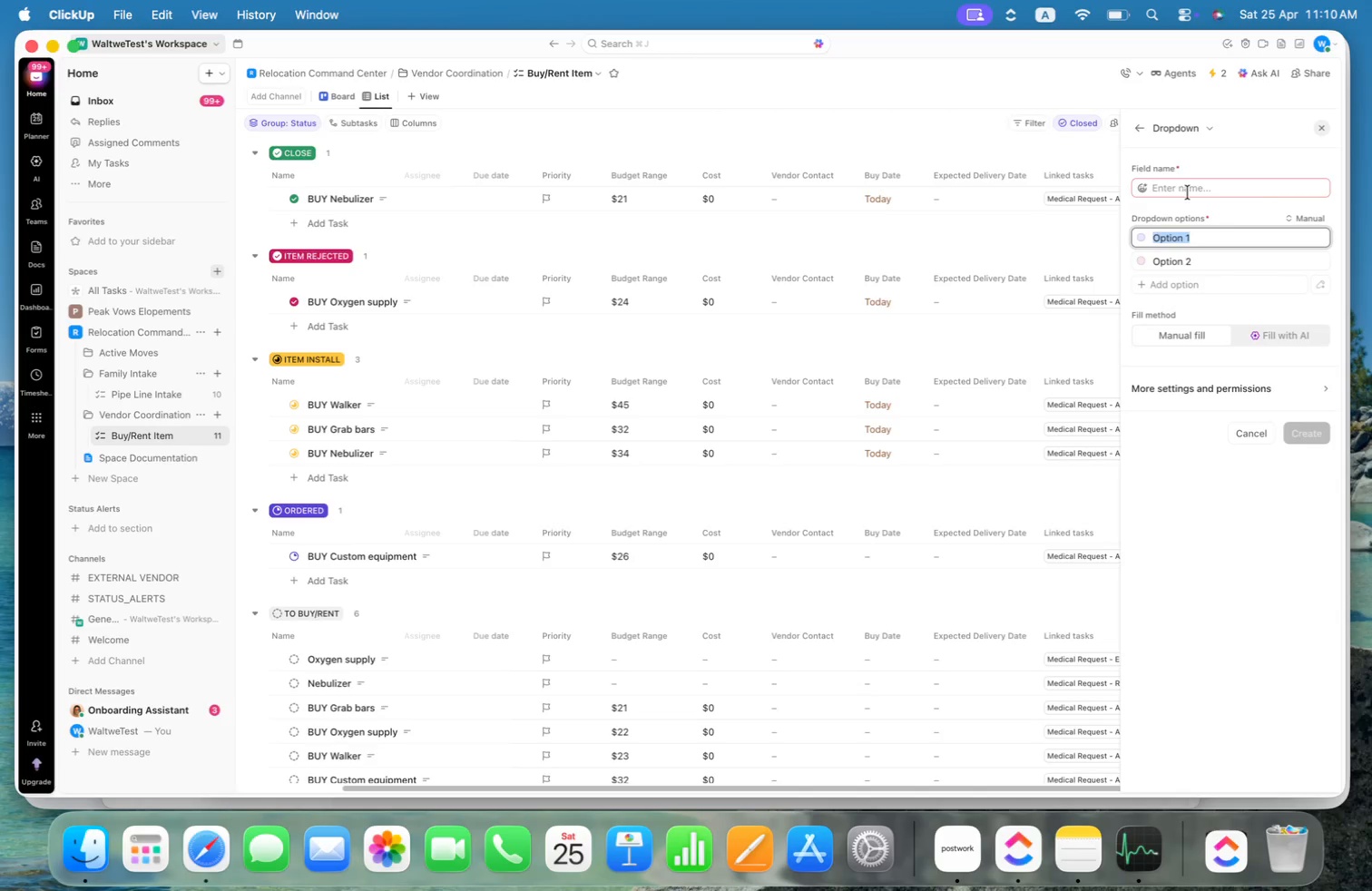 
left_click([1189, 191])
 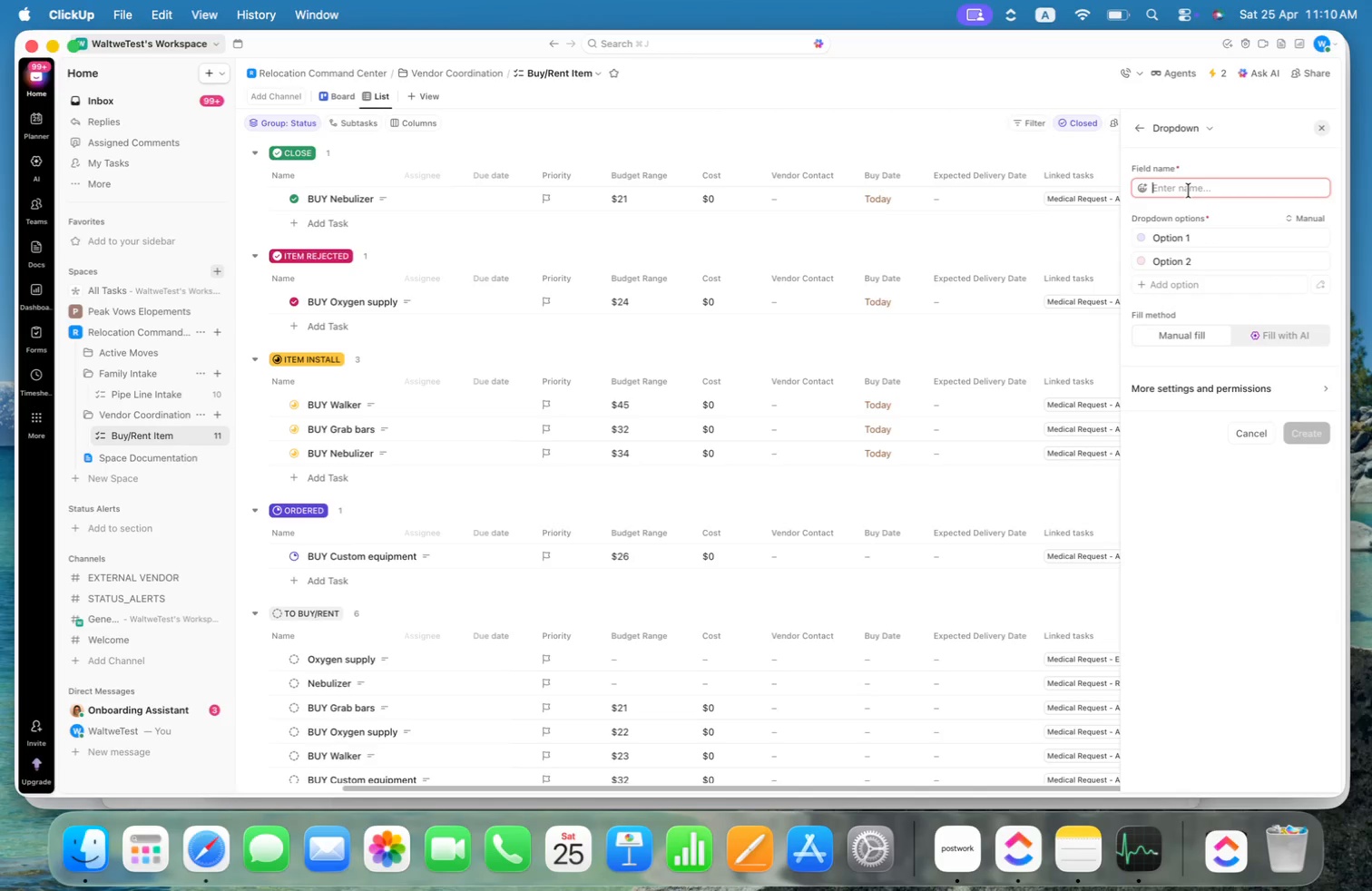 
type(Arrived Status)
 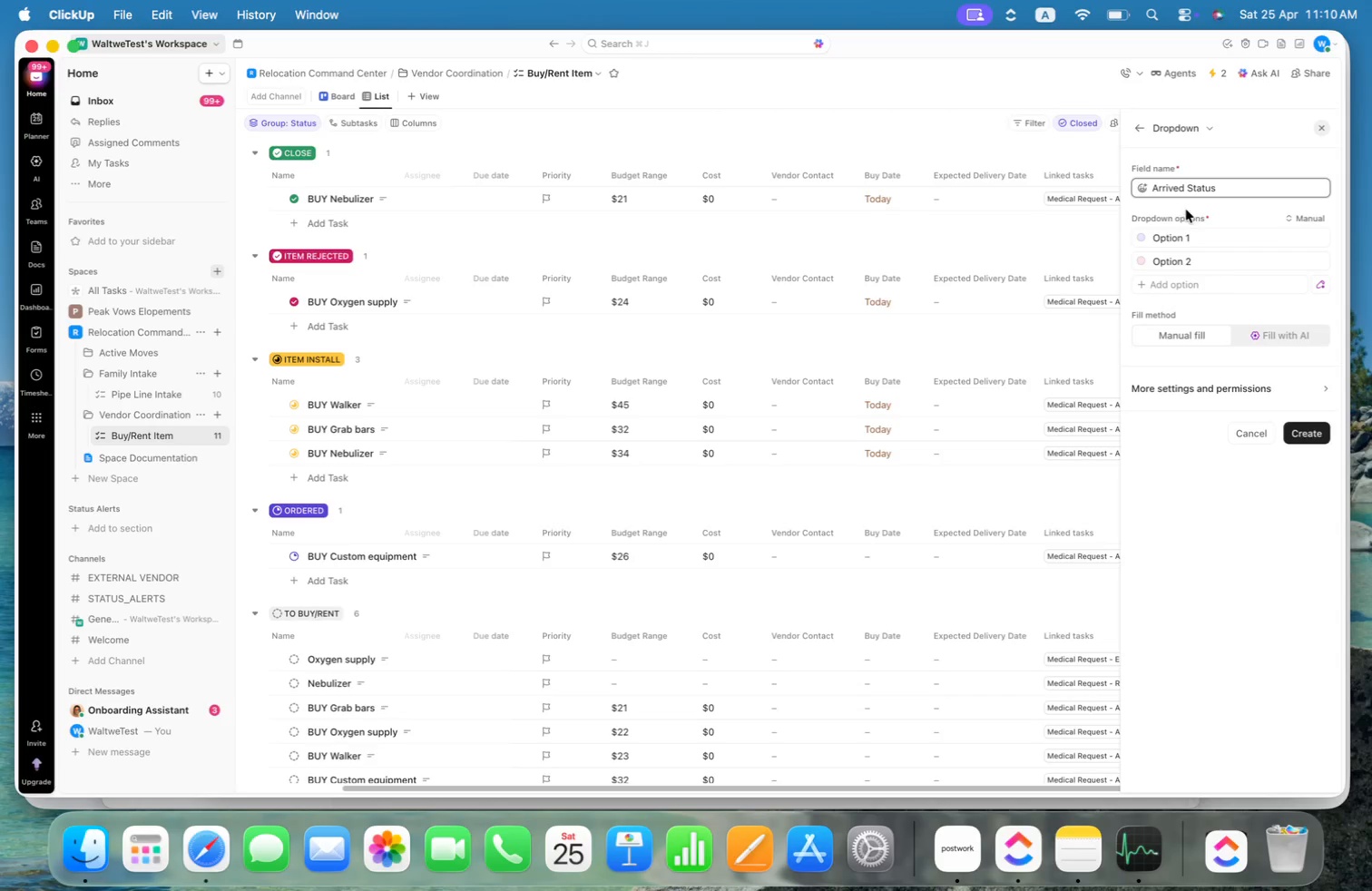 
left_click([1200, 233])
 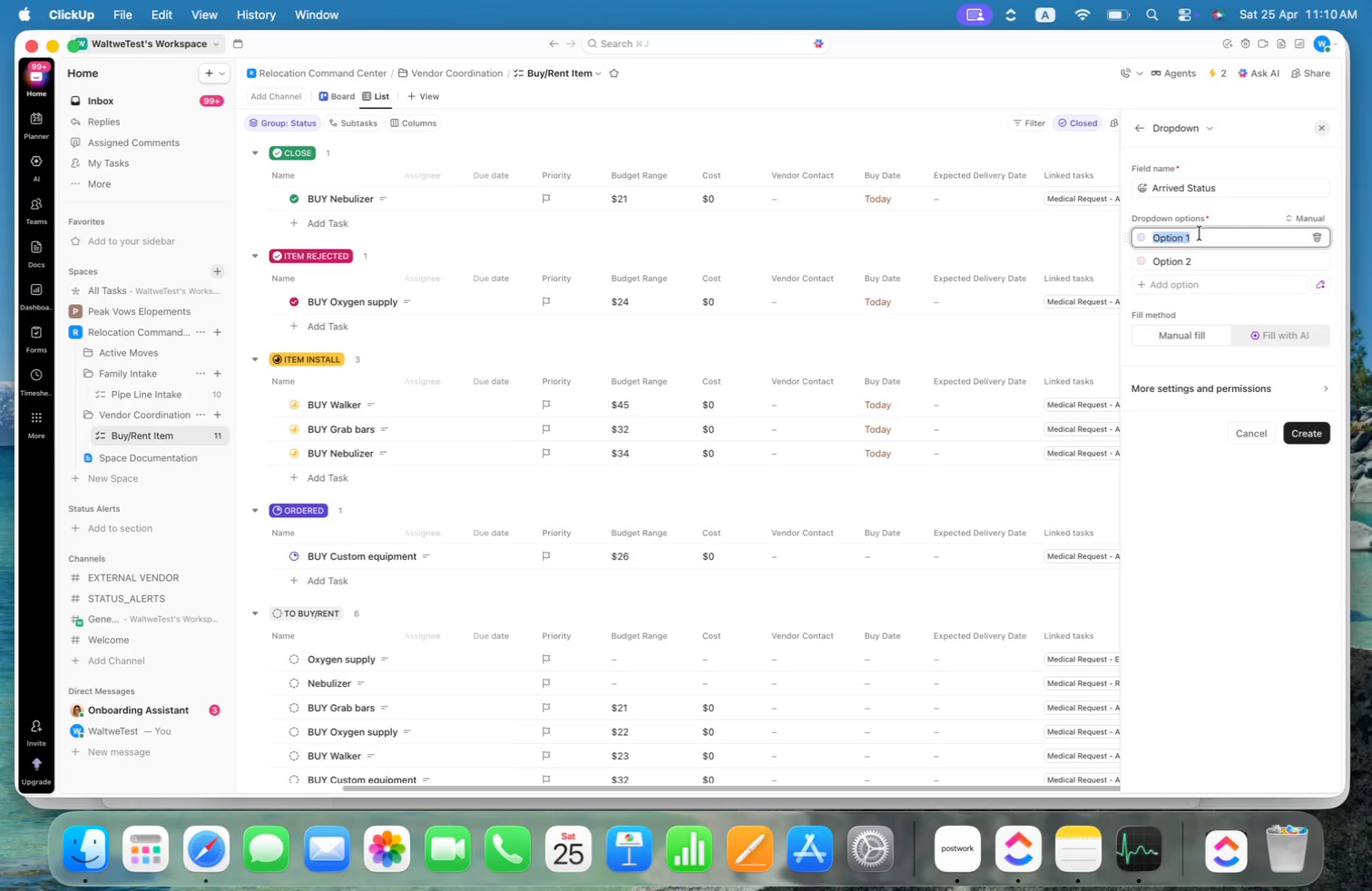 
type(Accept)
 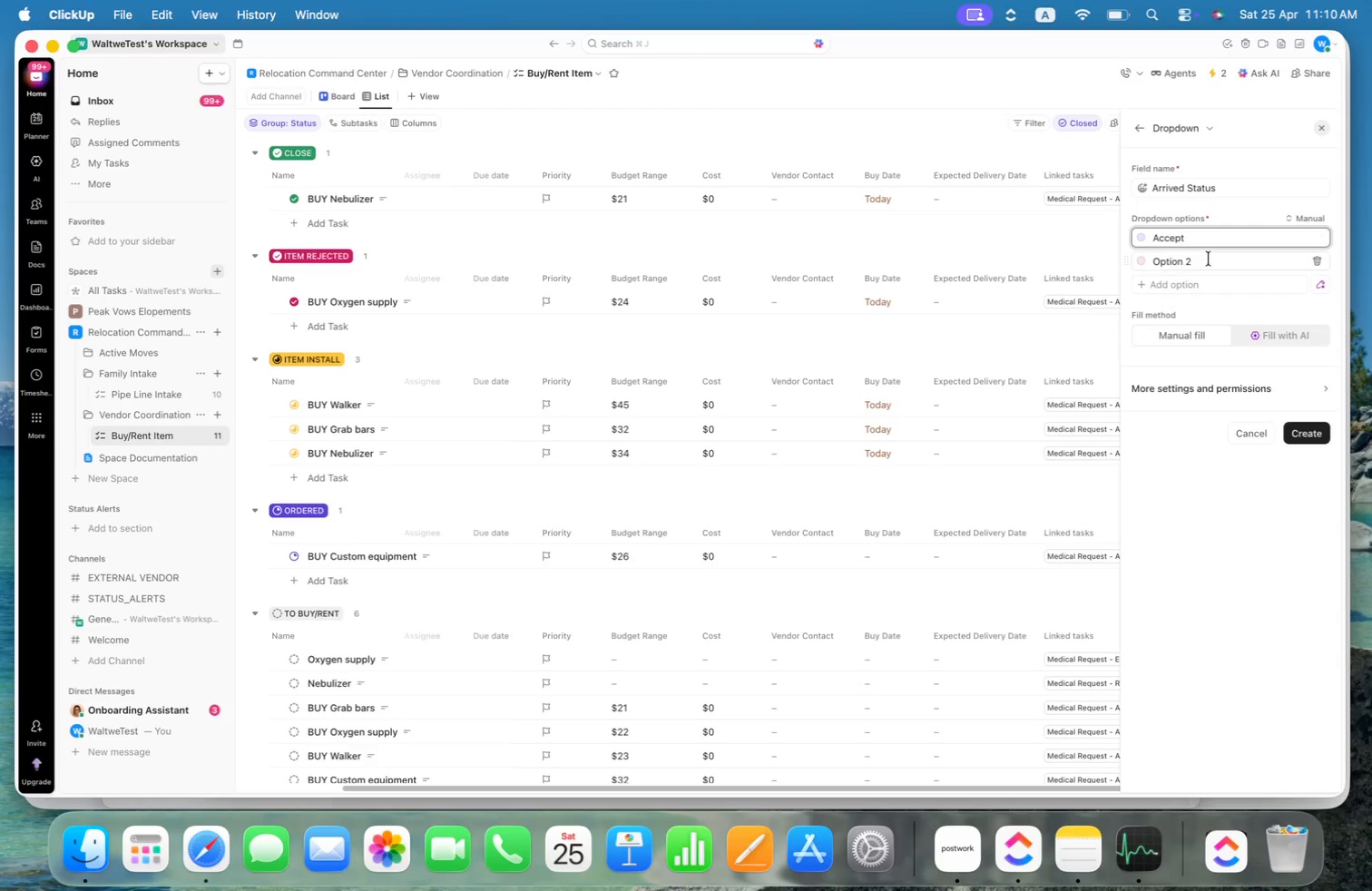 
left_click([1209, 259])
 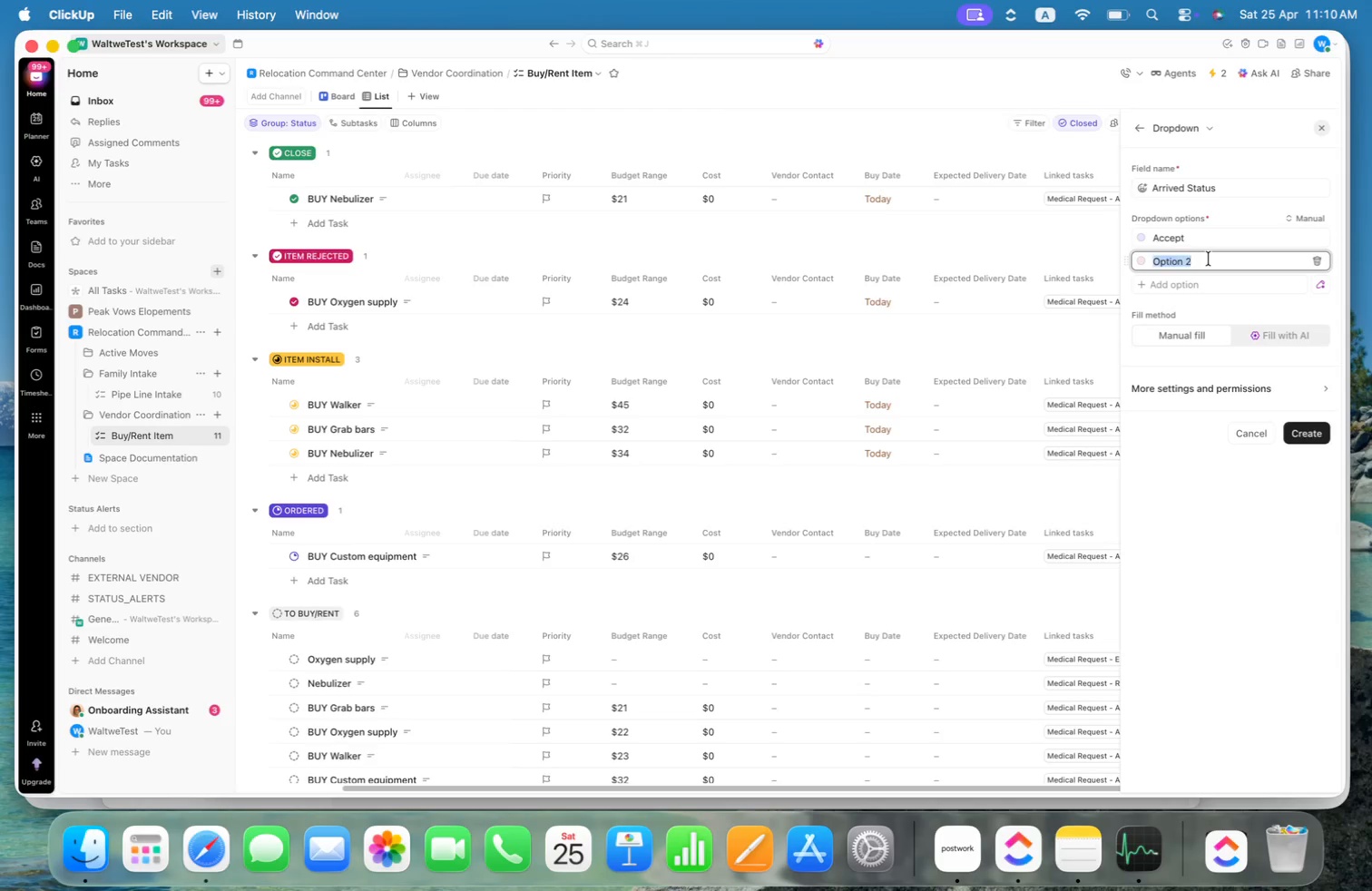 
type(Reject)
 